 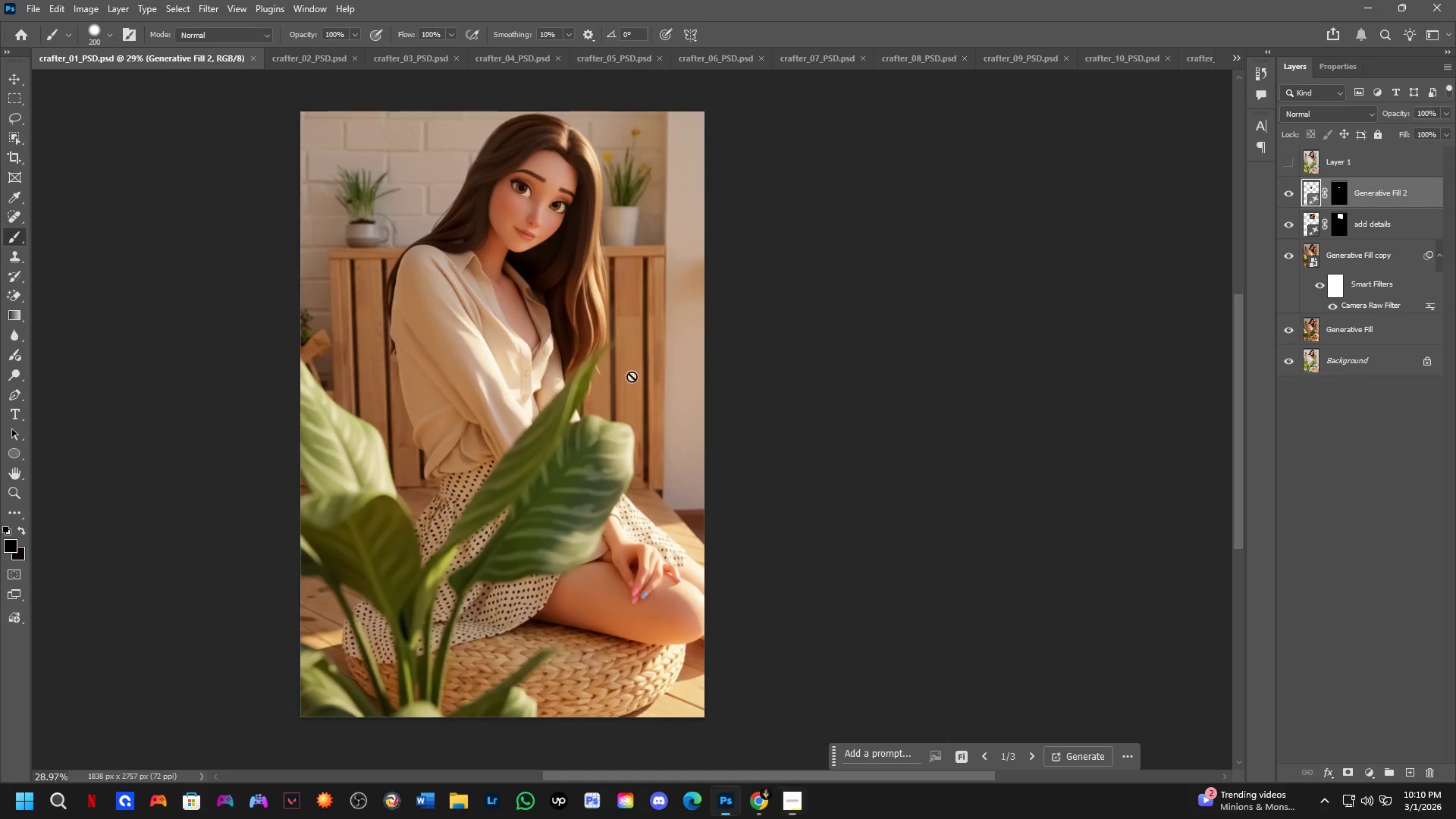 
scroll: coordinate [613, 385], scroll_direction: down, amount: 4.0
 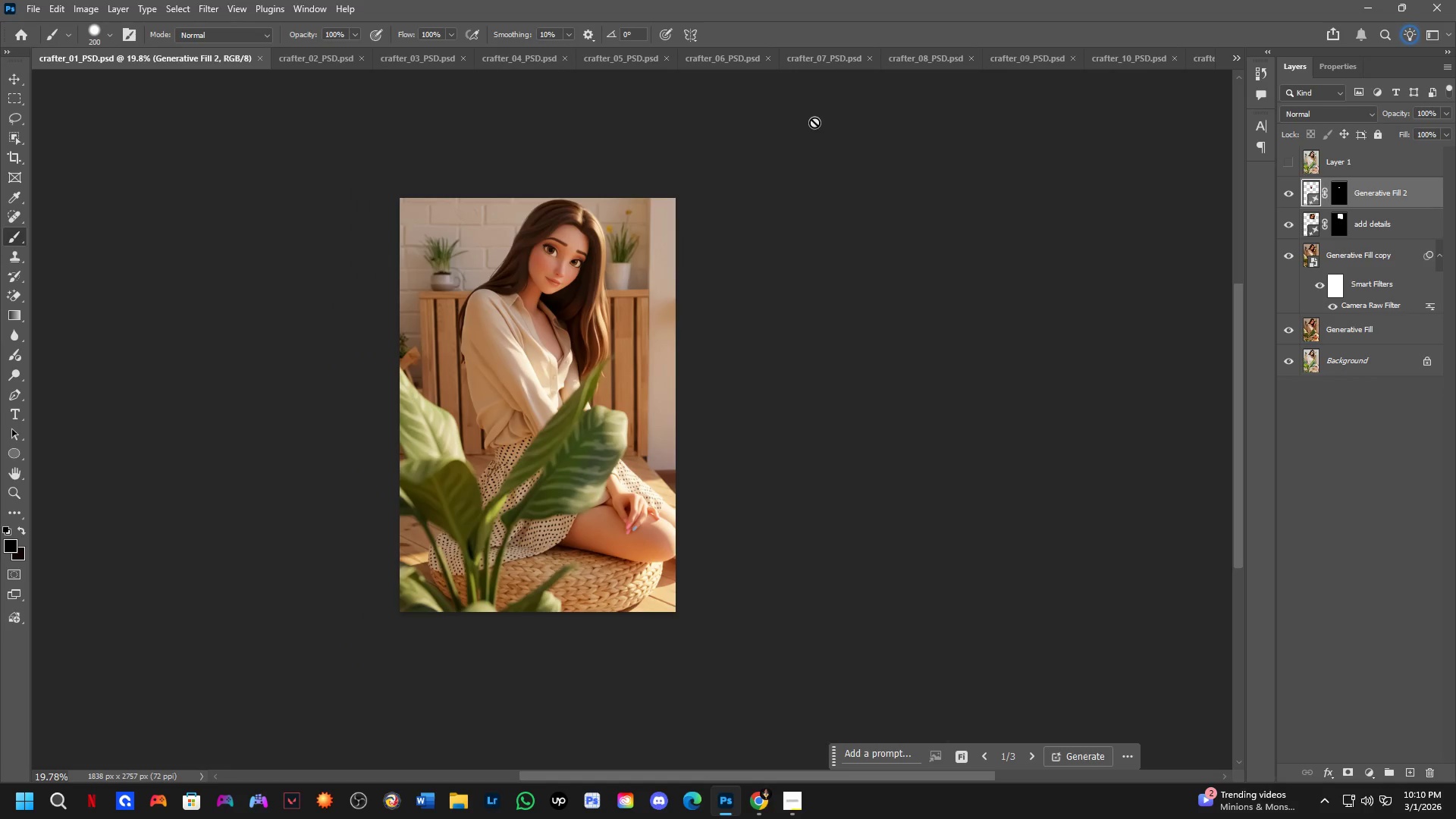 
key(Control+W)
 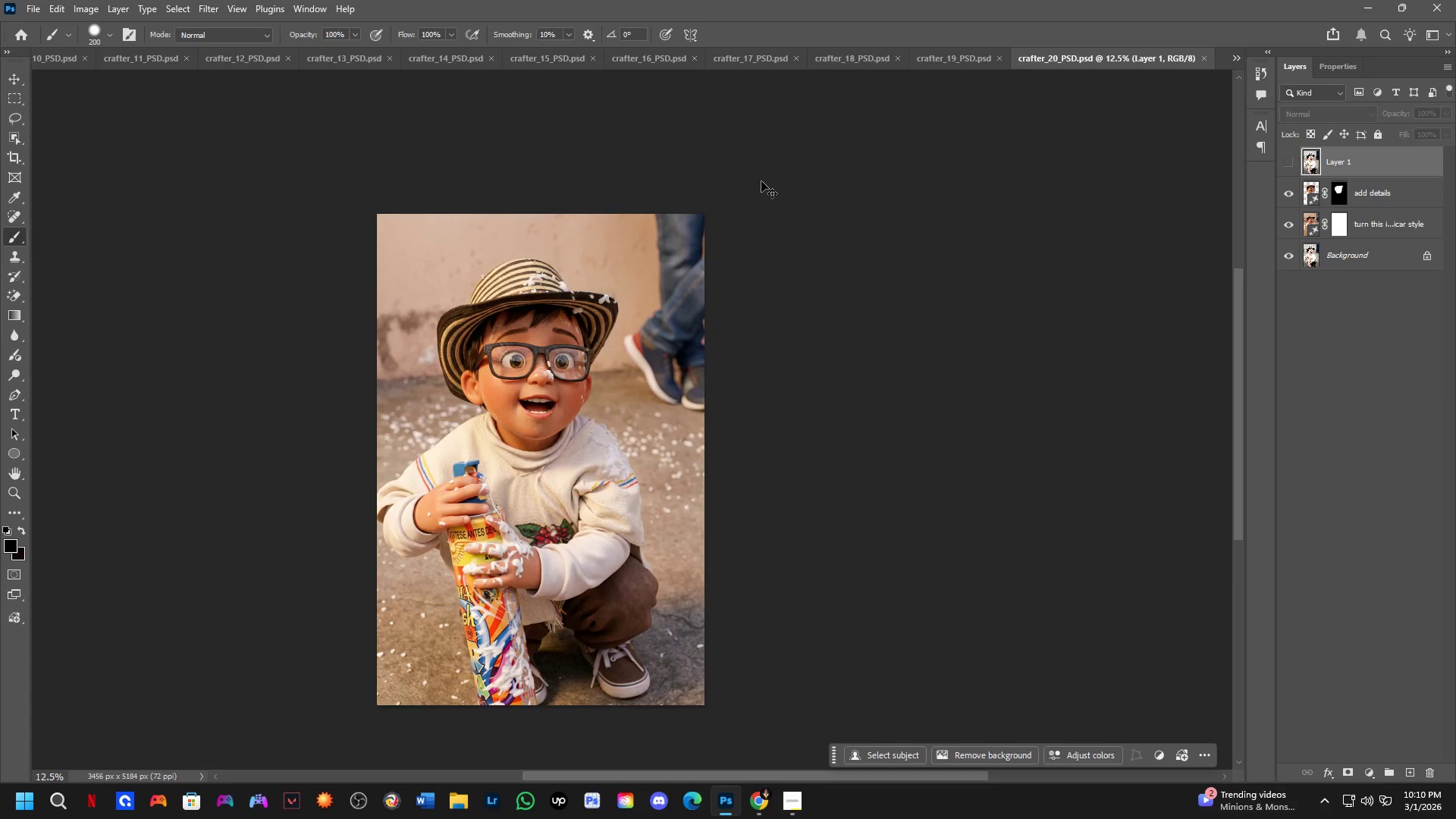 
key(Control+W)
 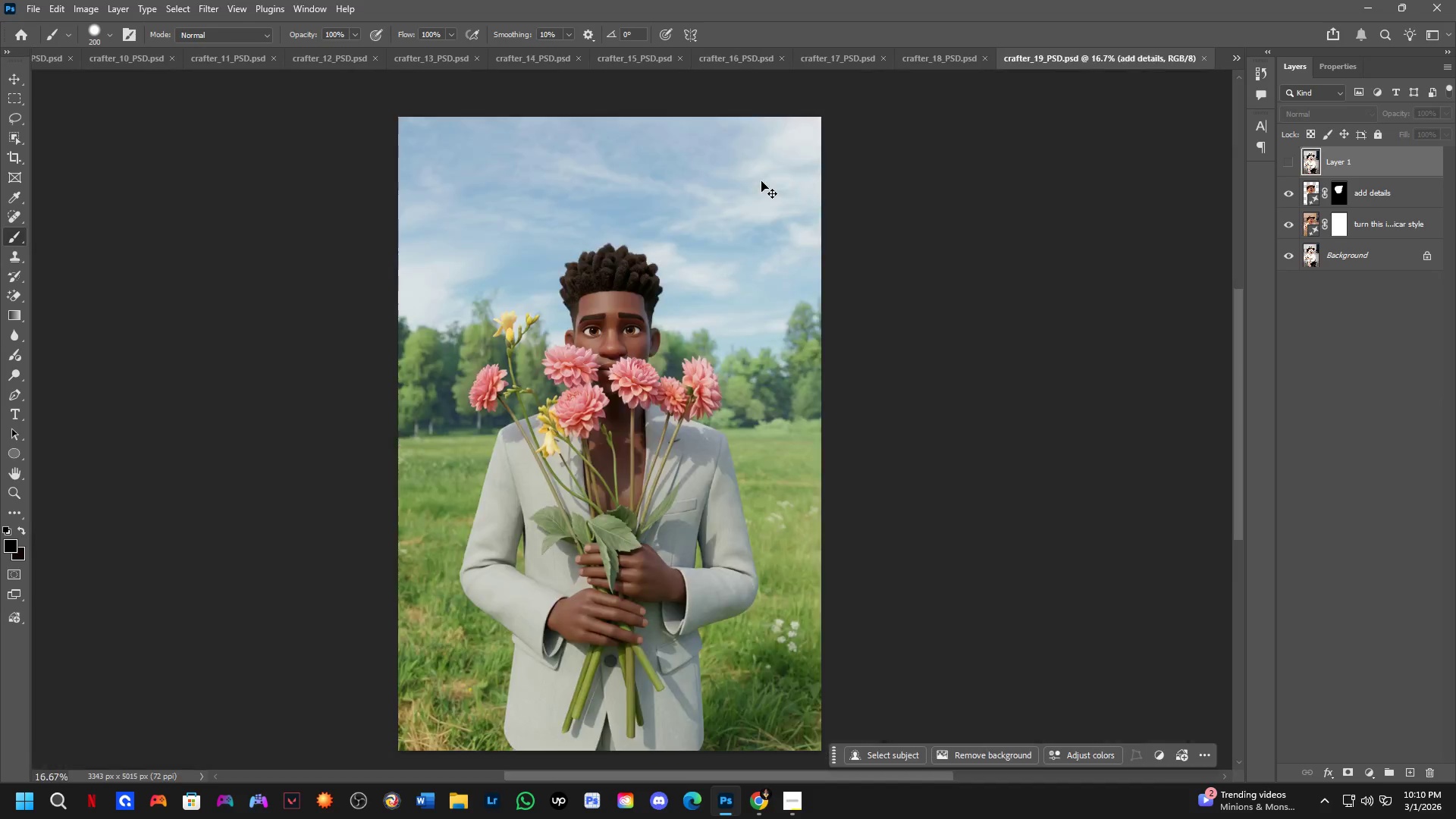 
key(Control+W)
 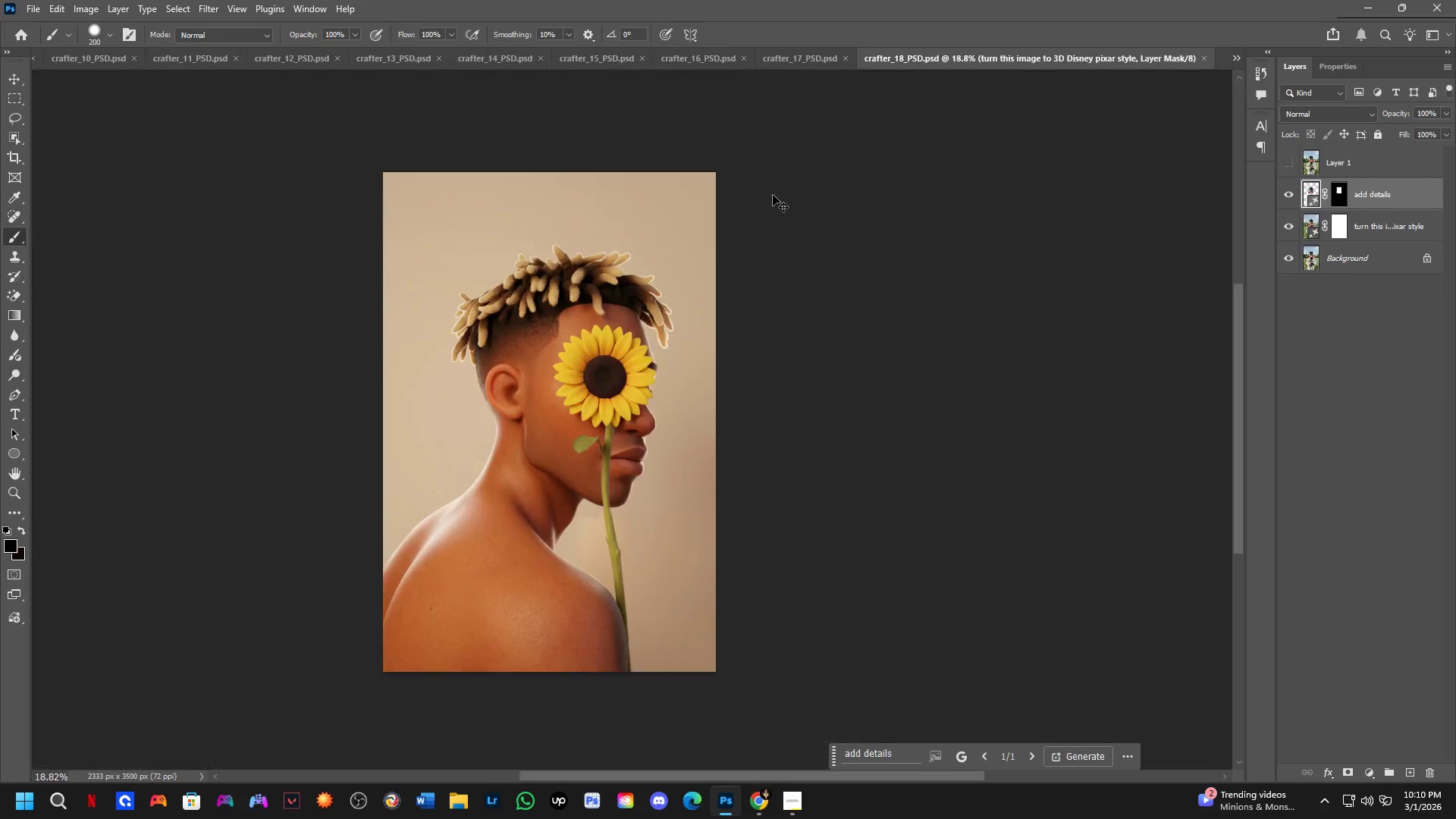 
key(Control+W)
 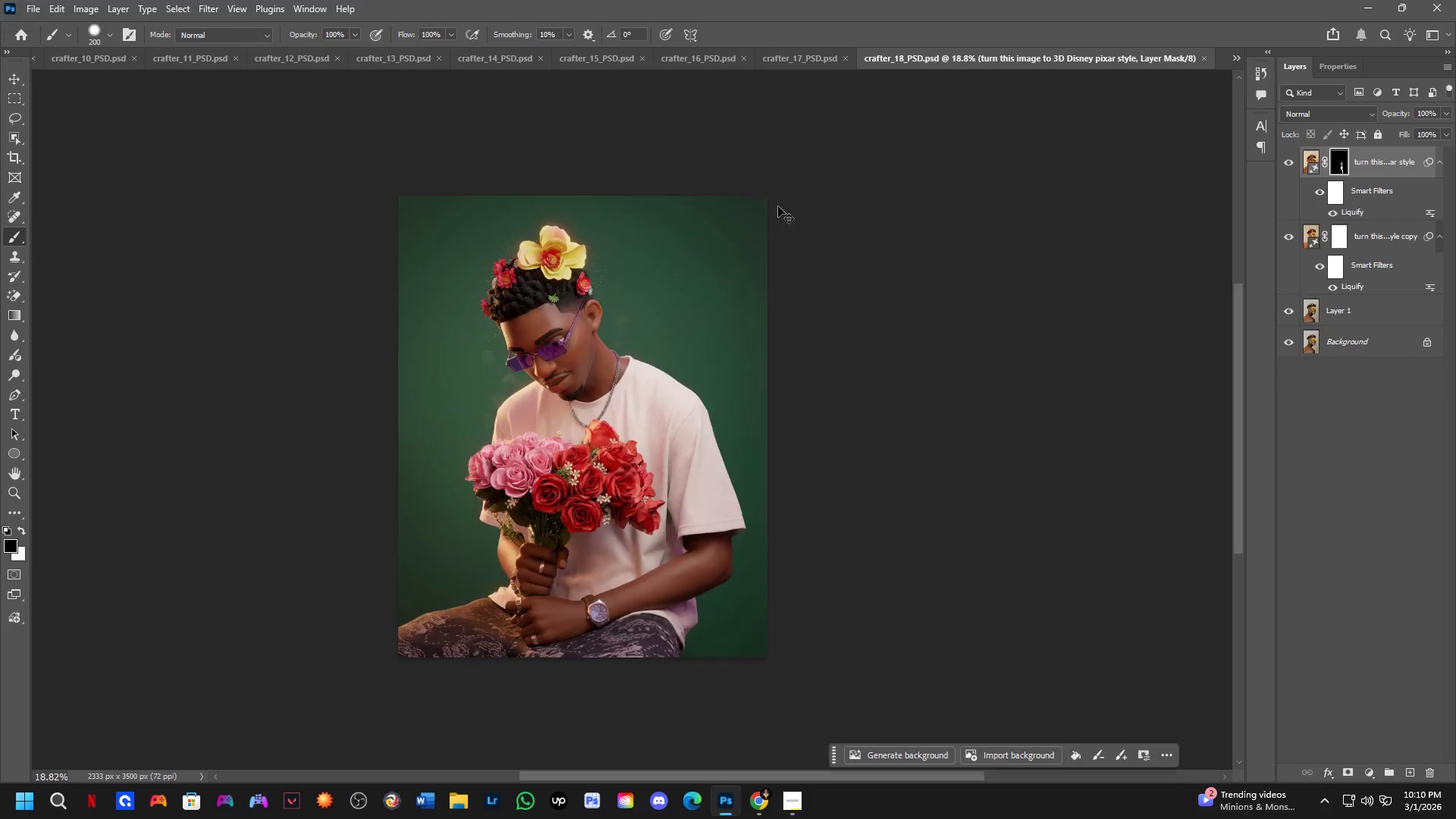 
key(Control+W)
 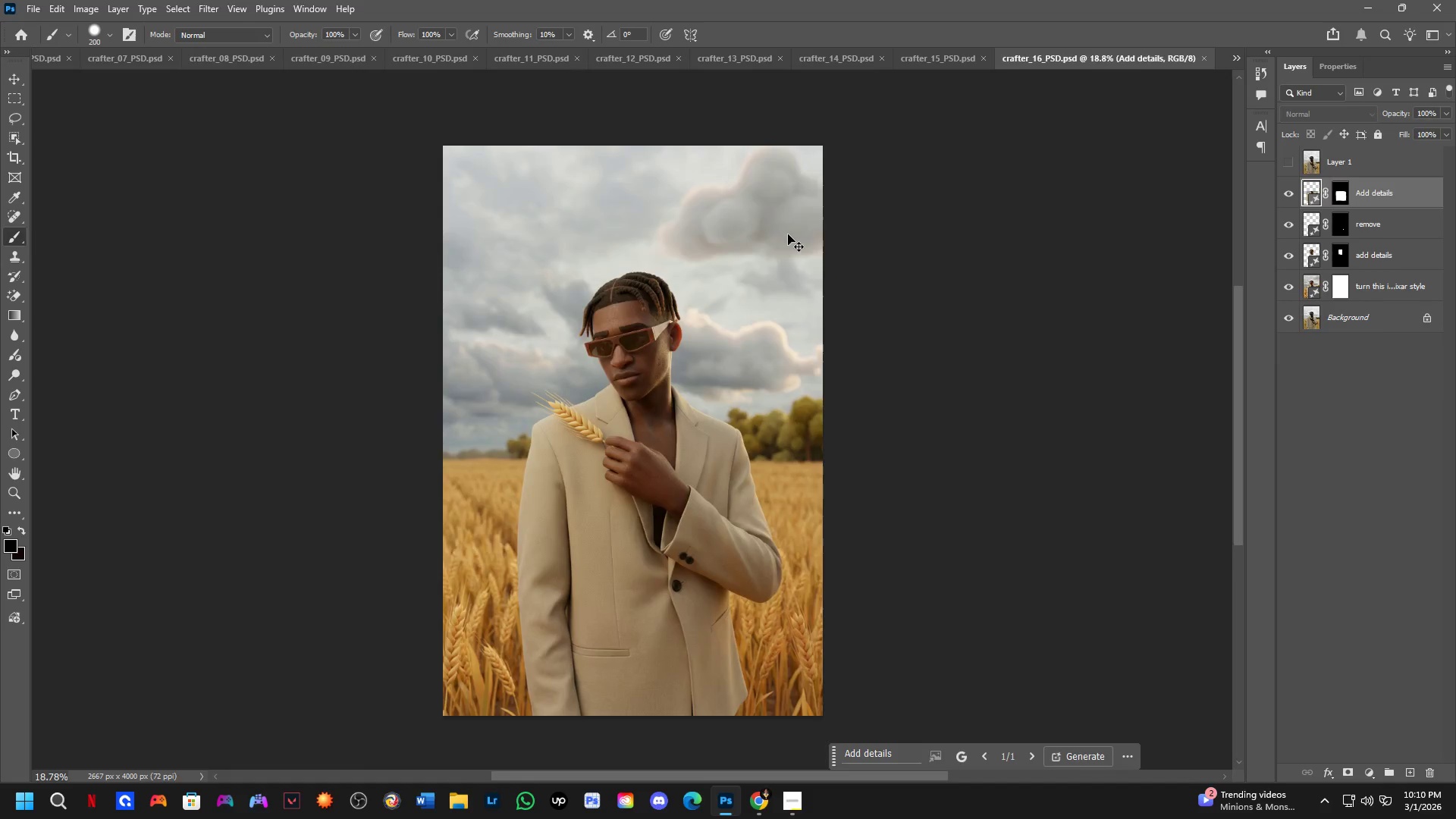 
key(Control+W)
 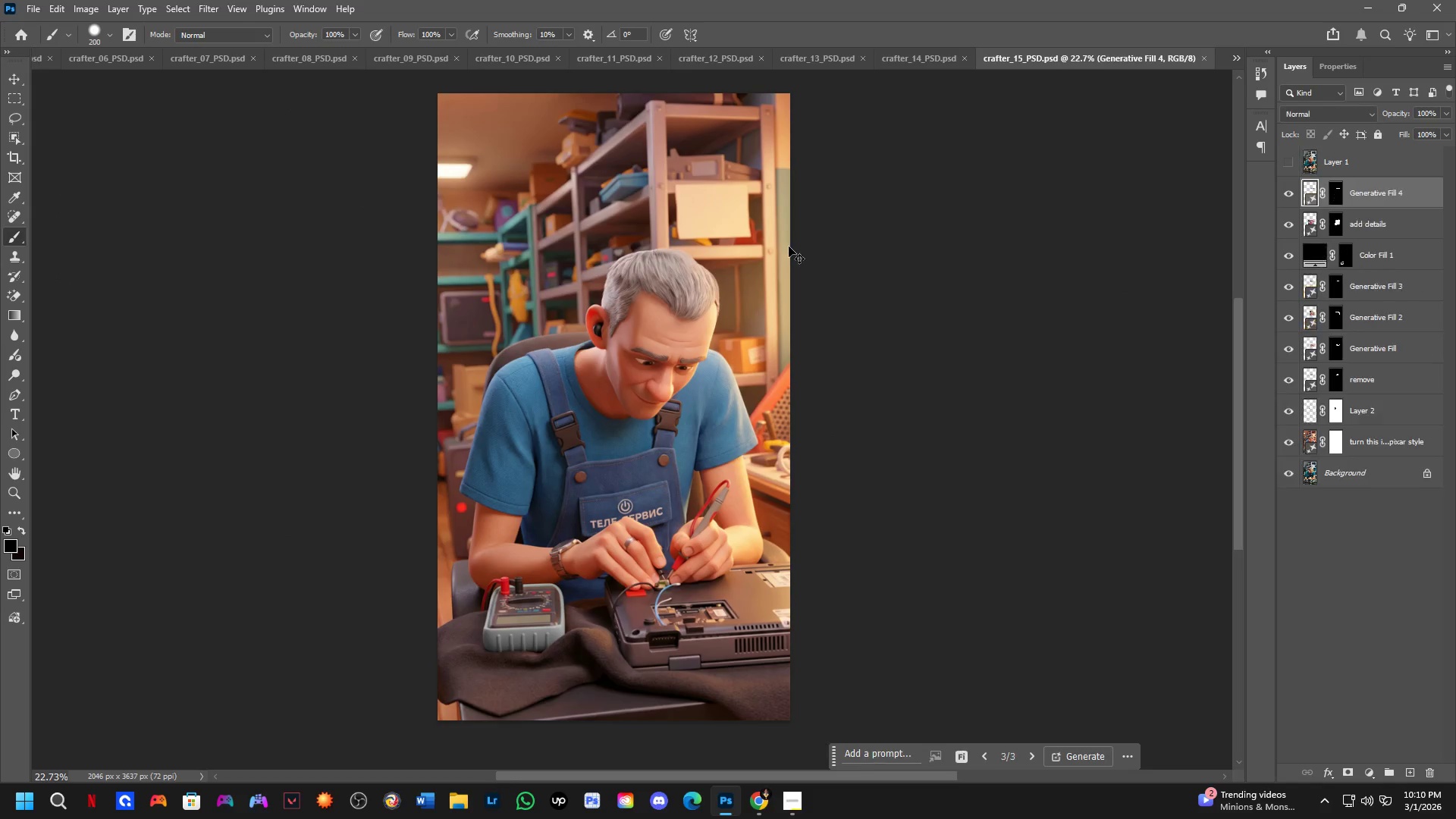 
key(Control+W)
 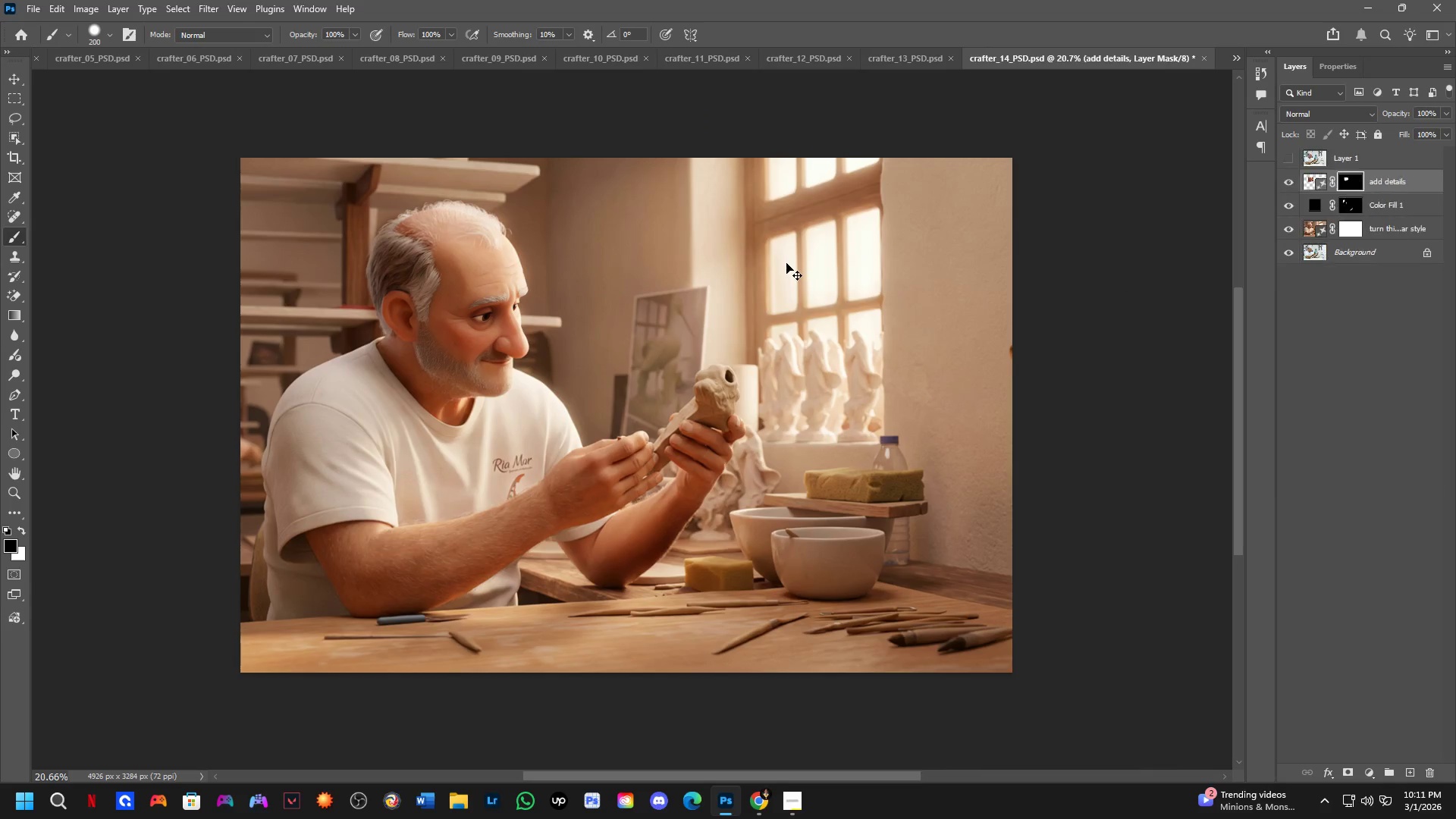 
key(Control+W)
 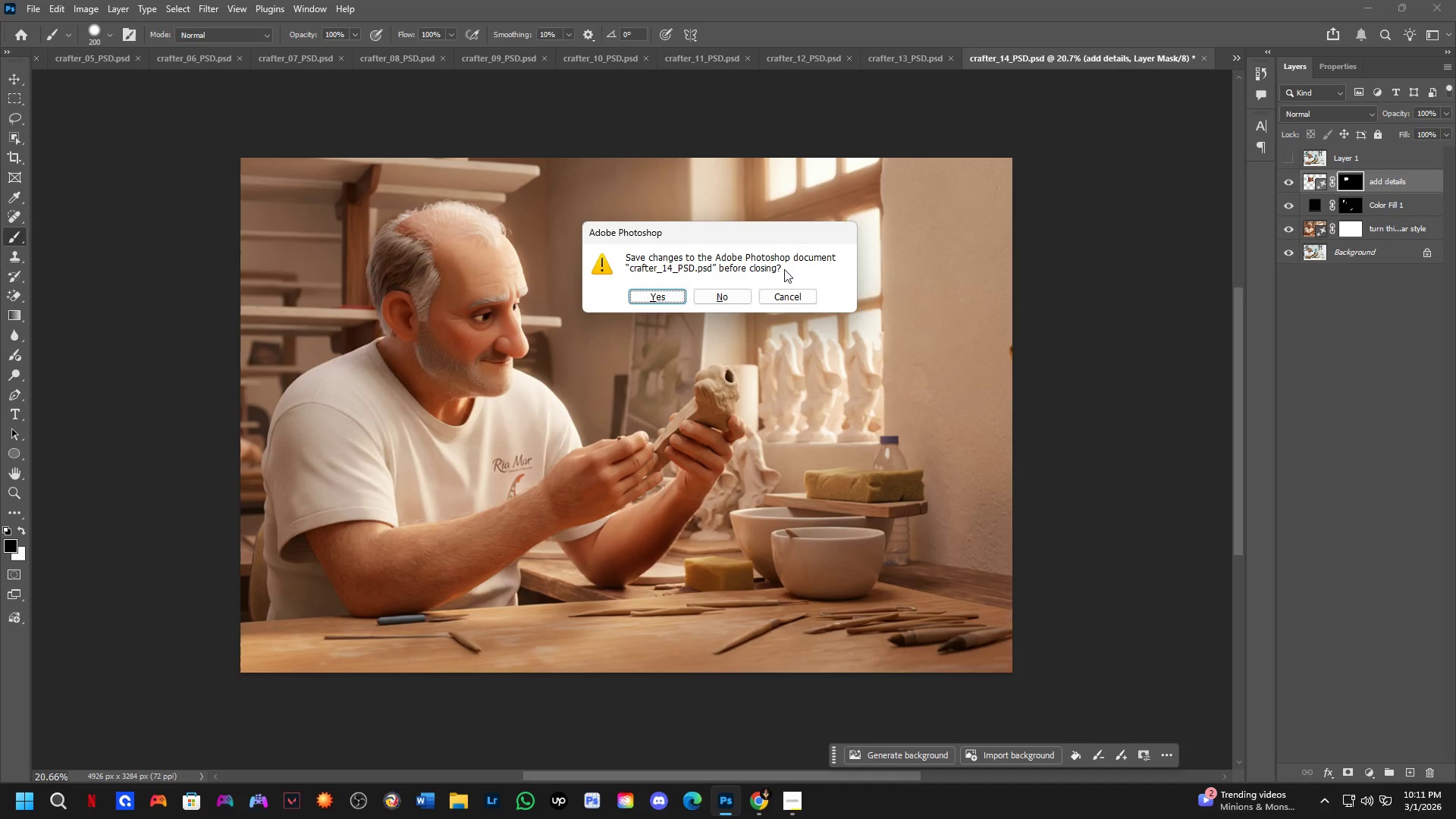 
key(Space)
 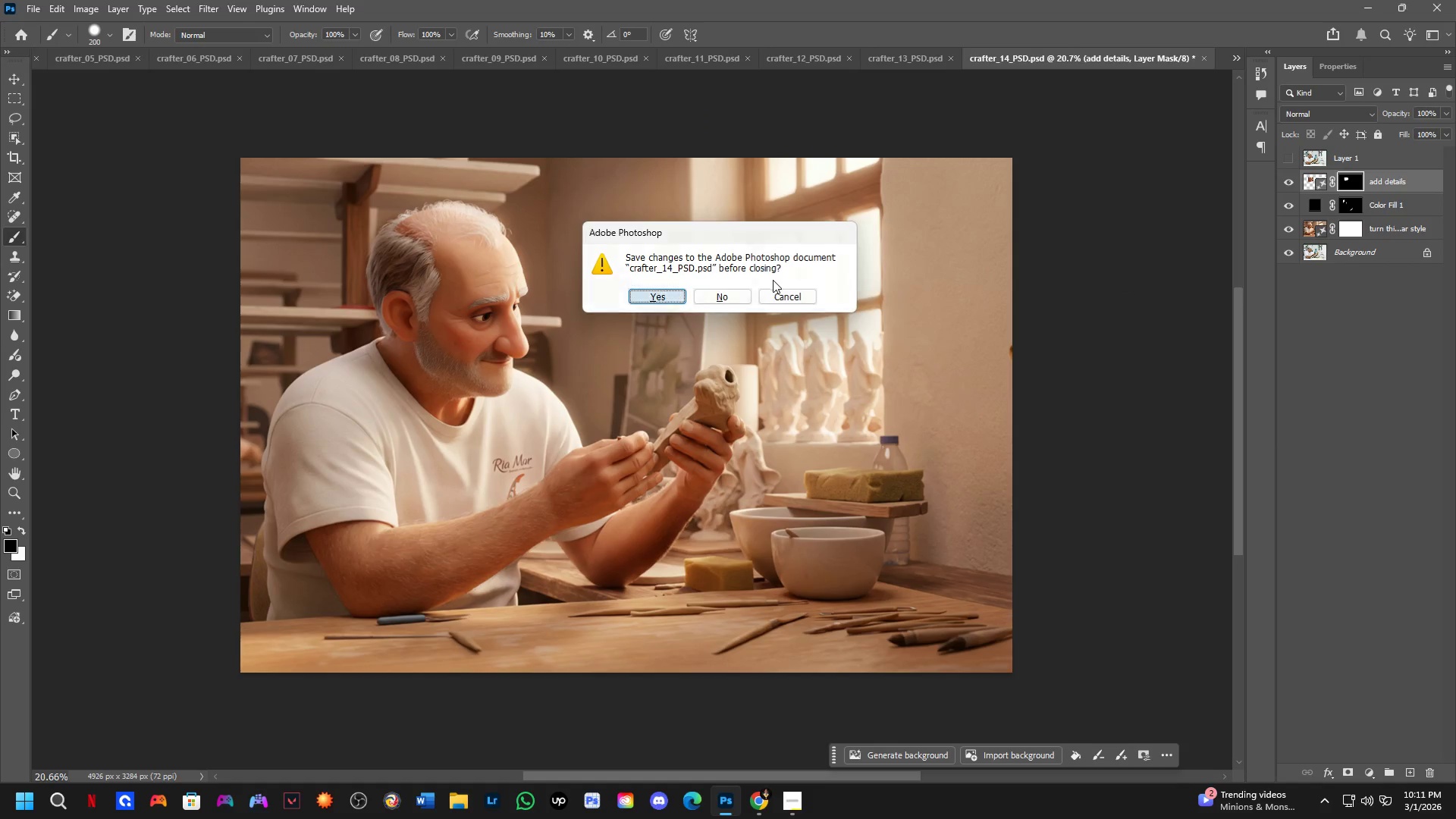 
key(Control+W)
 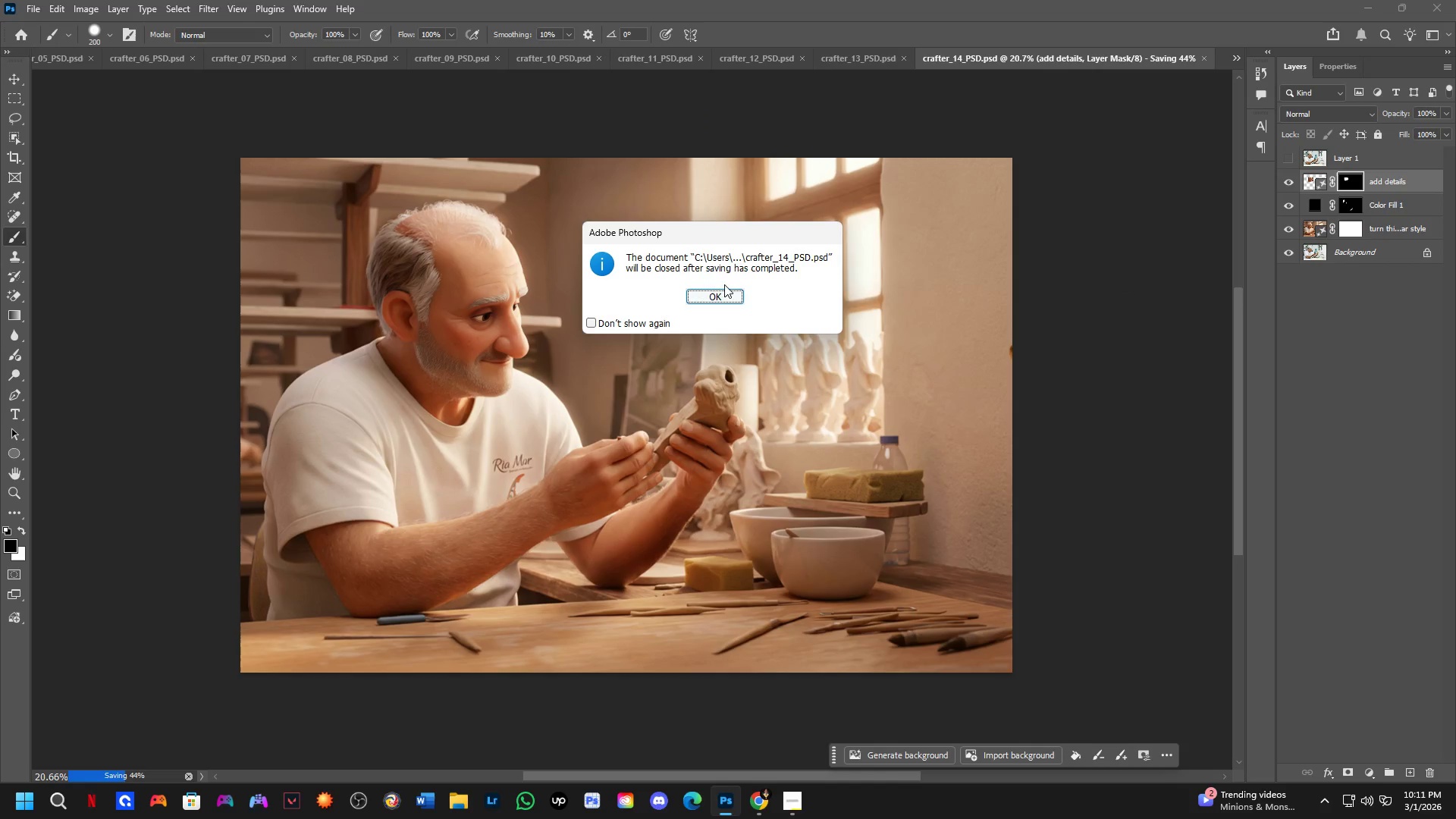 
double_click([728, 289])
 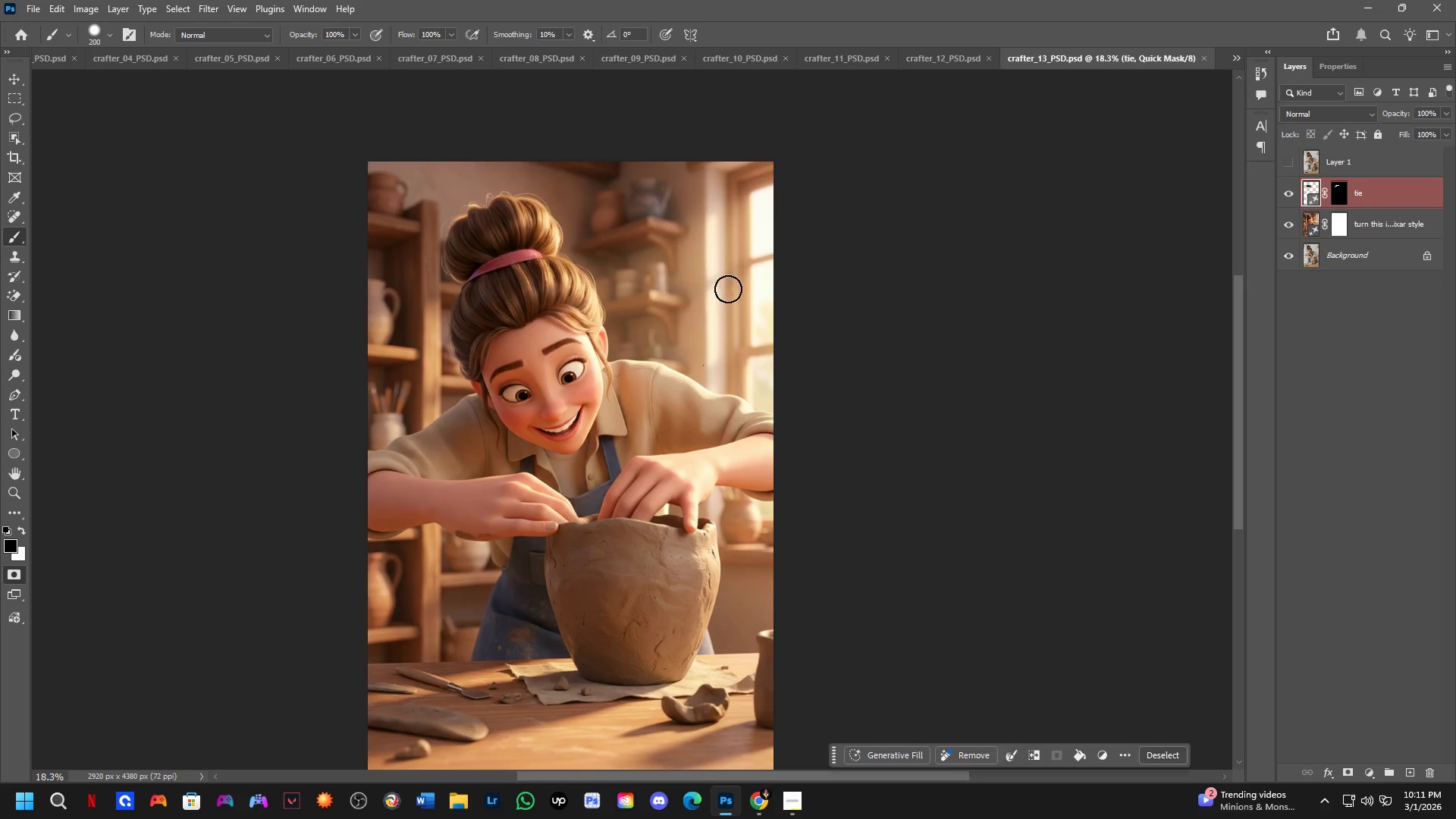 
key(Control+W)
 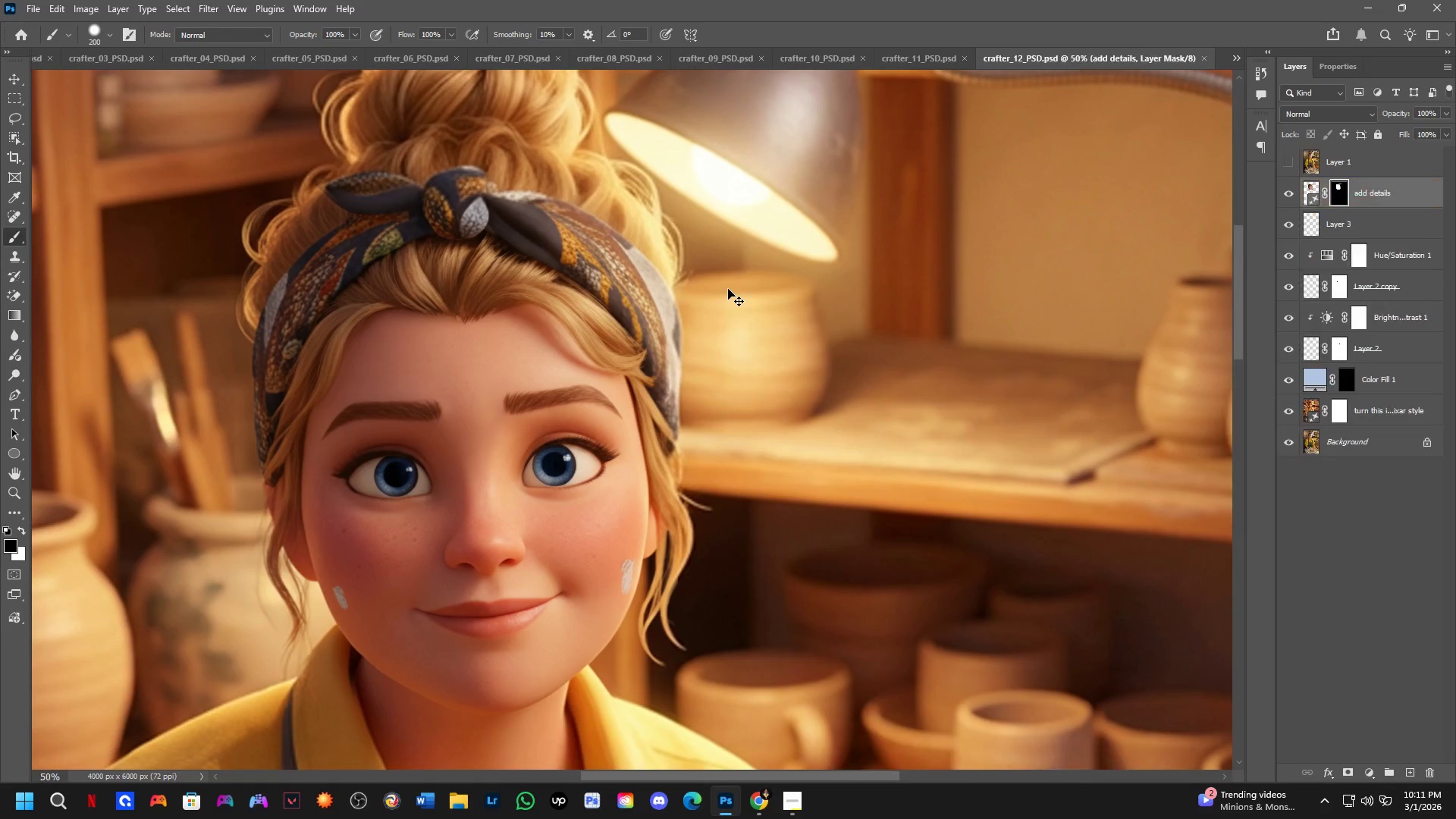 
key(Control+W)
 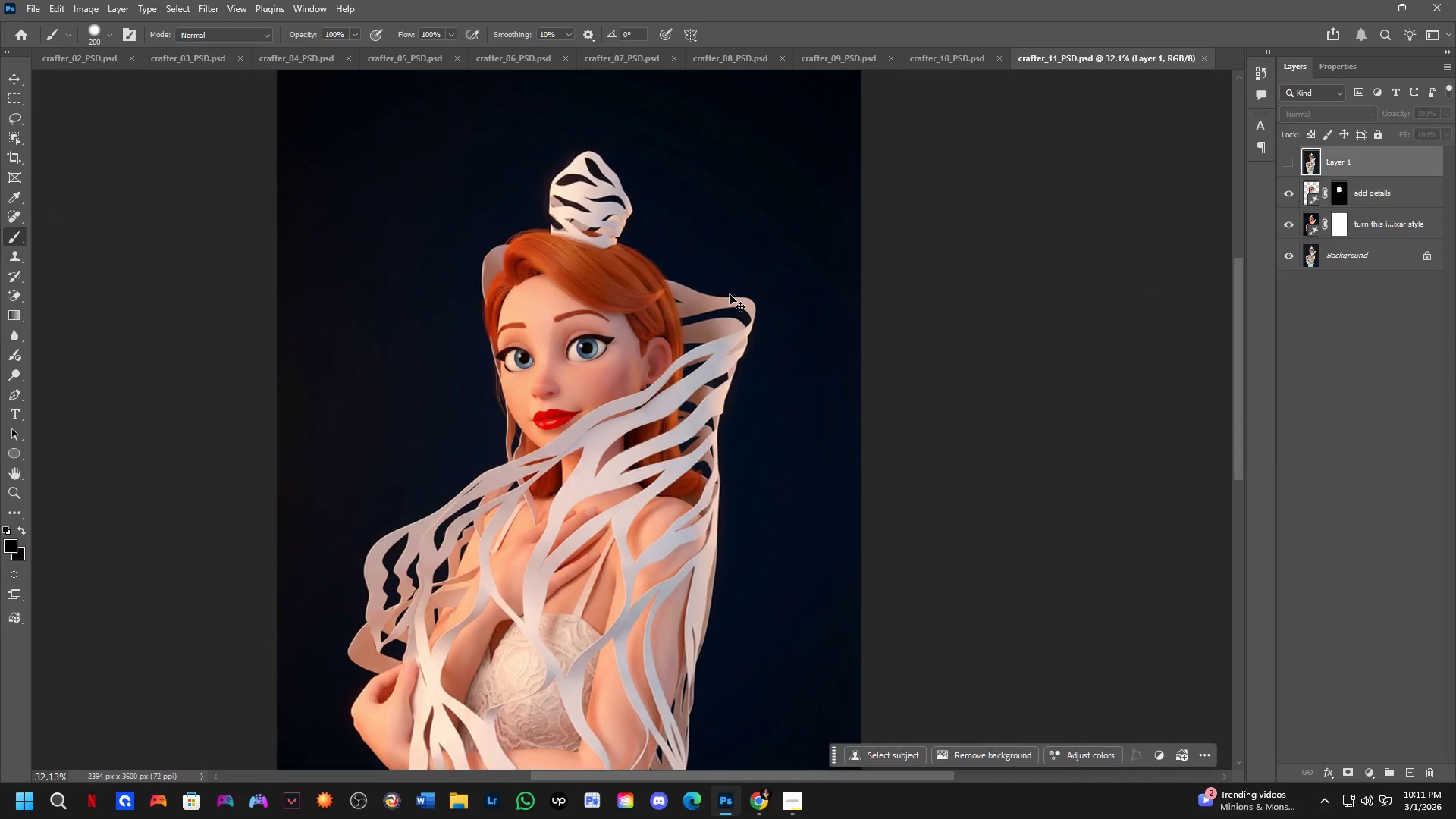 
key(Control+W)
 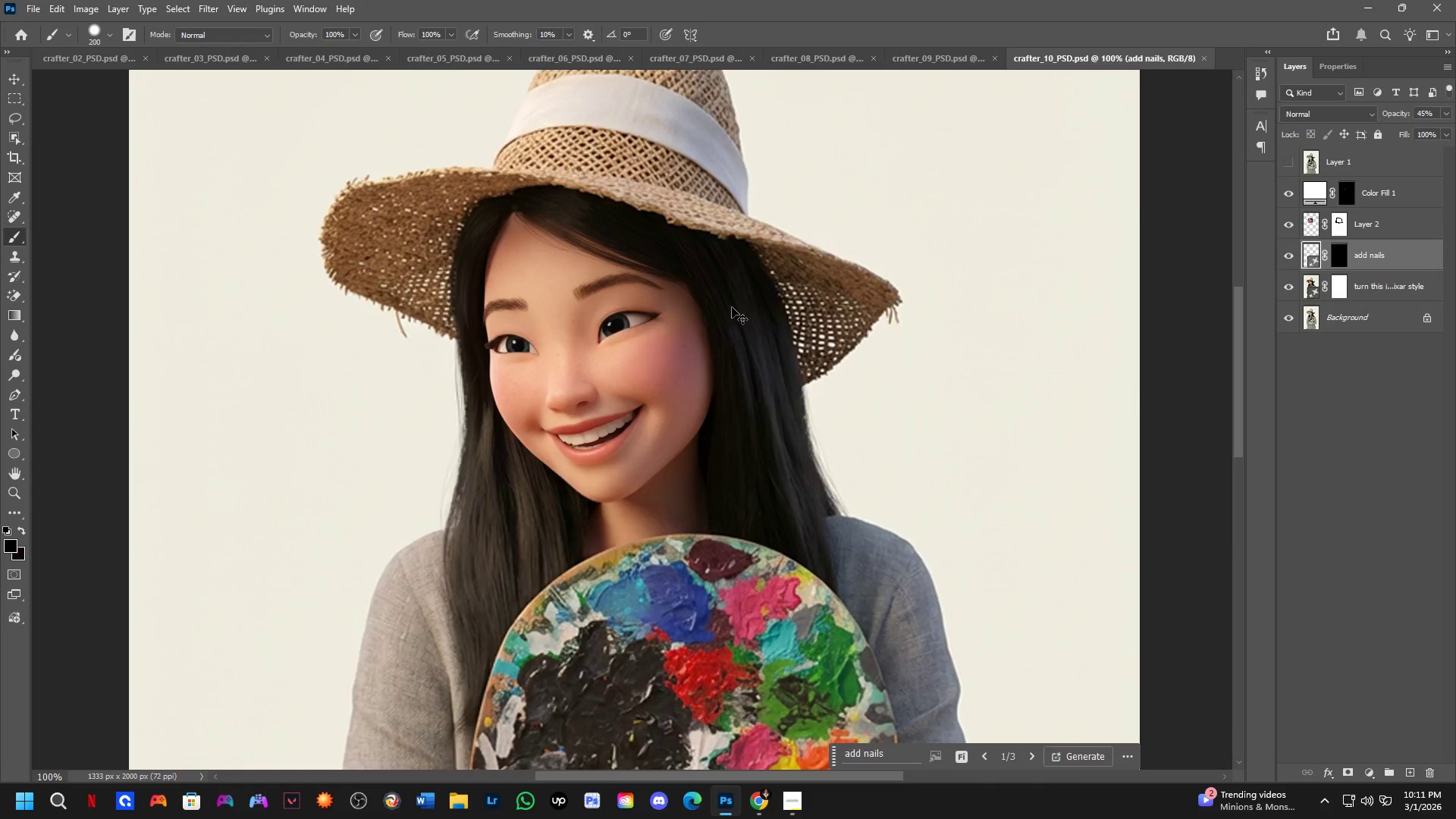 
key(Control+W)
 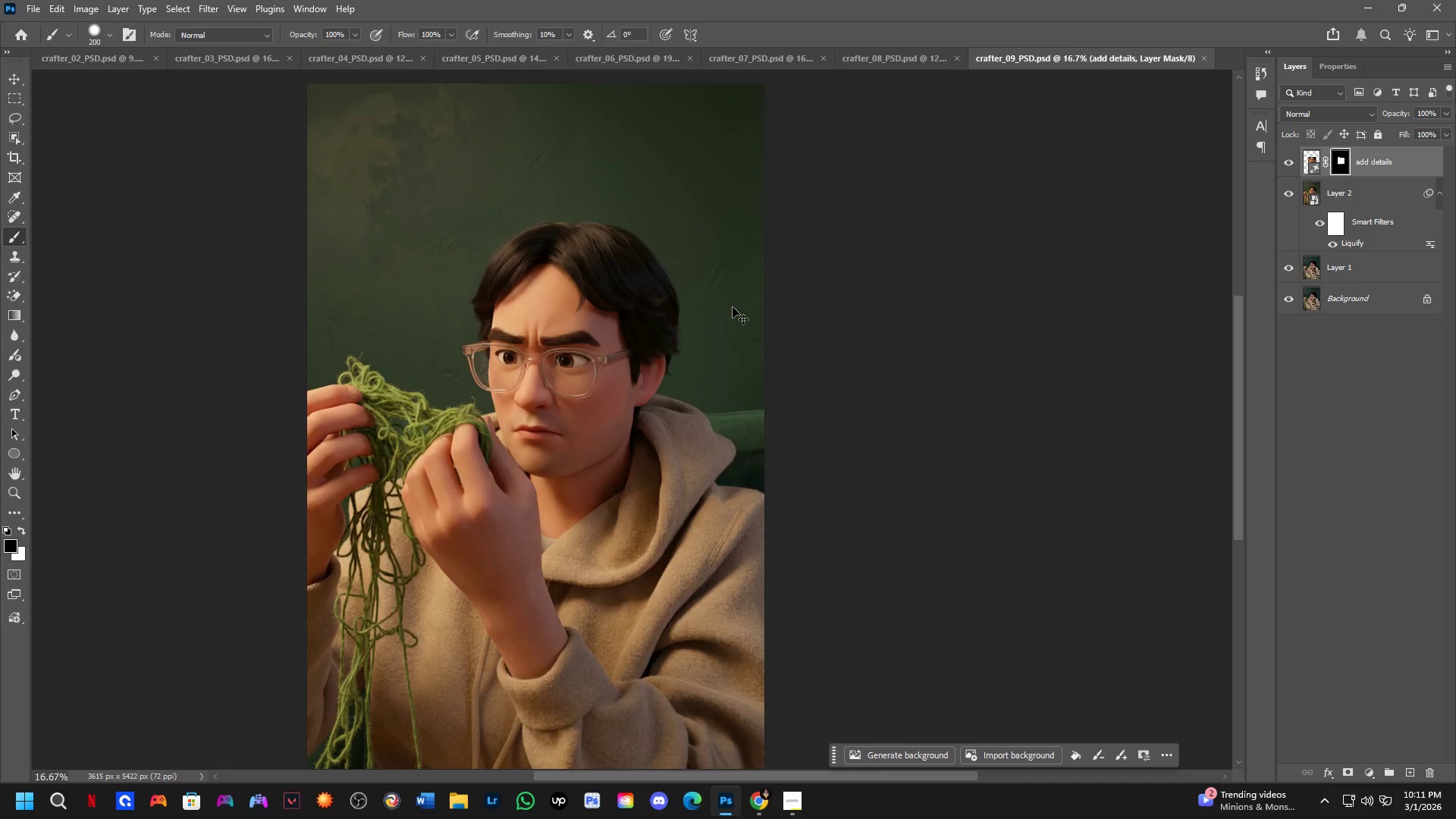 
key(Control+W)
 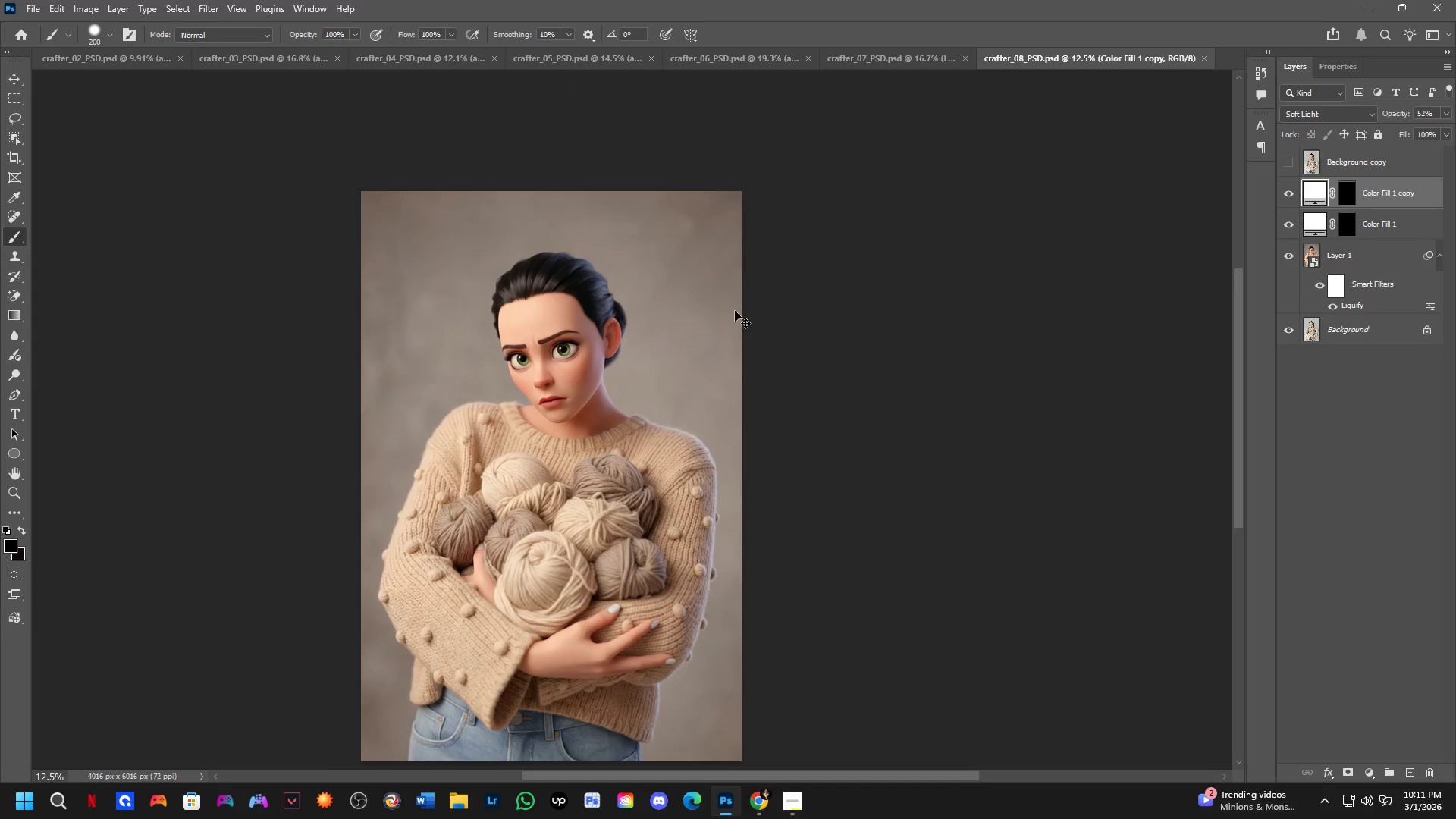 
key(Control+W)
 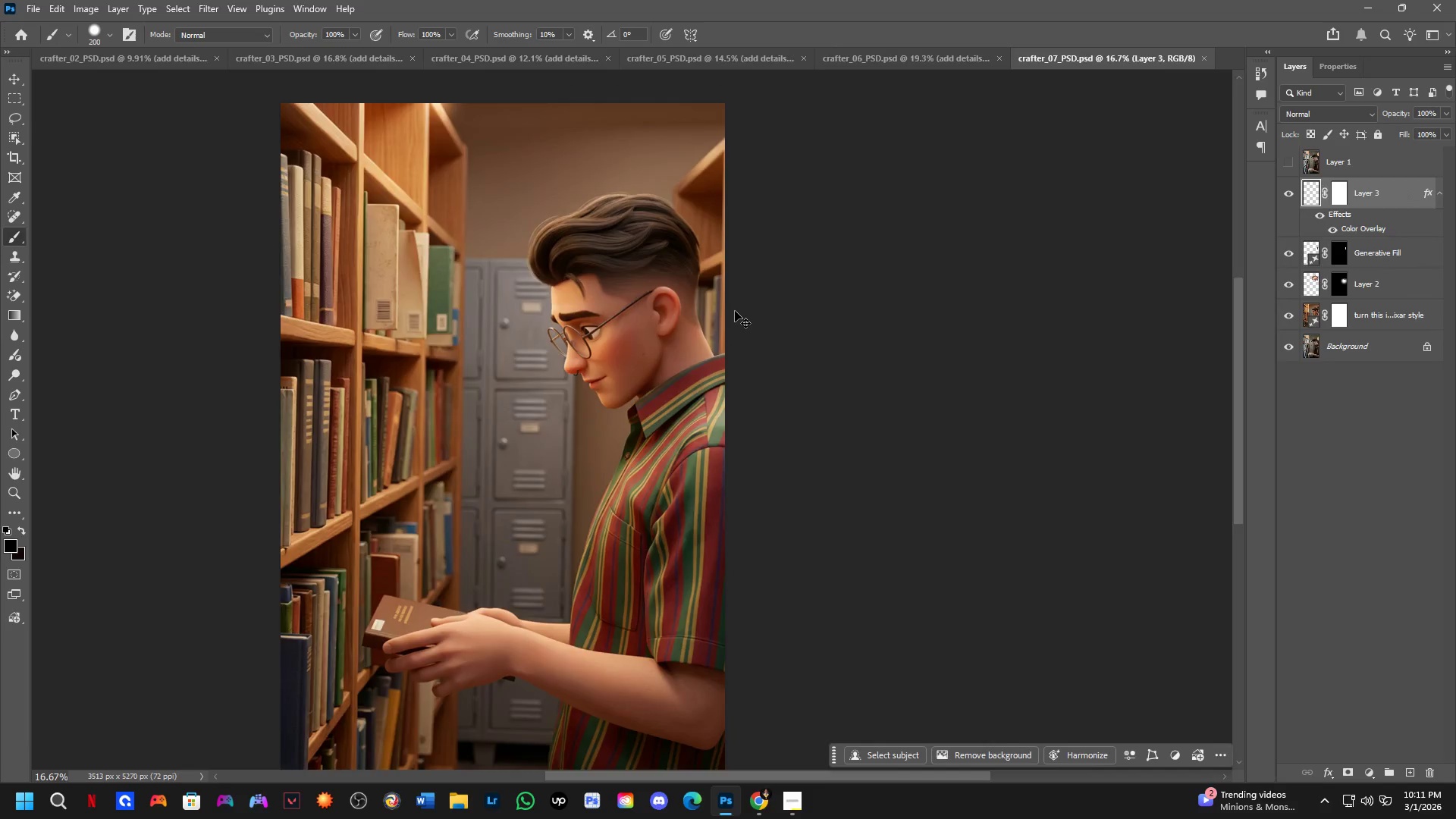 
key(Control+W)
 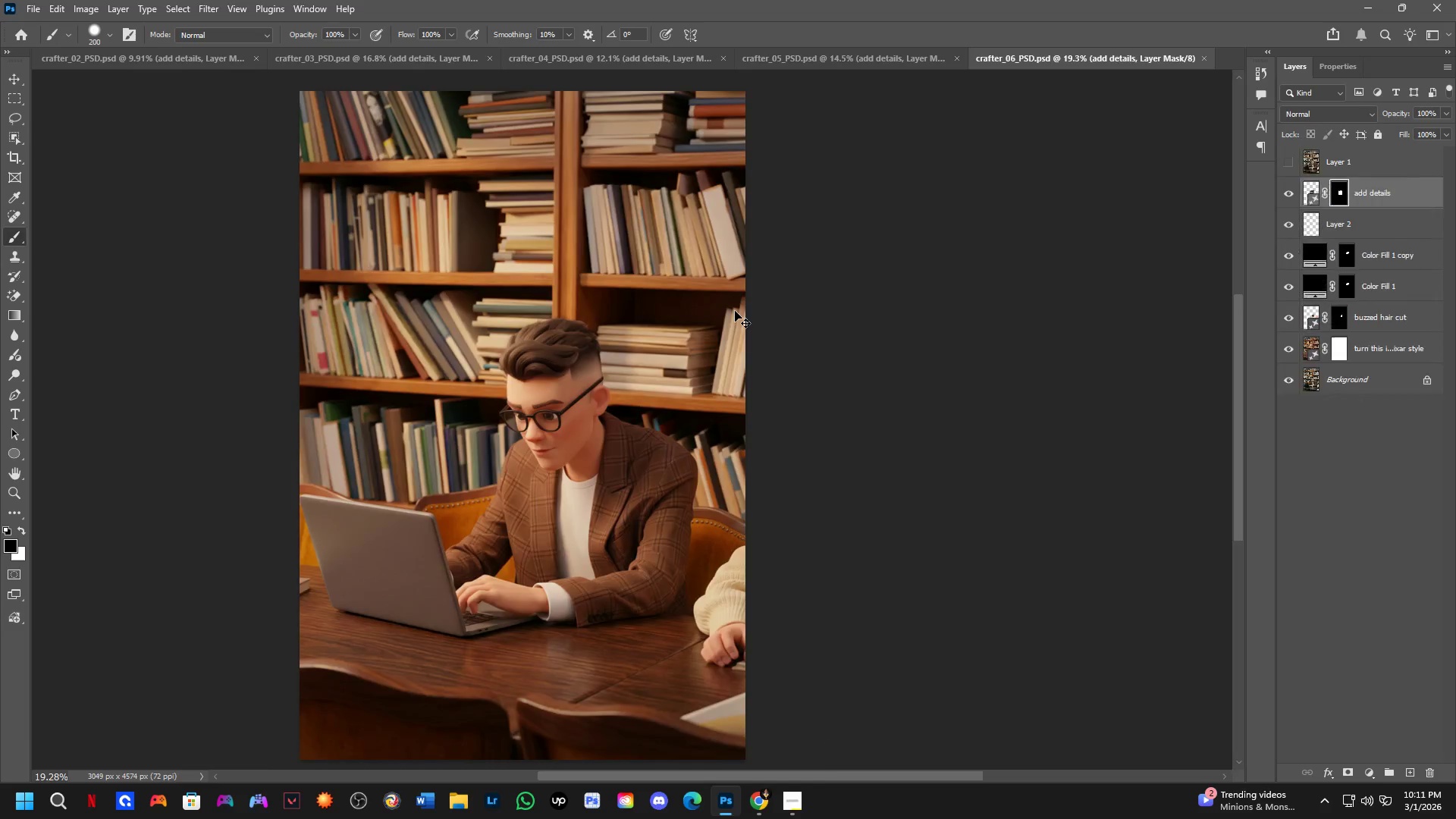 
key(Control+W)
 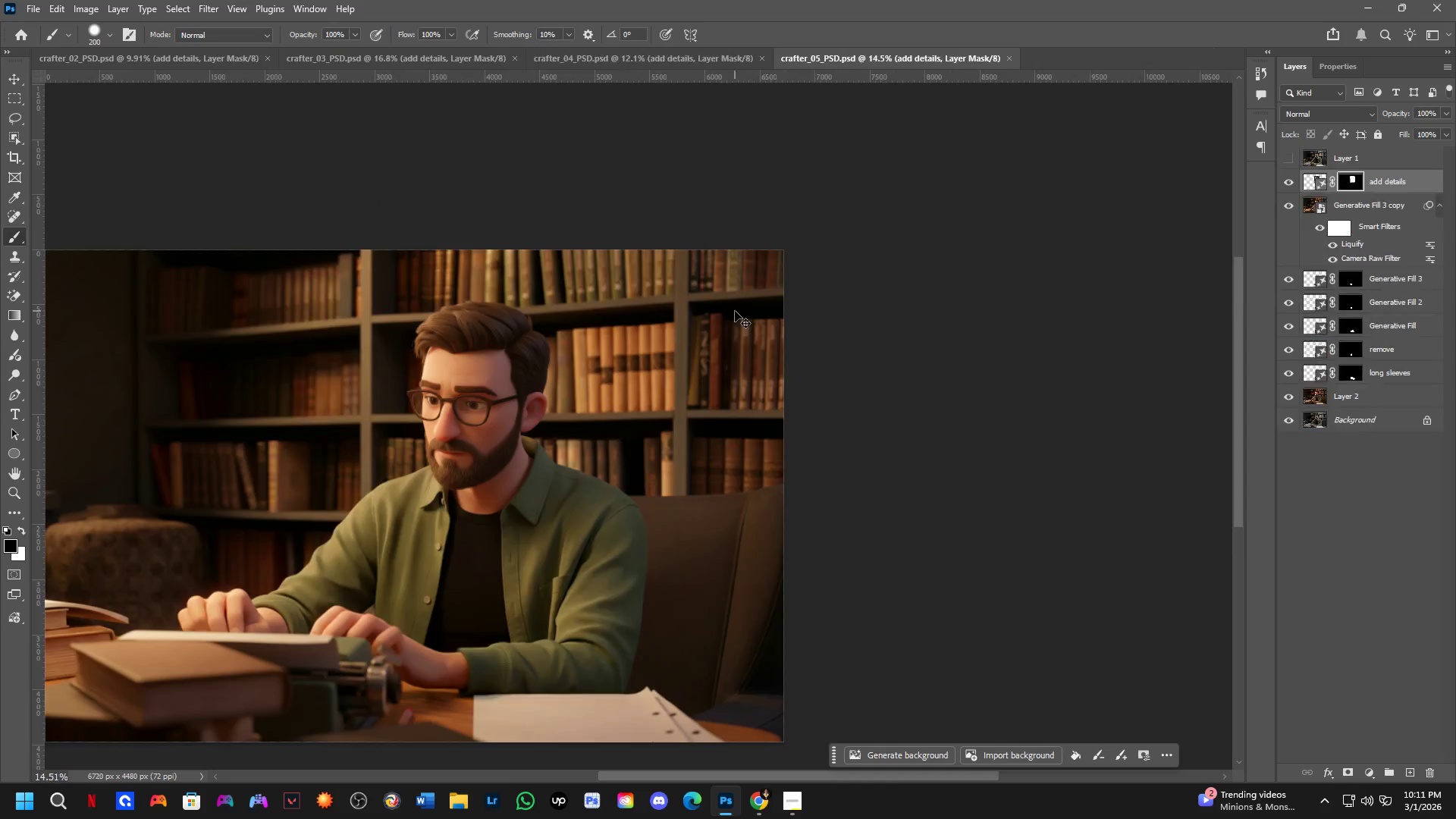 
key(Control+W)
 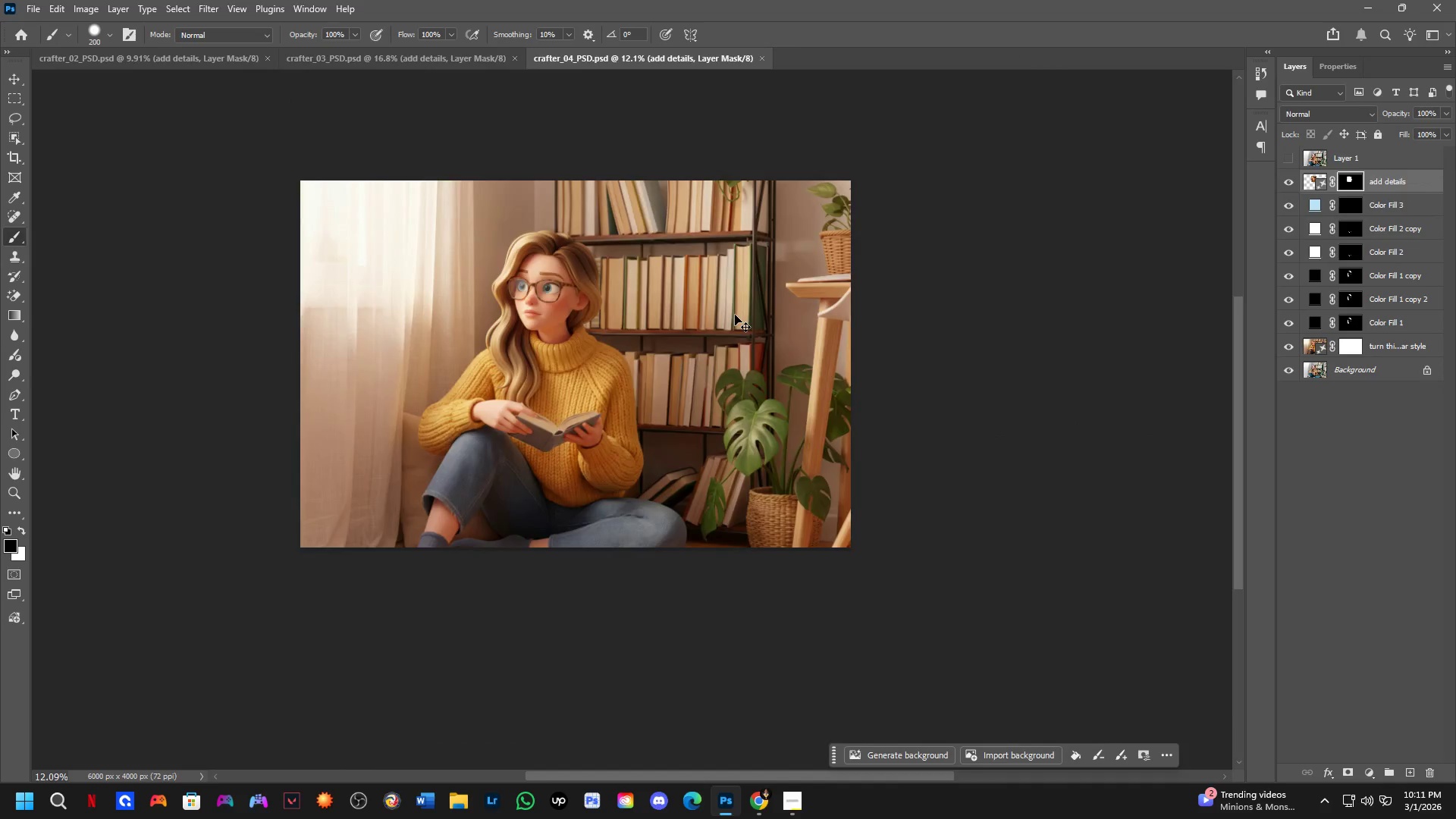 
key(Control+W)
 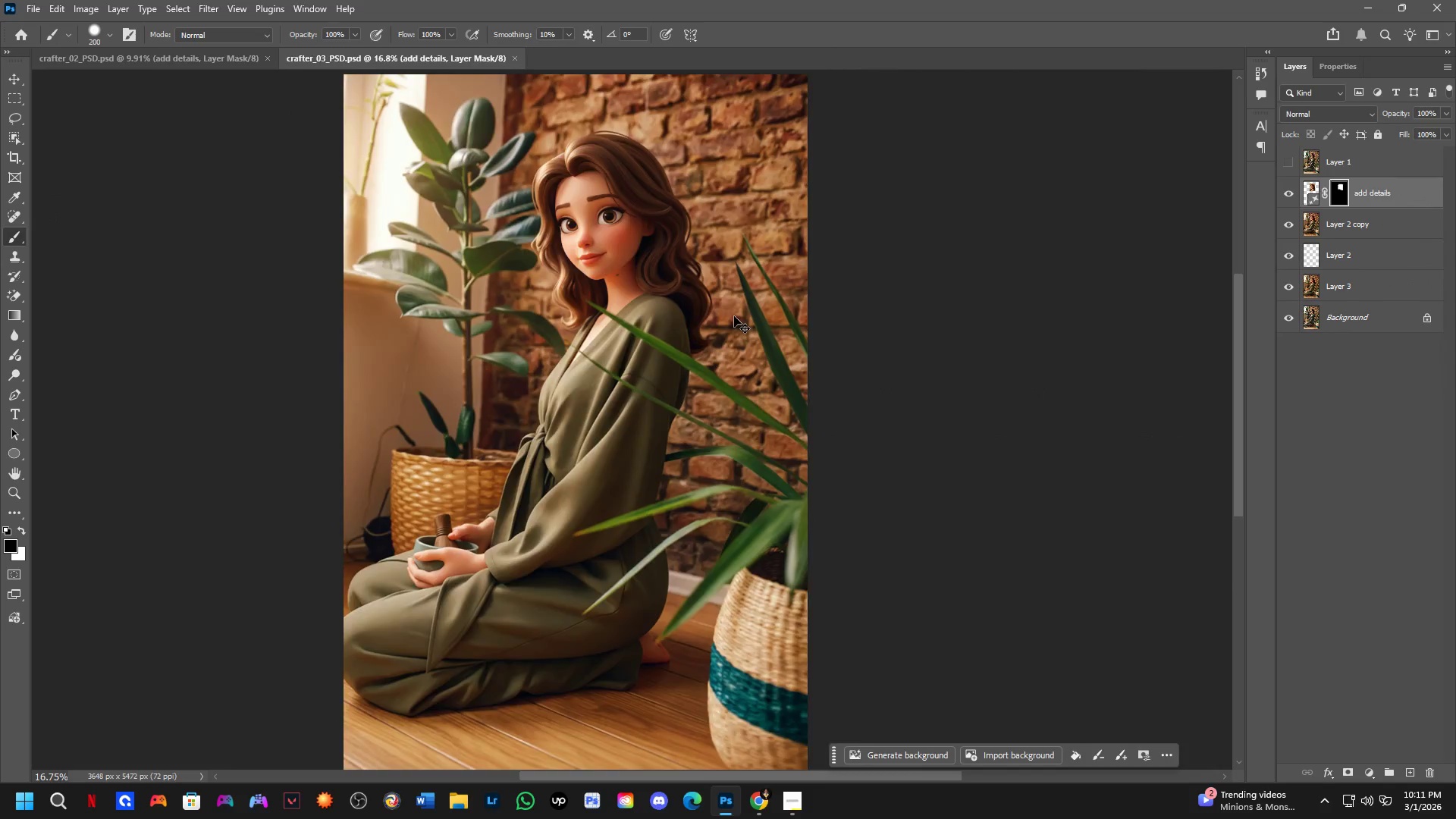 
key(Control+W)
 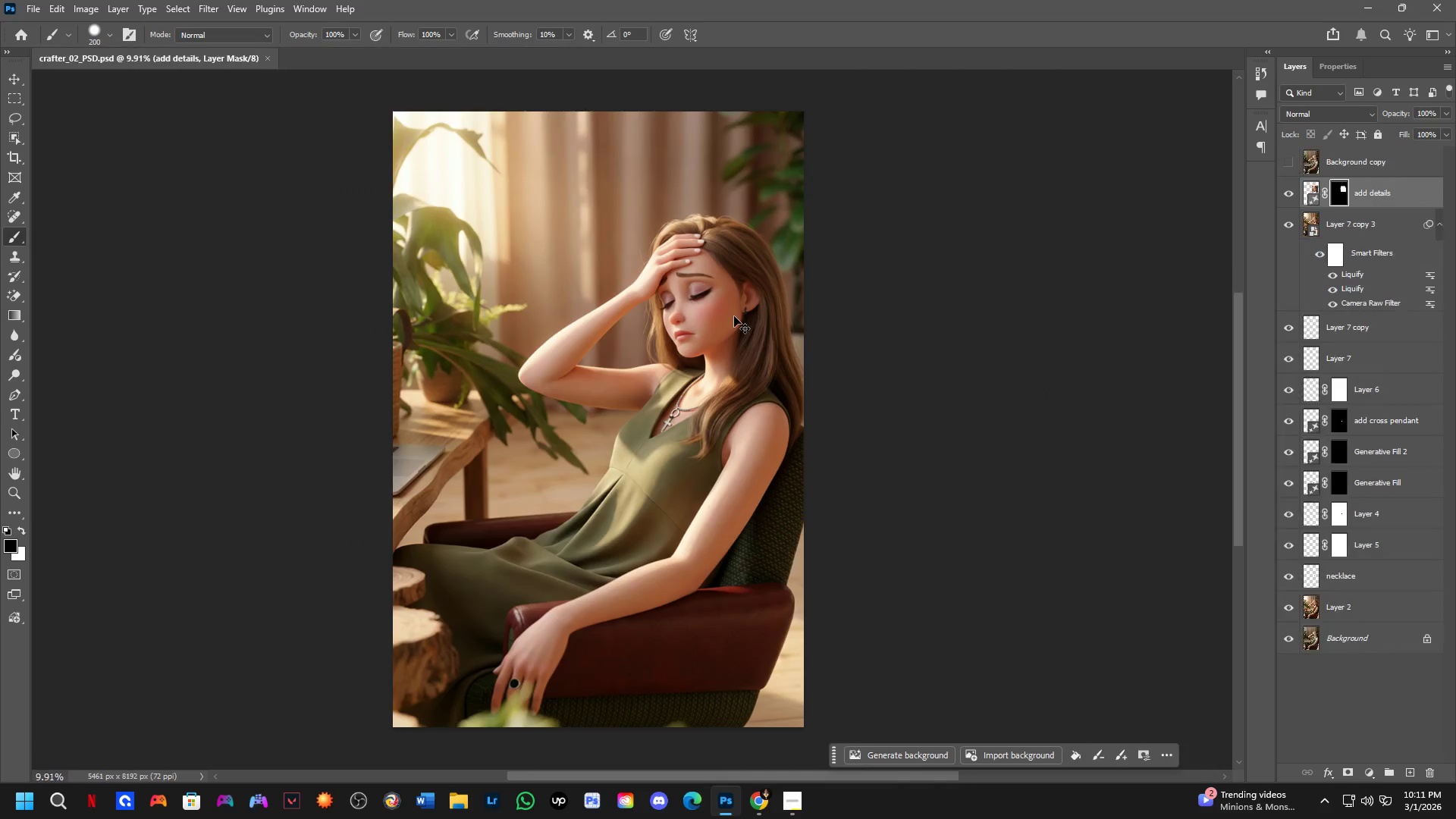 
key(Control+W)
 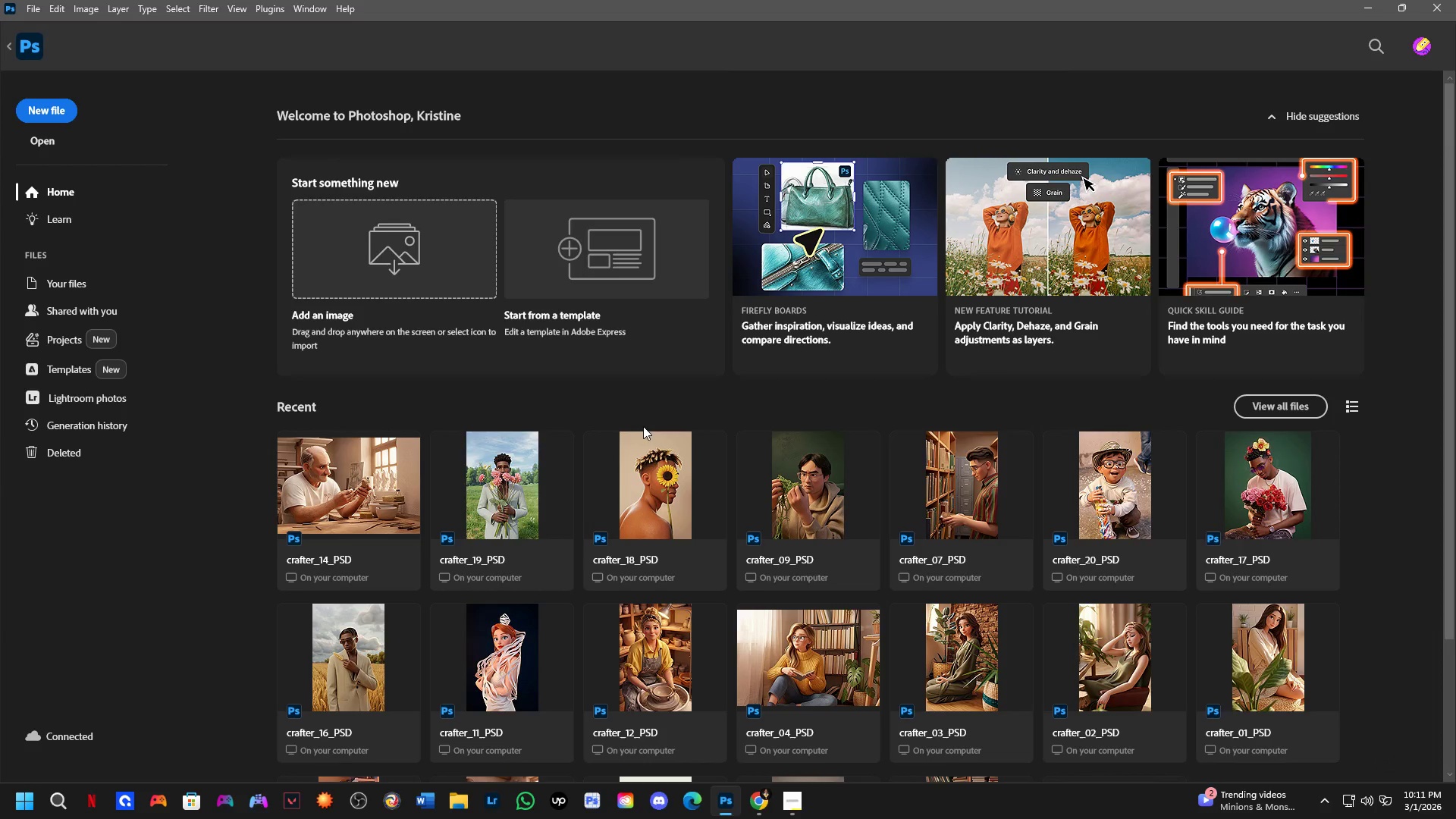 
scroll: coordinate [560, 516], scroll_direction: down, amount: 3.0
 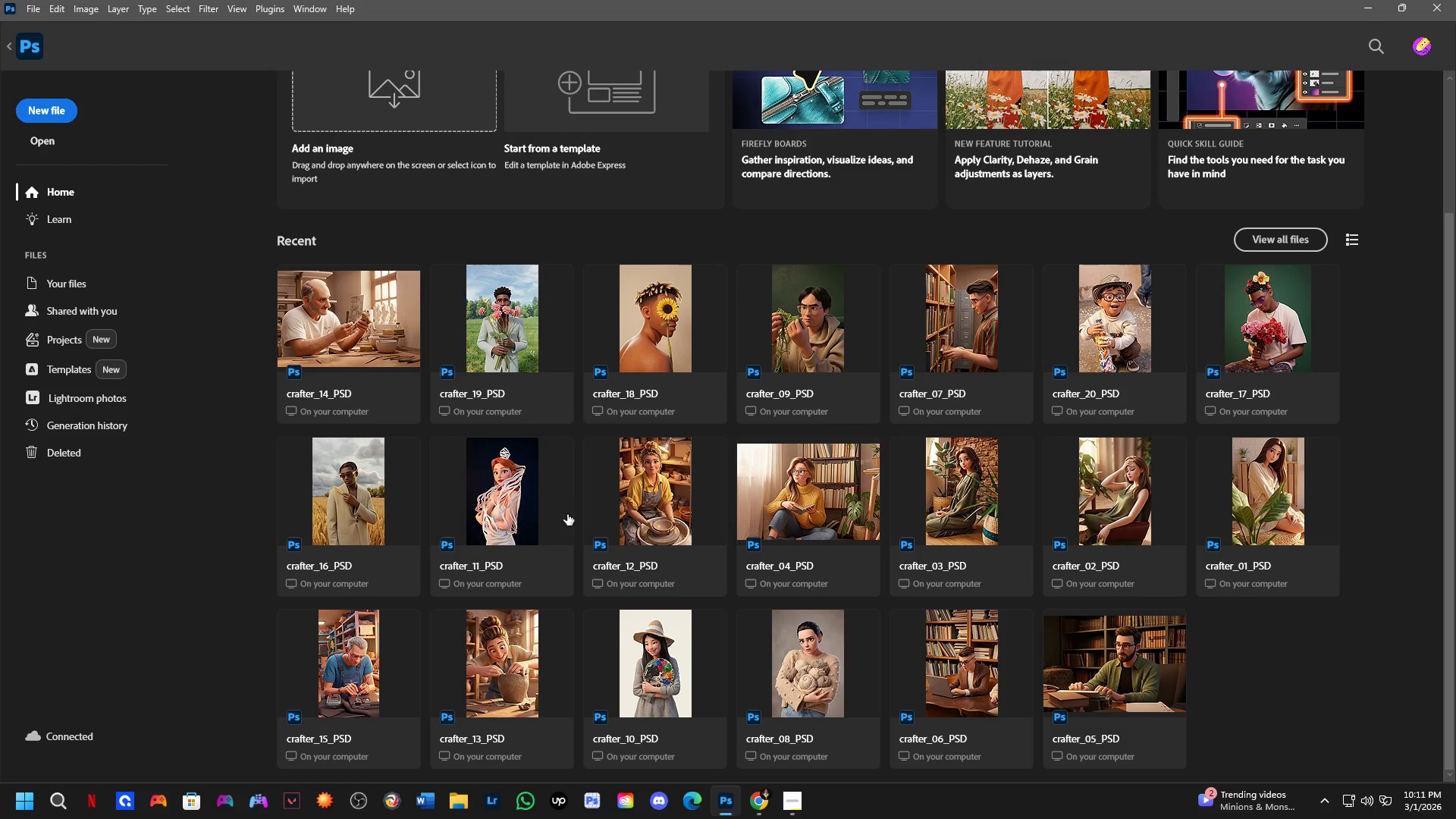 
key(Control+W)
 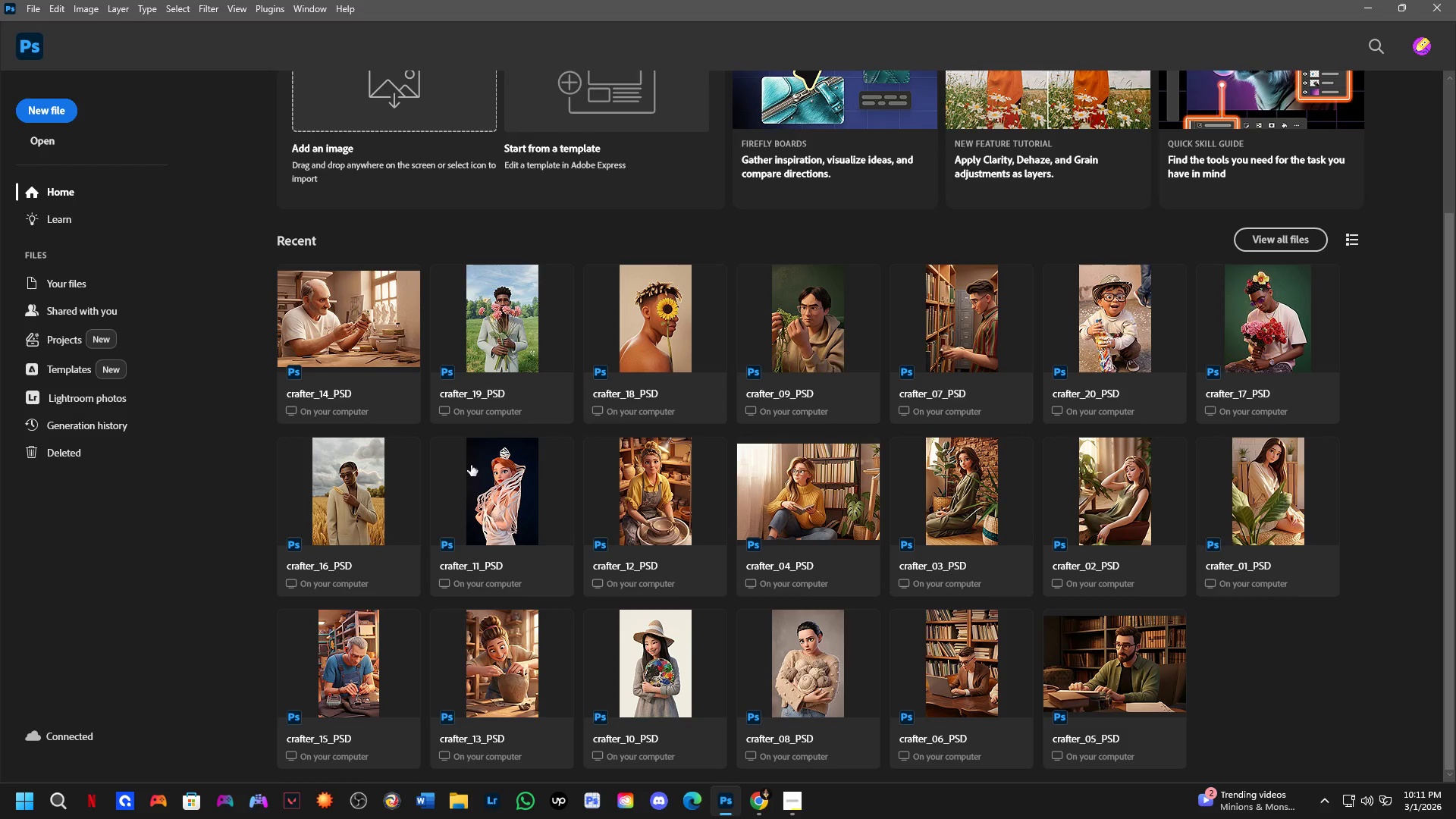 
scroll: coordinate [464, 497], scroll_direction: up, amount: 6.0
 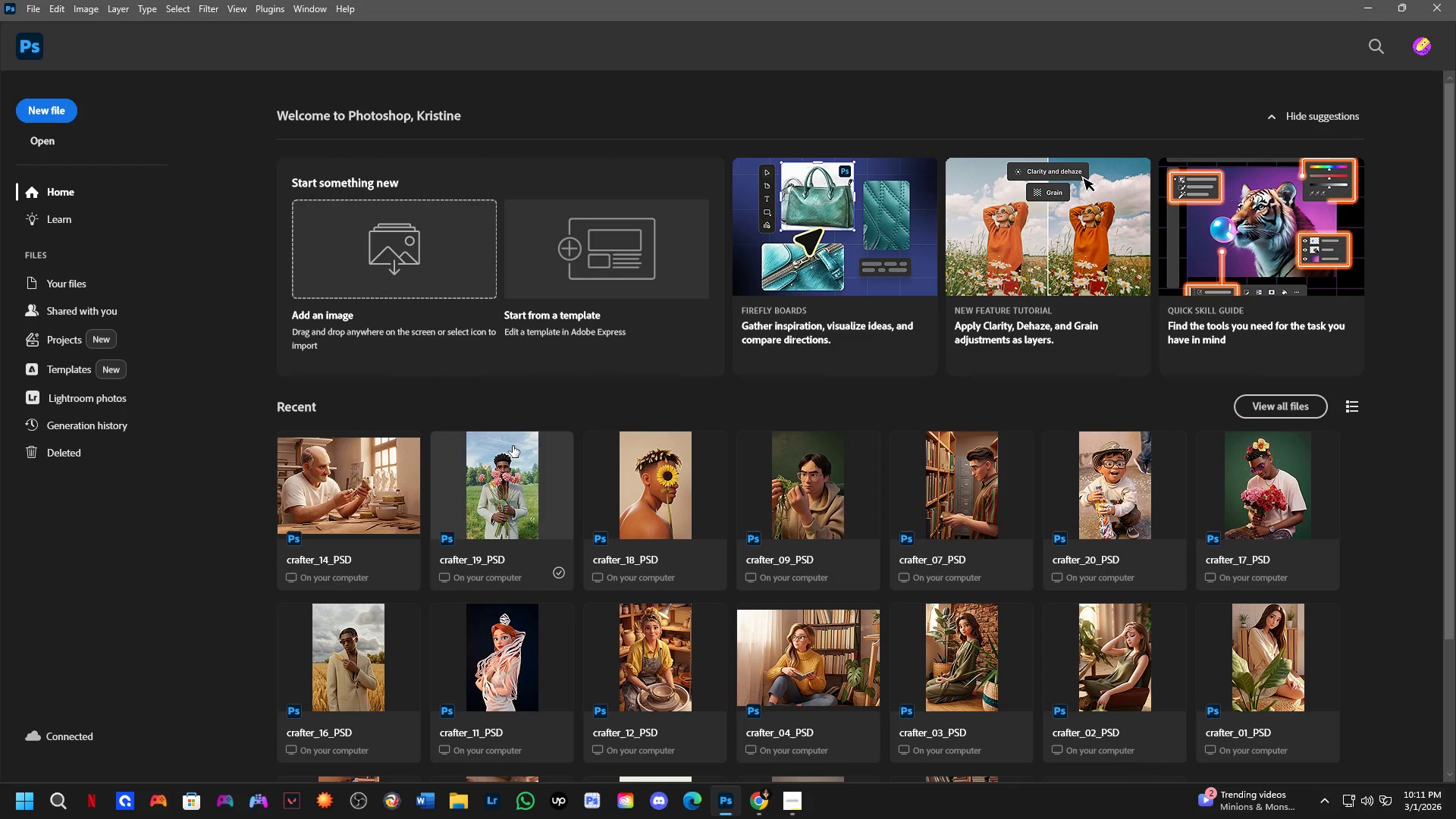 
key(Control+ControlLeft)
 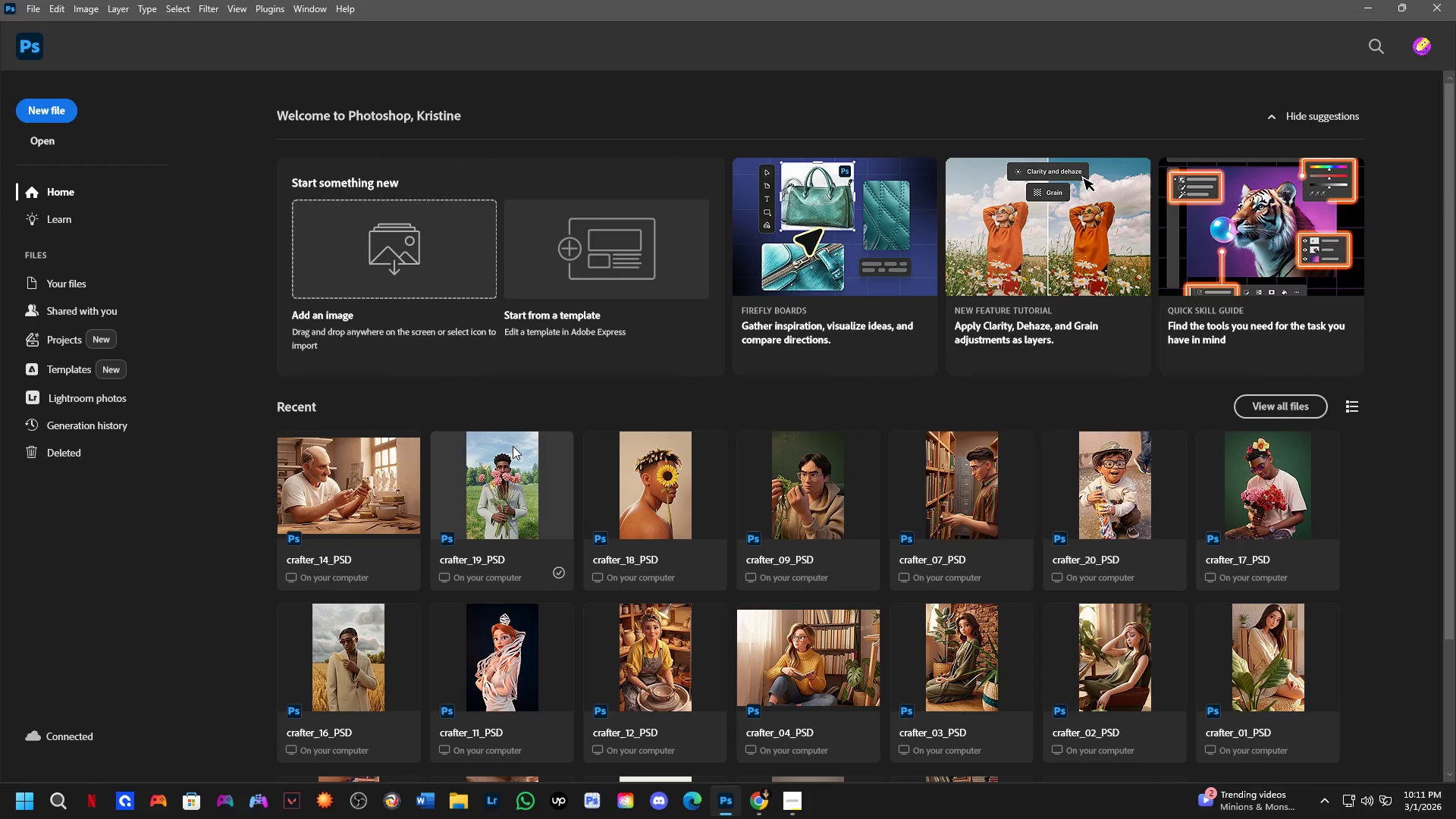 
key(Control+O)
 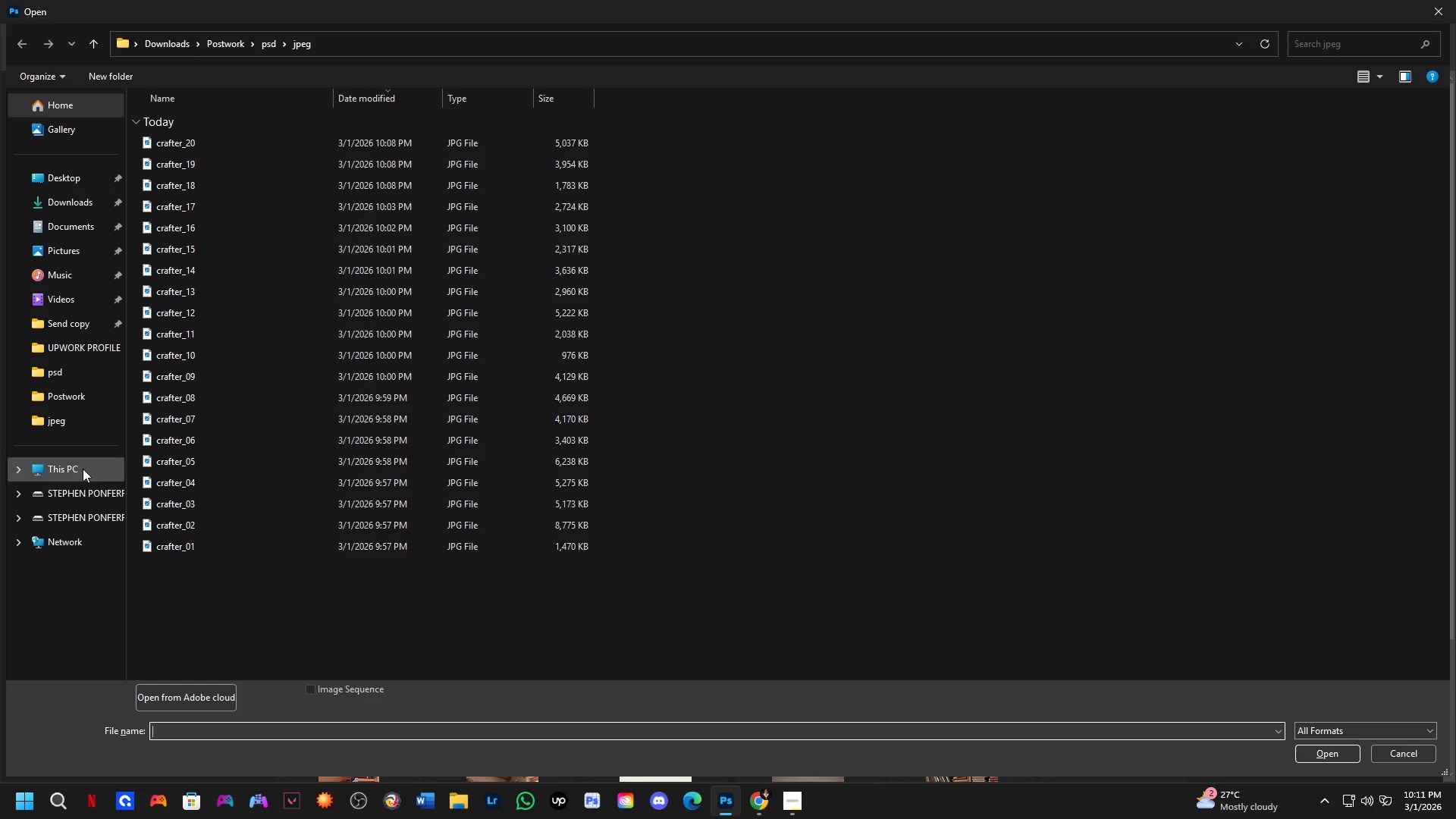 
wait(6.77)
 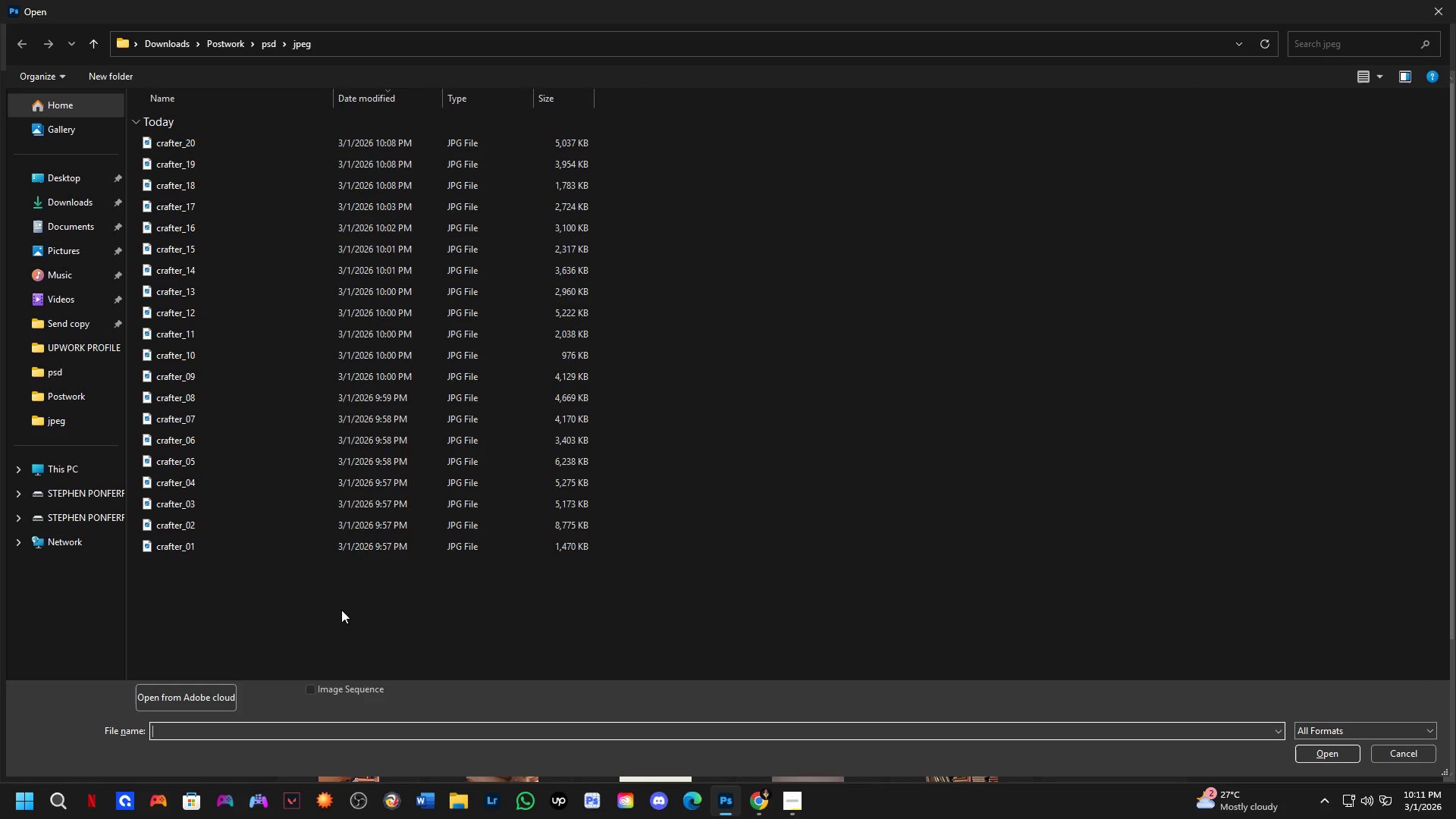 
left_click([390, 176])
 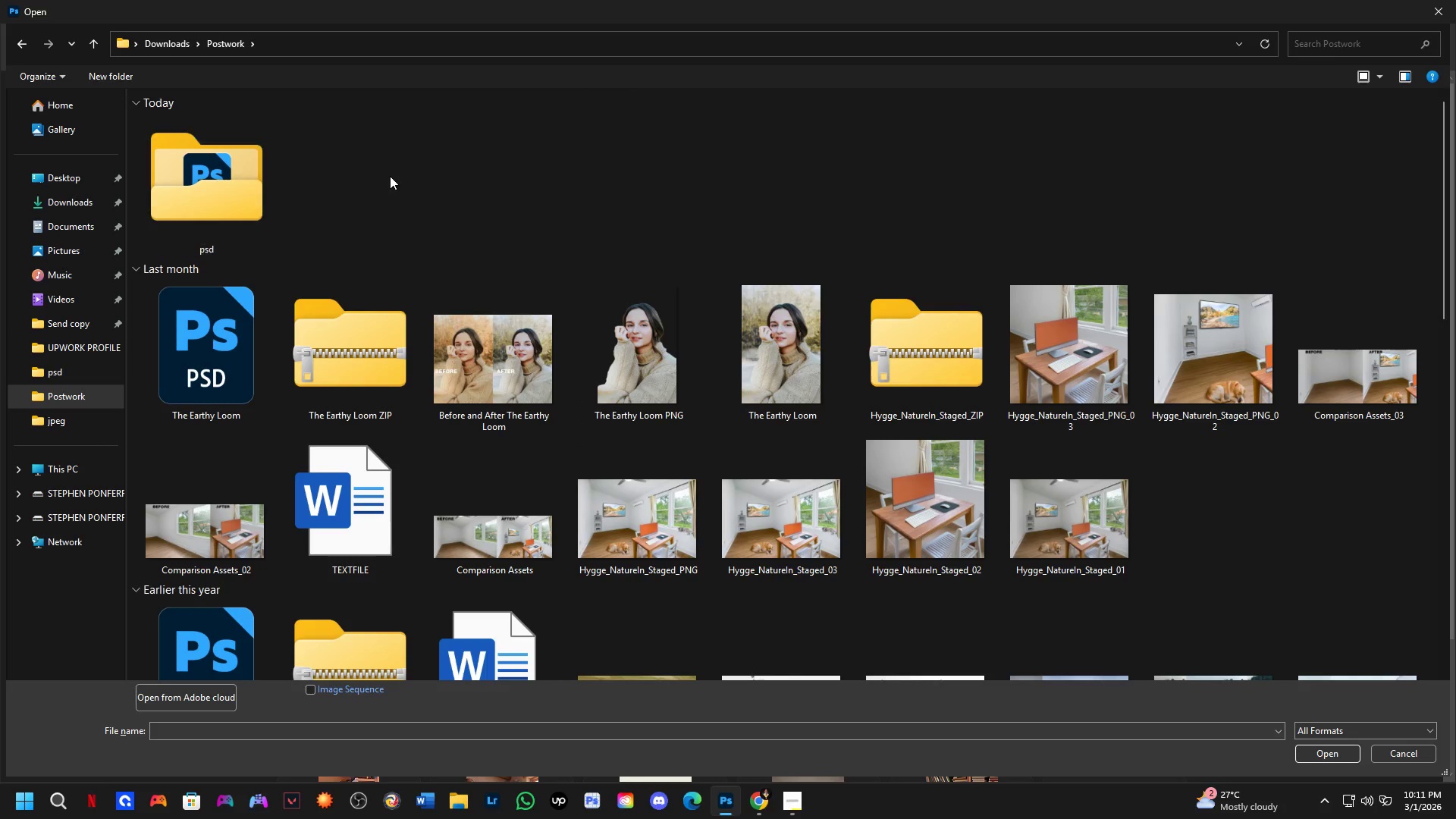 
right_click([390, 176])
 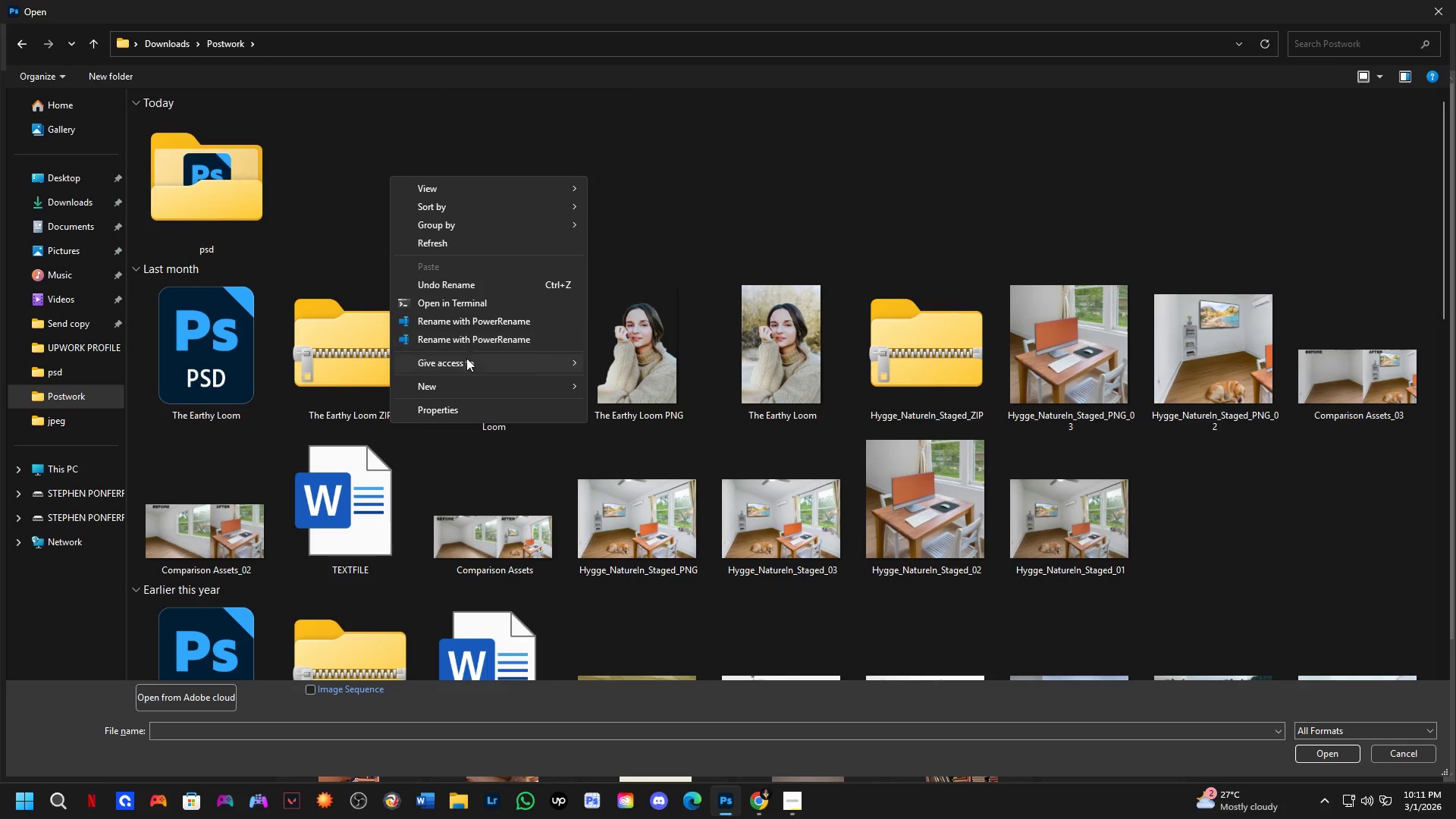 
left_click([467, 381])
 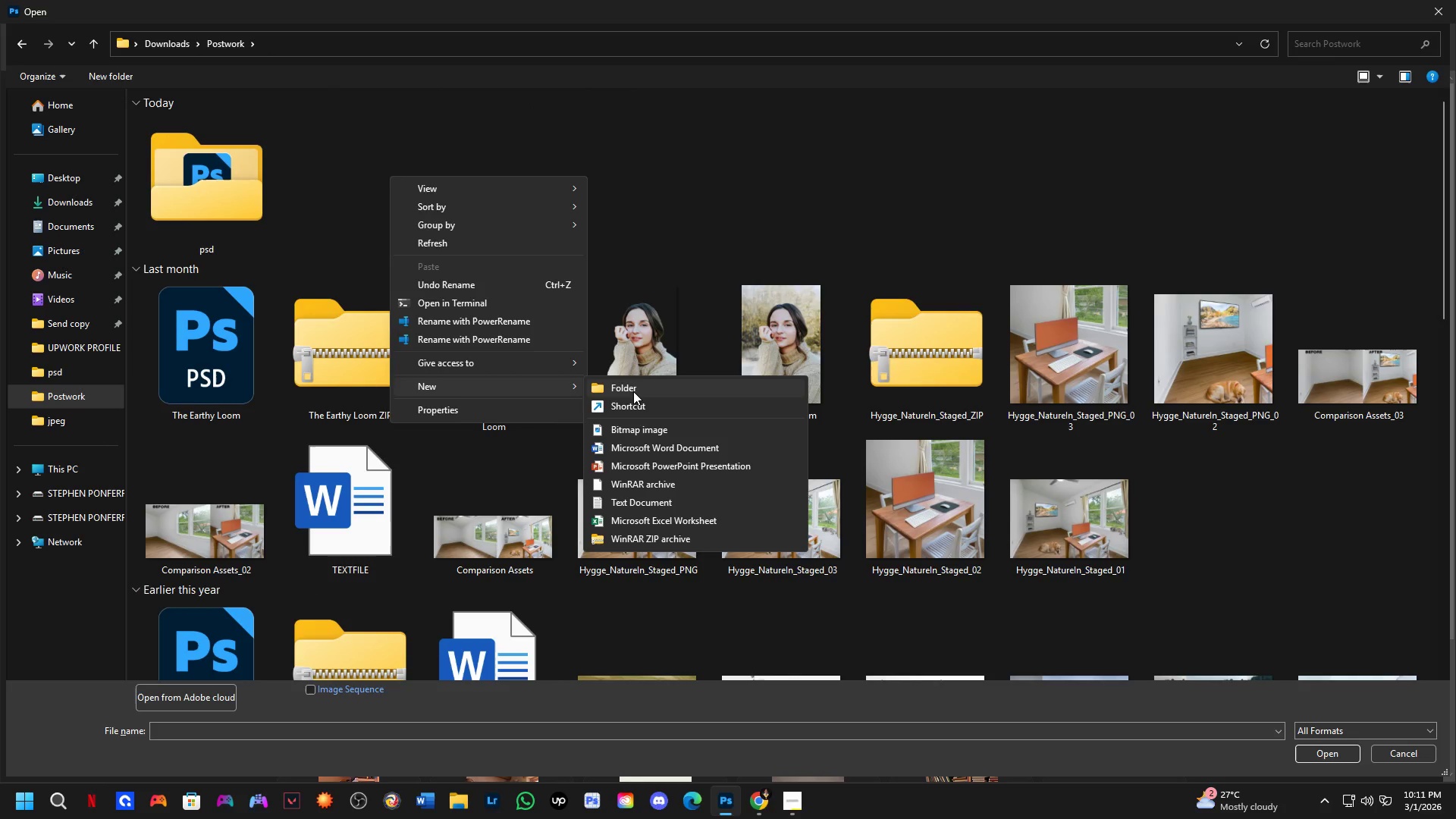 
left_click([633, 391])
 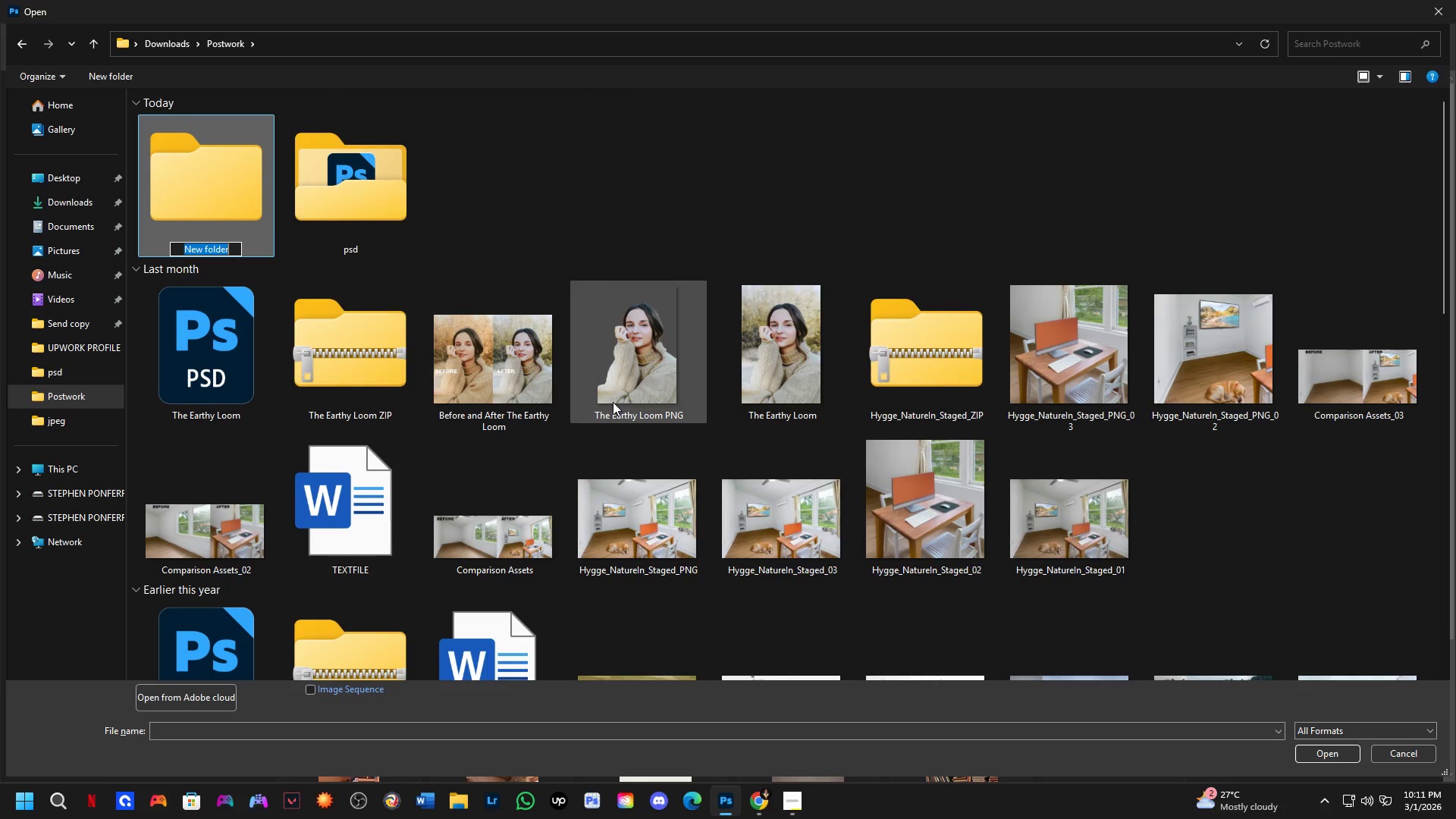 
type(Finals)
 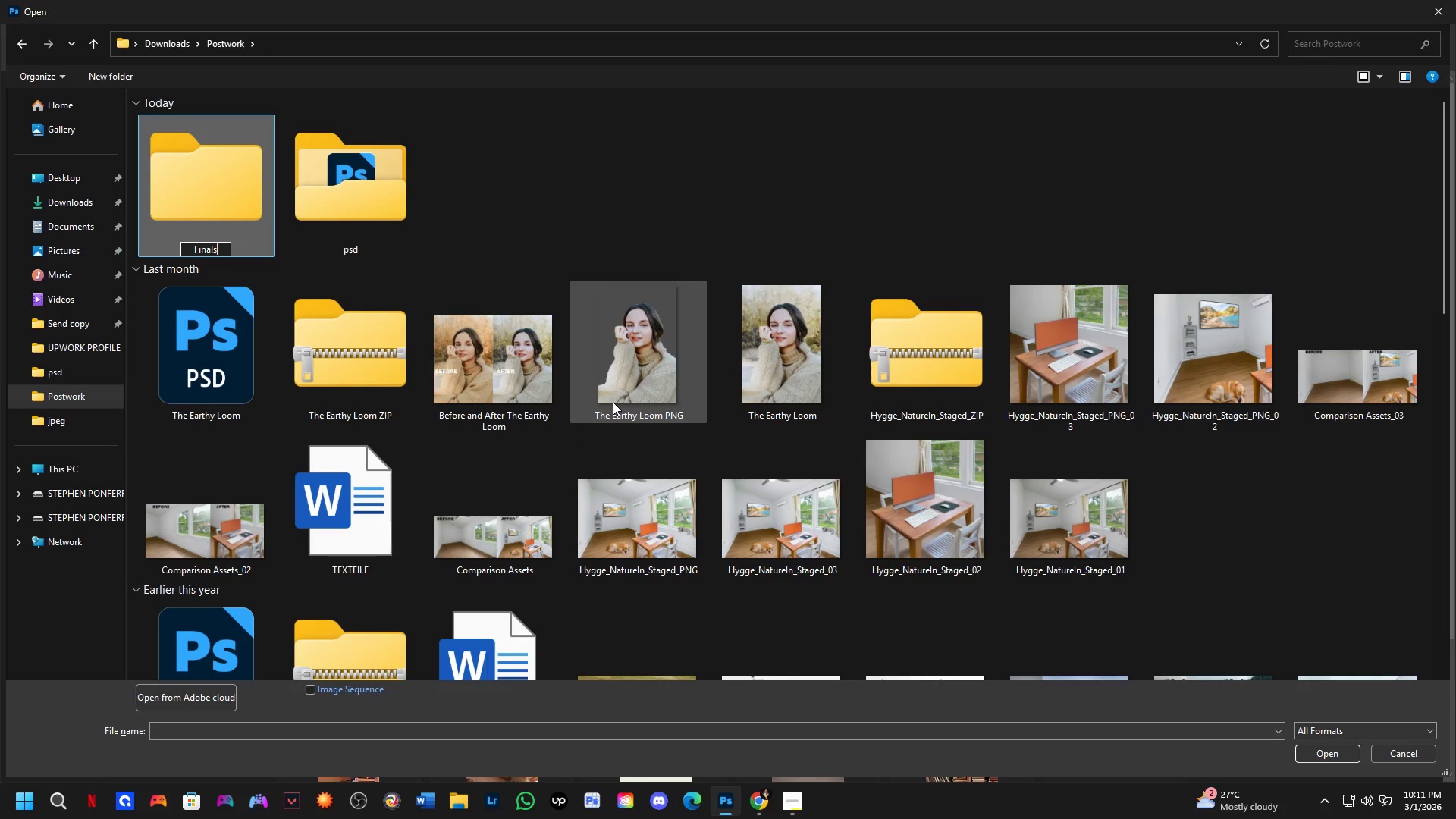 
key(Enter)
 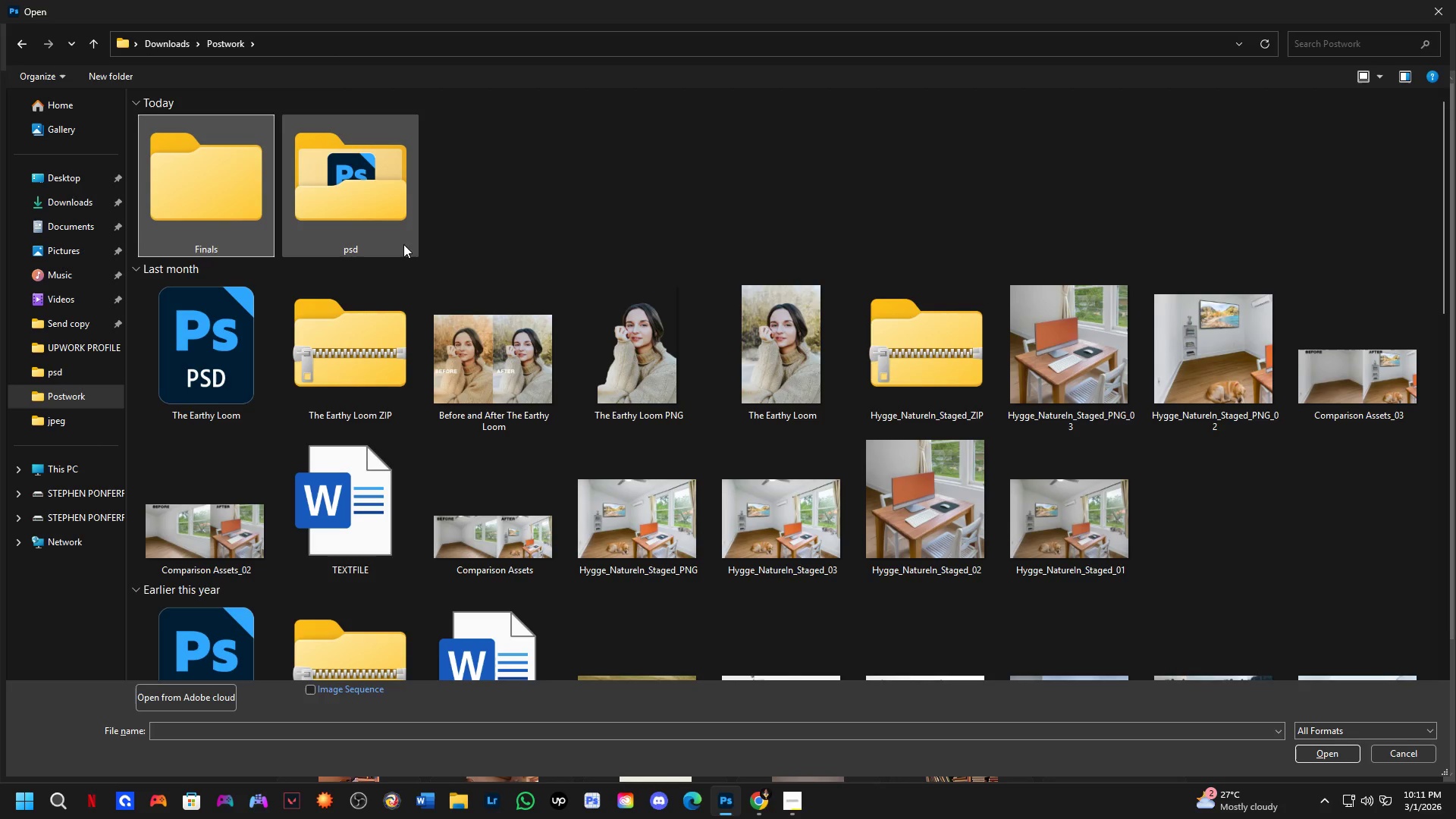 
double_click([400, 224])
 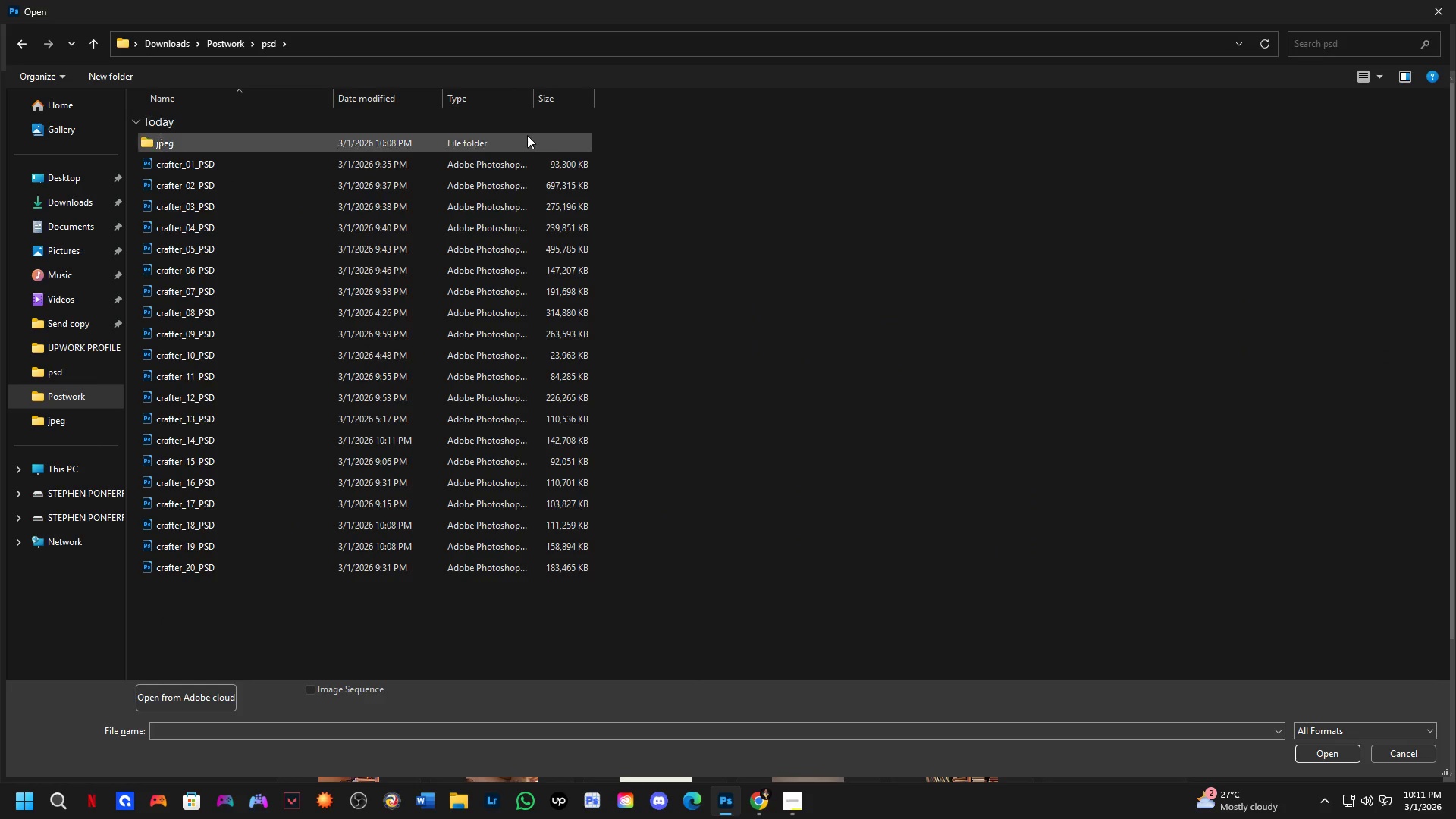 
double_click([517, 151])
 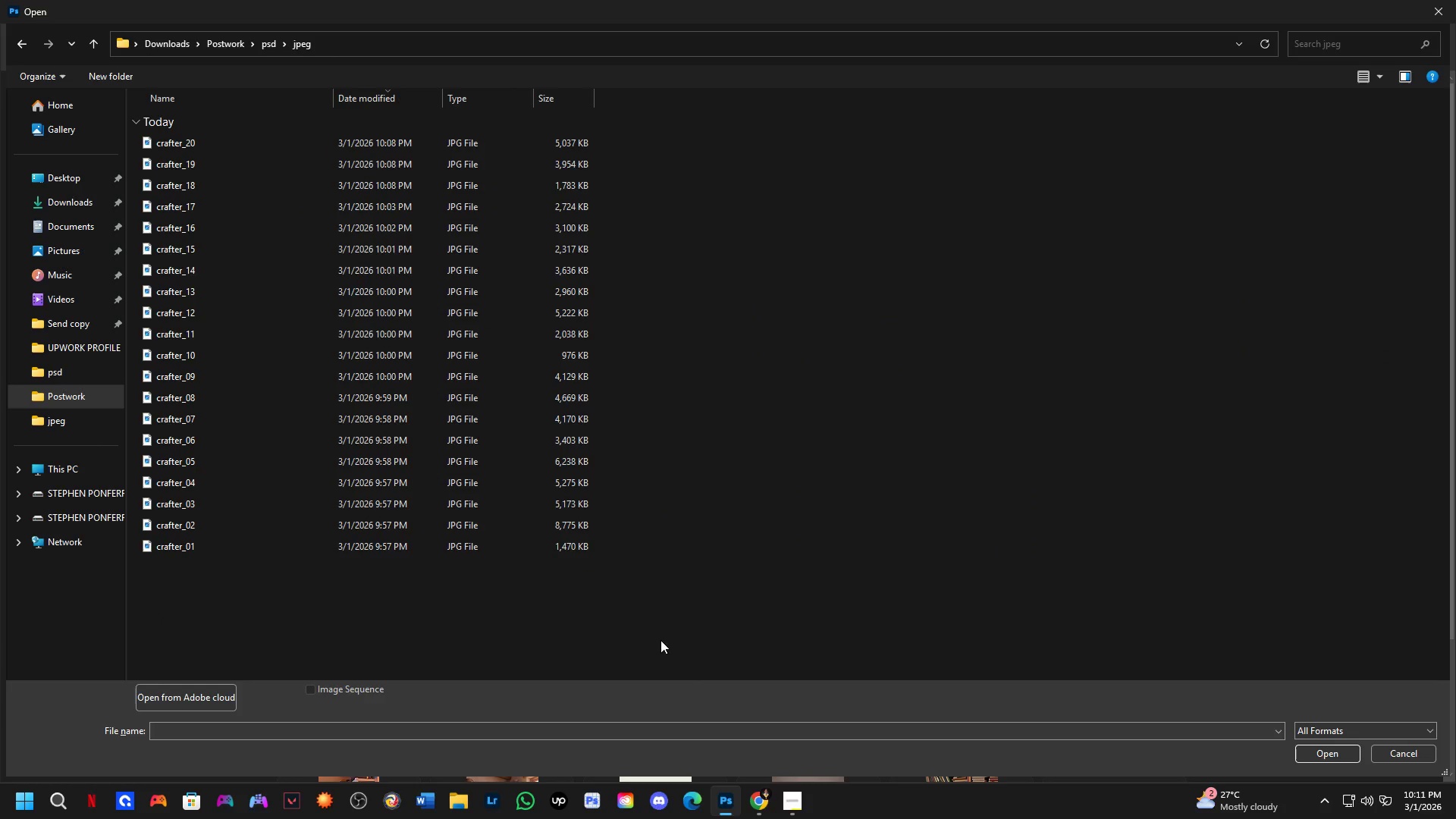 
left_click_drag(start_coordinate=[626, 574], to_coordinate=[465, 149])
 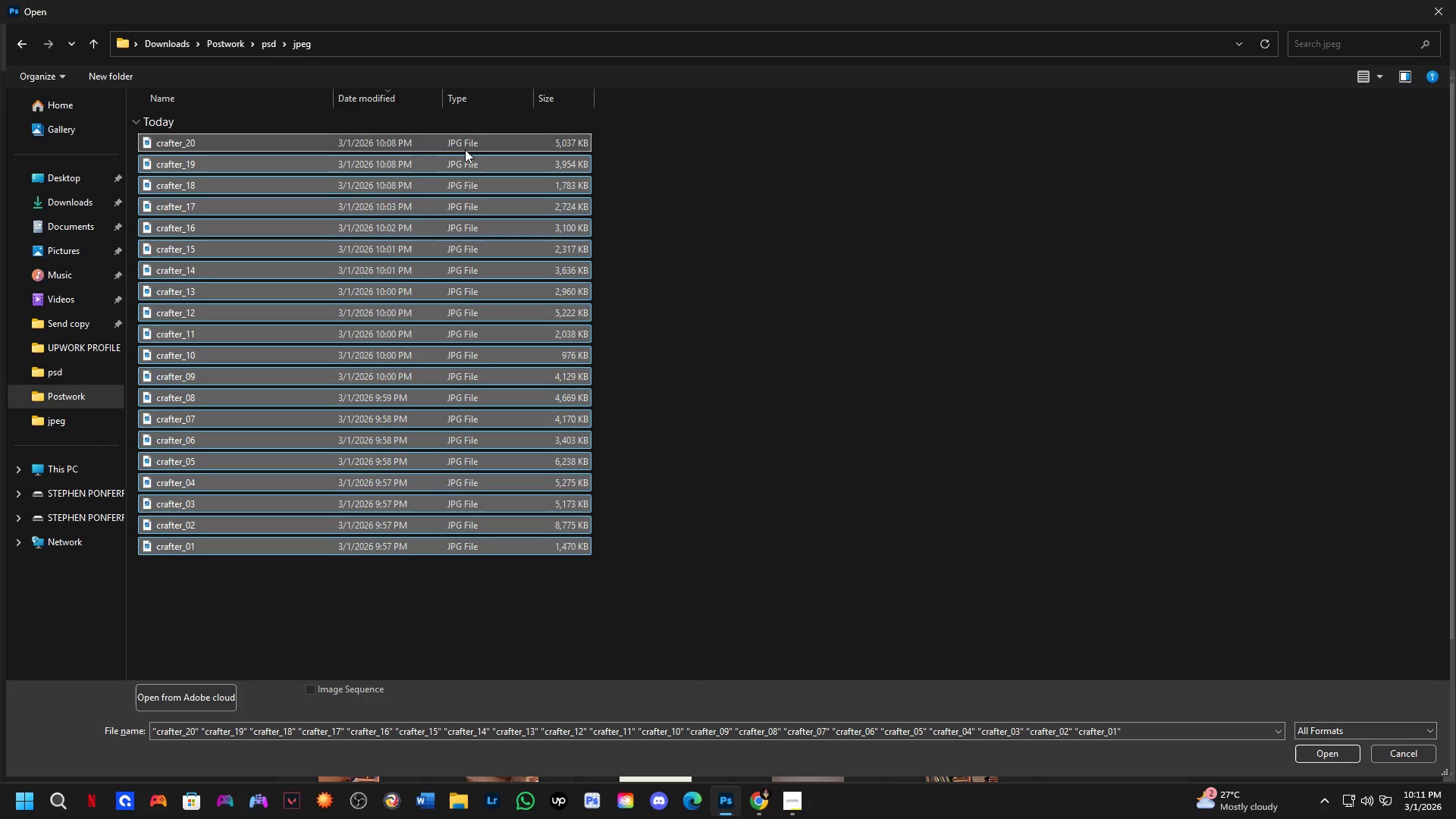 
key(Control+X)
 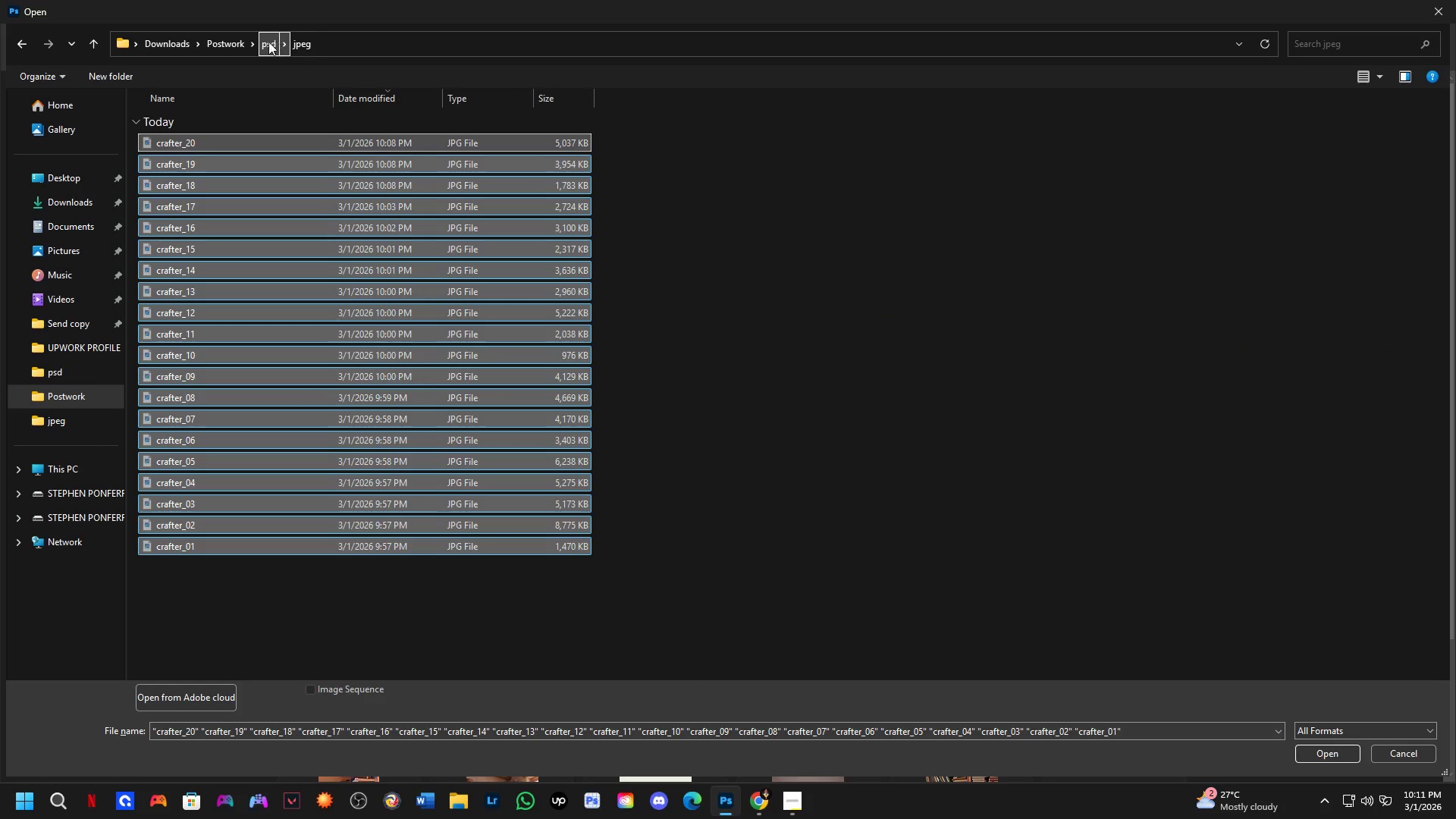 
left_click([228, 47])
 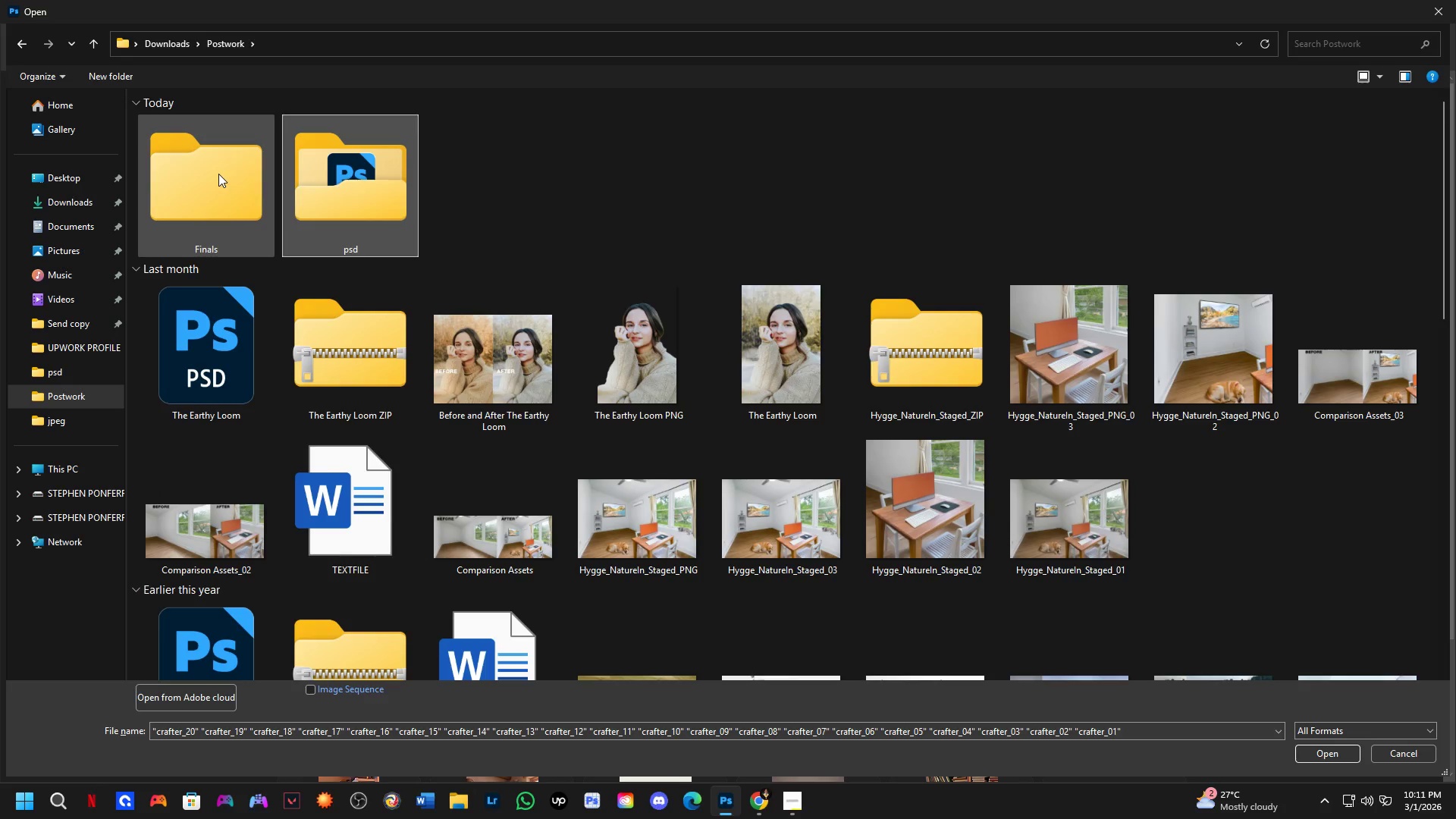 
double_click([218, 174])
 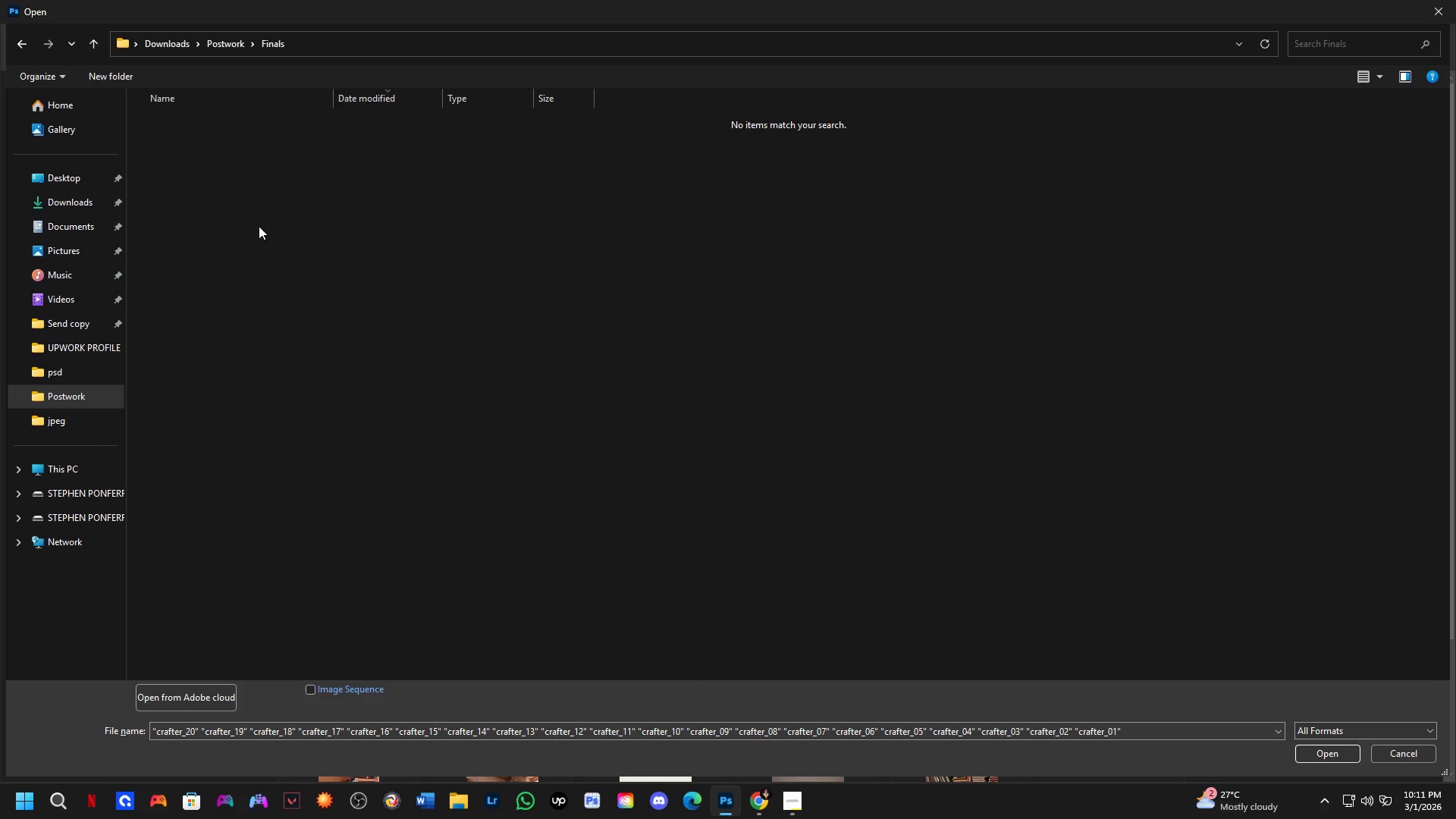 
key(Control+V)
 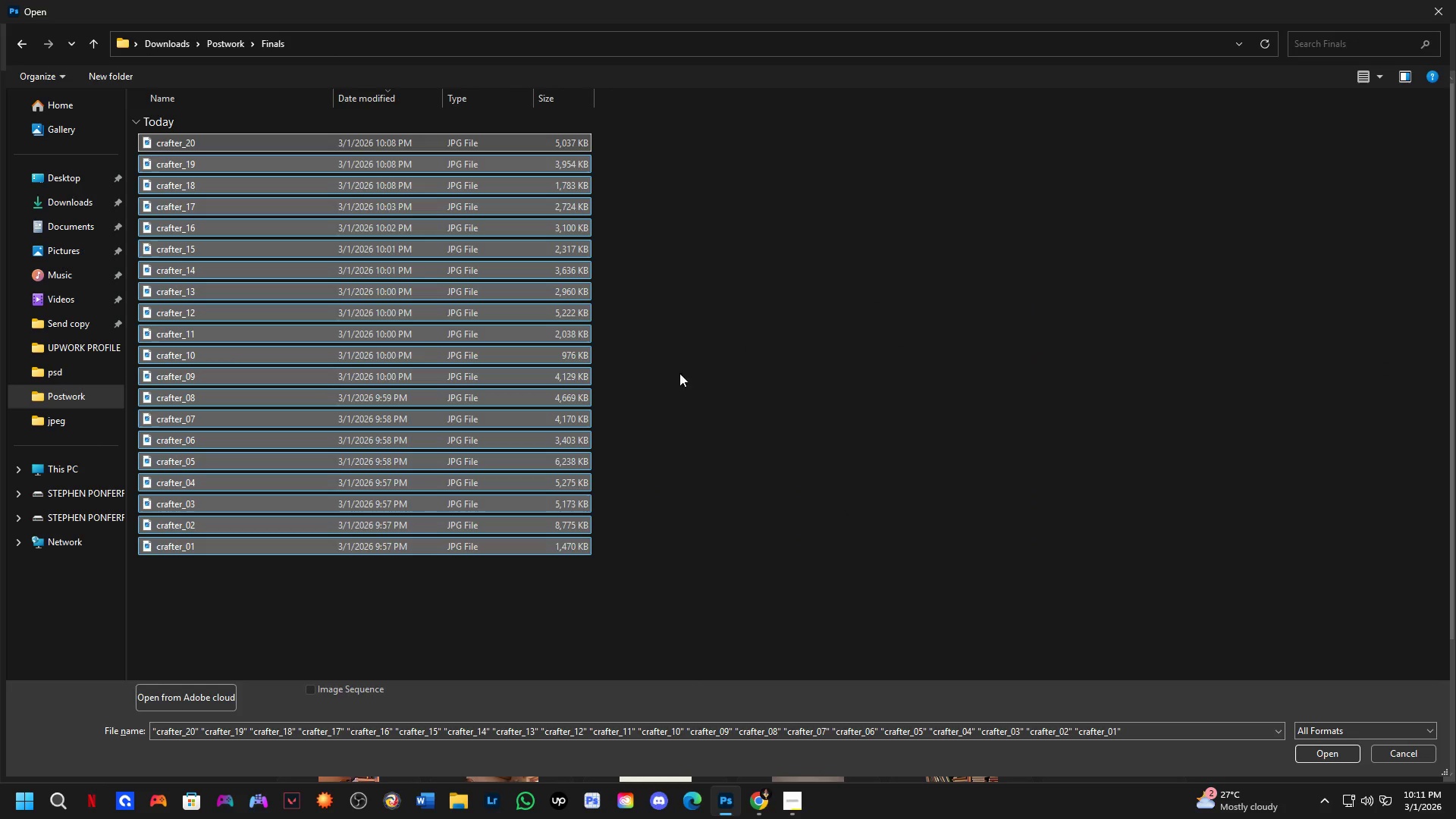 
left_click([764, 239])
 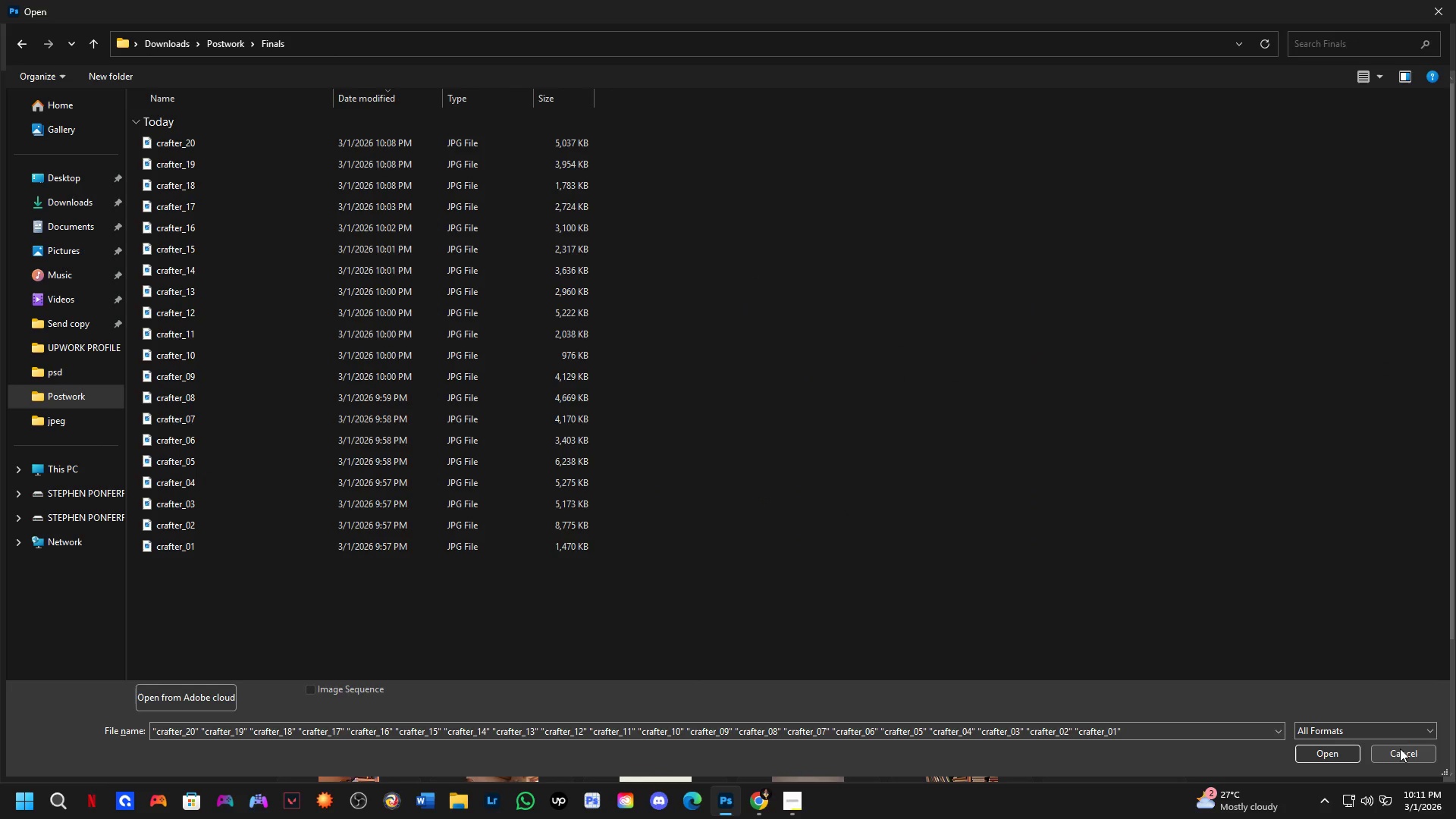 
left_click([1400, 748])
 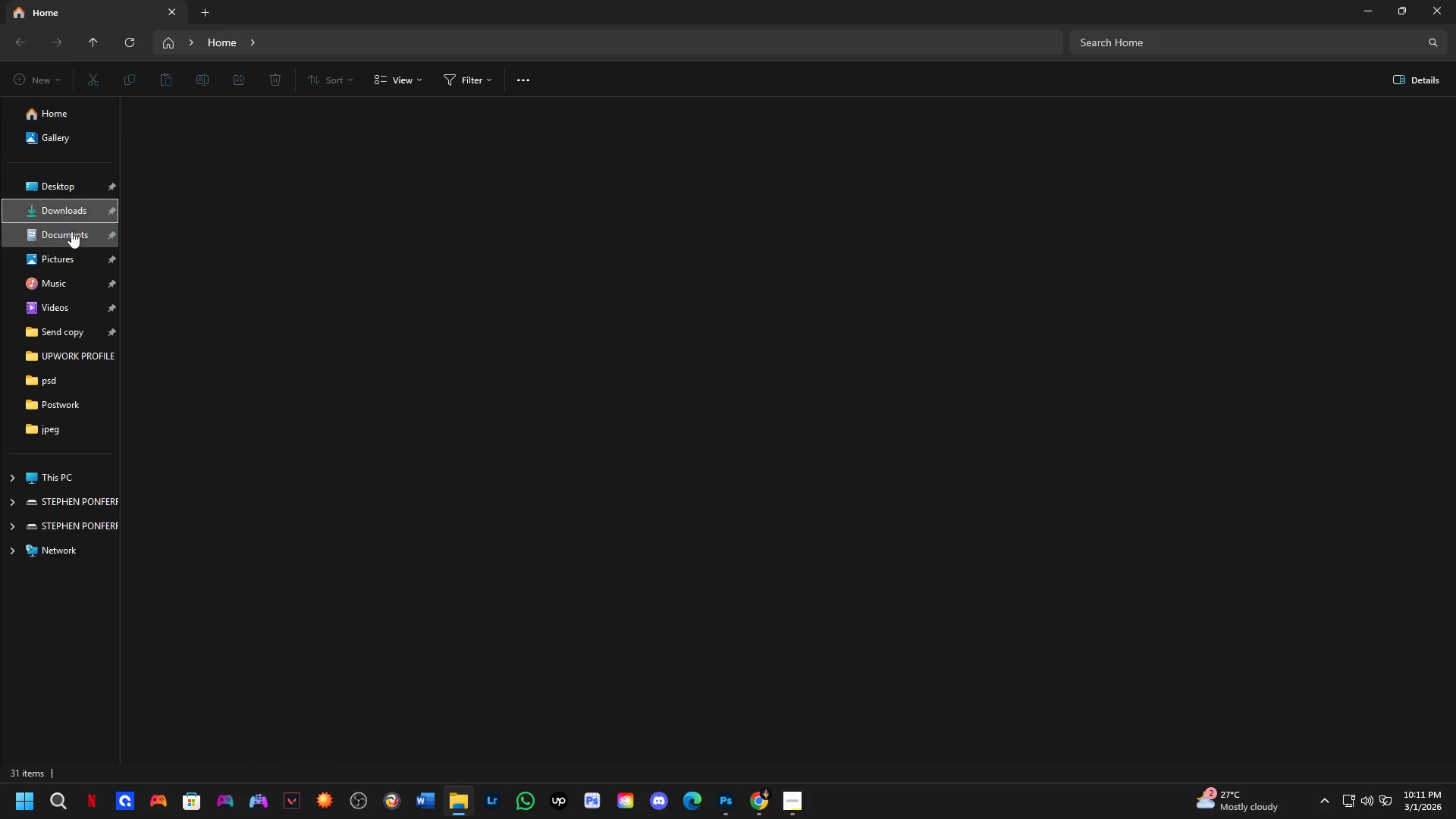 
wait(5.84)
 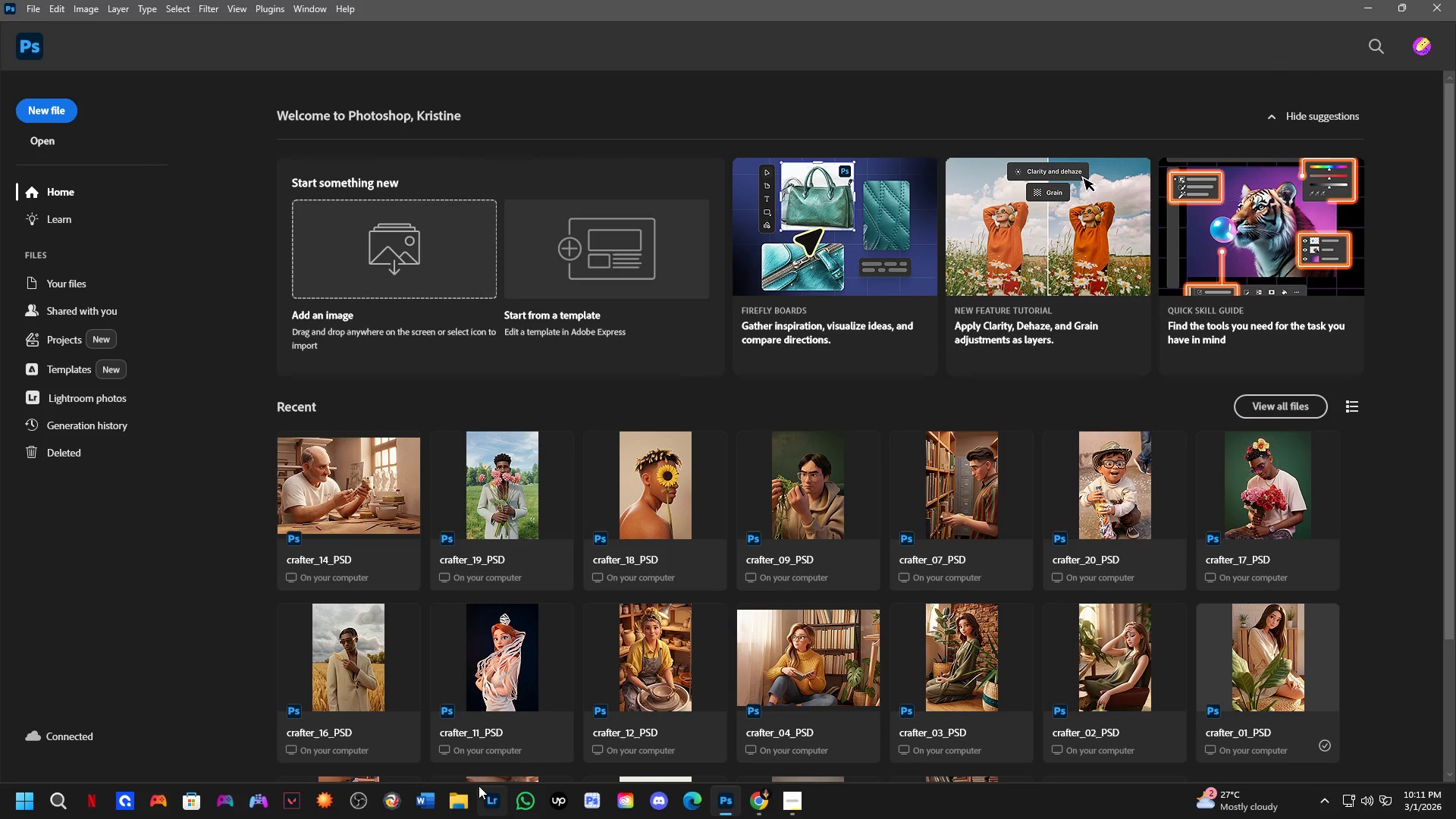 
double_click([1063, 307])
 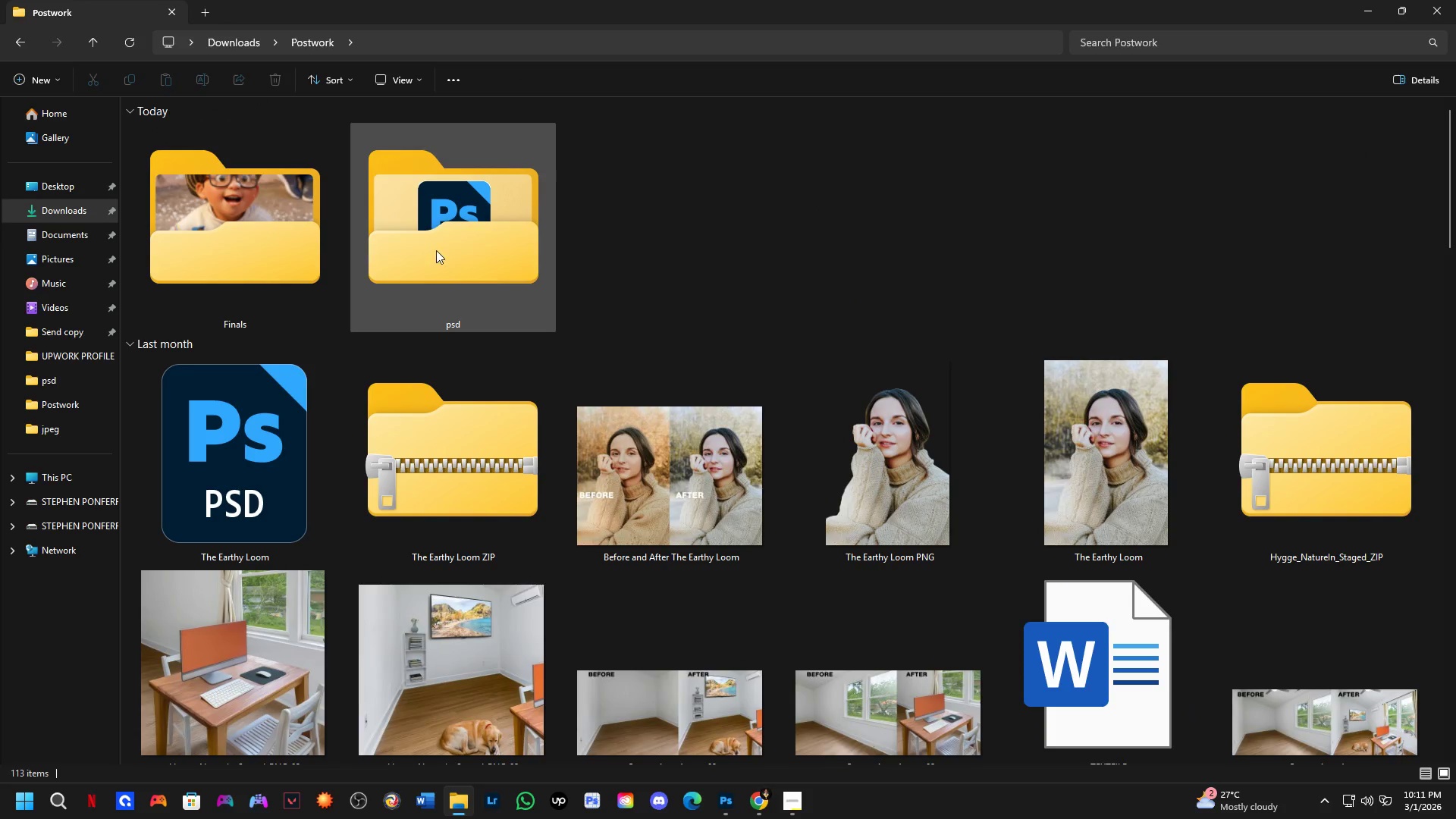 
double_click([437, 250])
 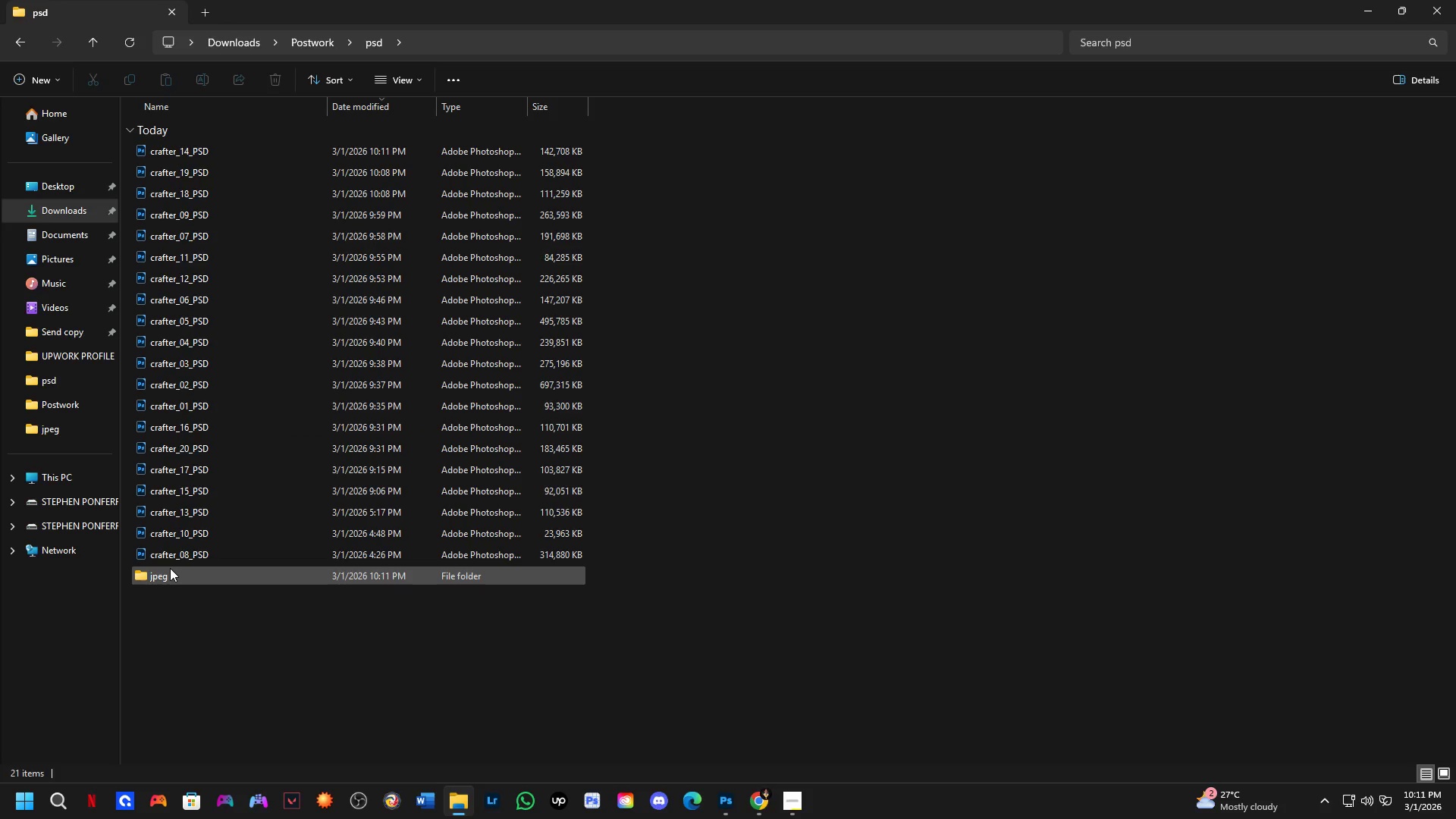 
left_click_drag(start_coordinate=[162, 609], to_coordinate=[197, 577])
 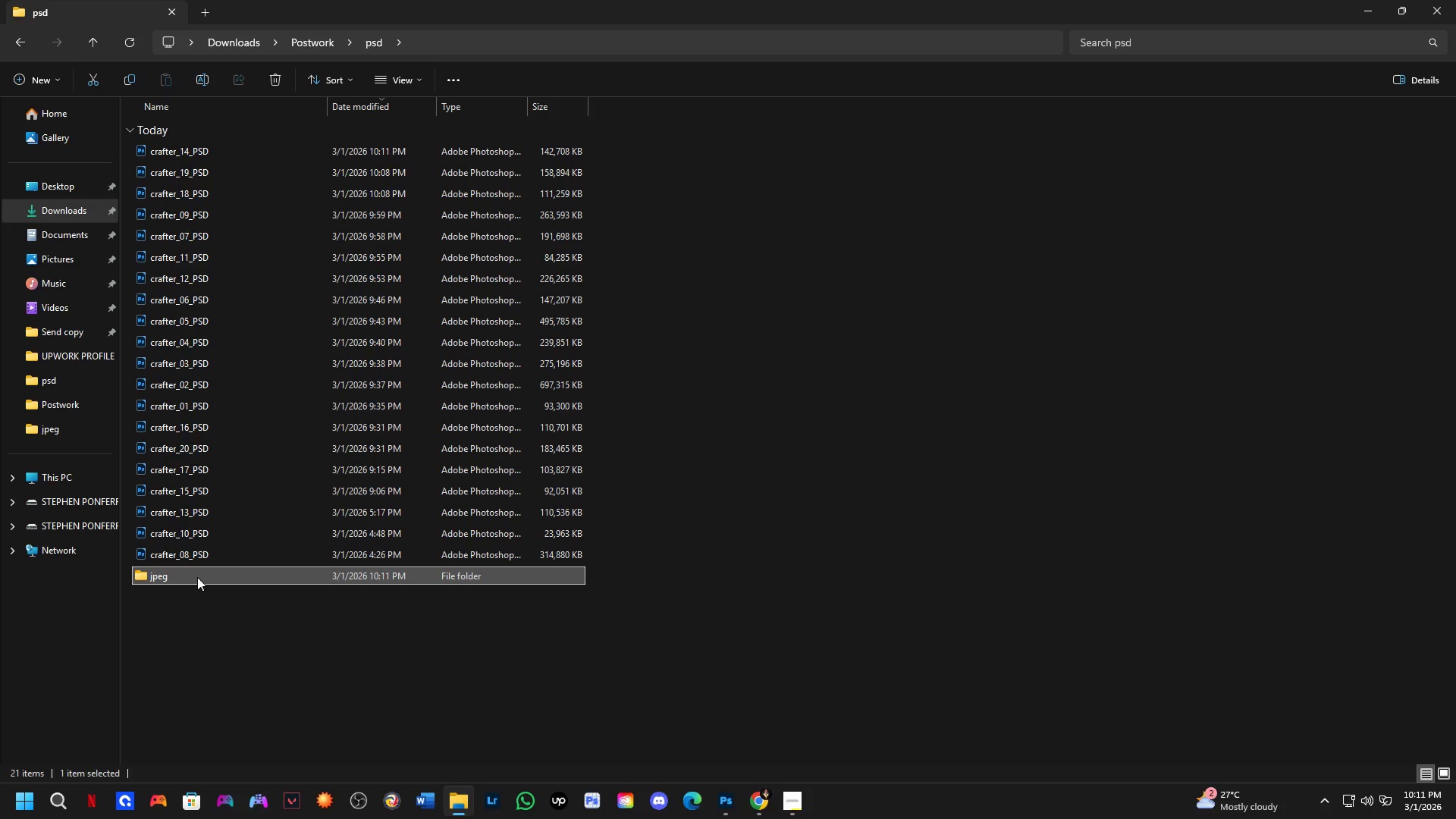 
key(Control+D)
 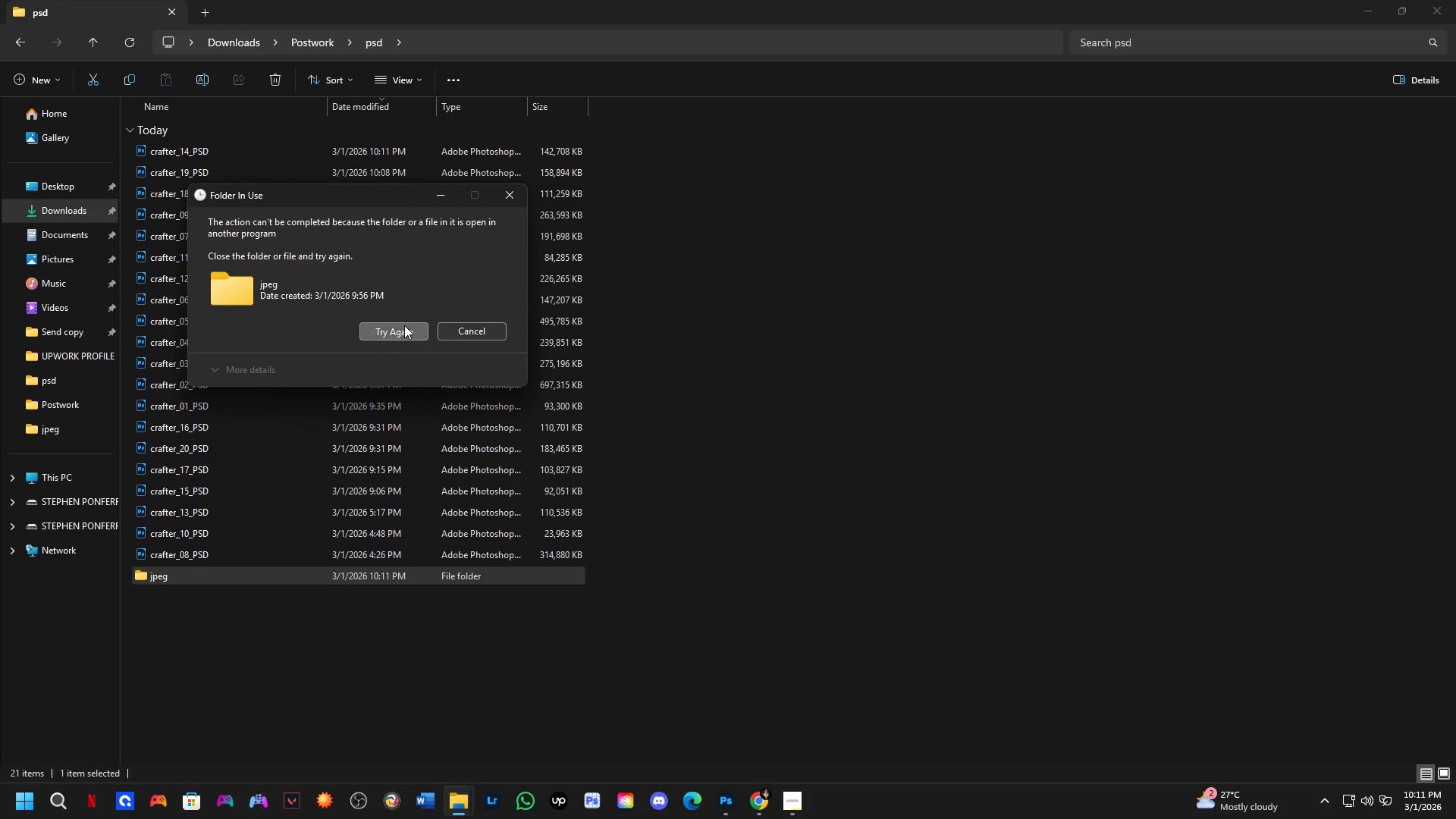 
left_click([404, 325])
 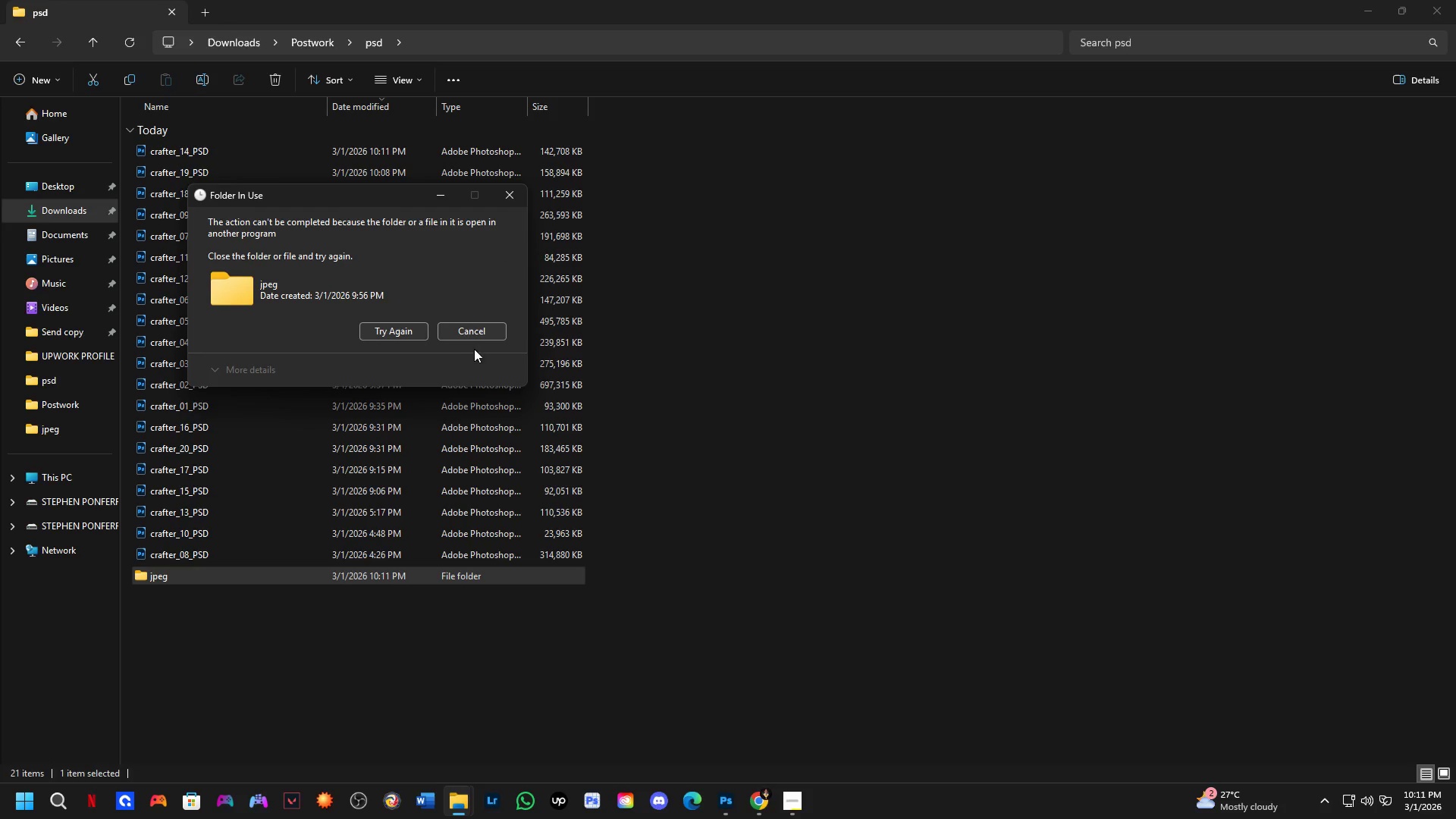 
left_click([483, 325])
 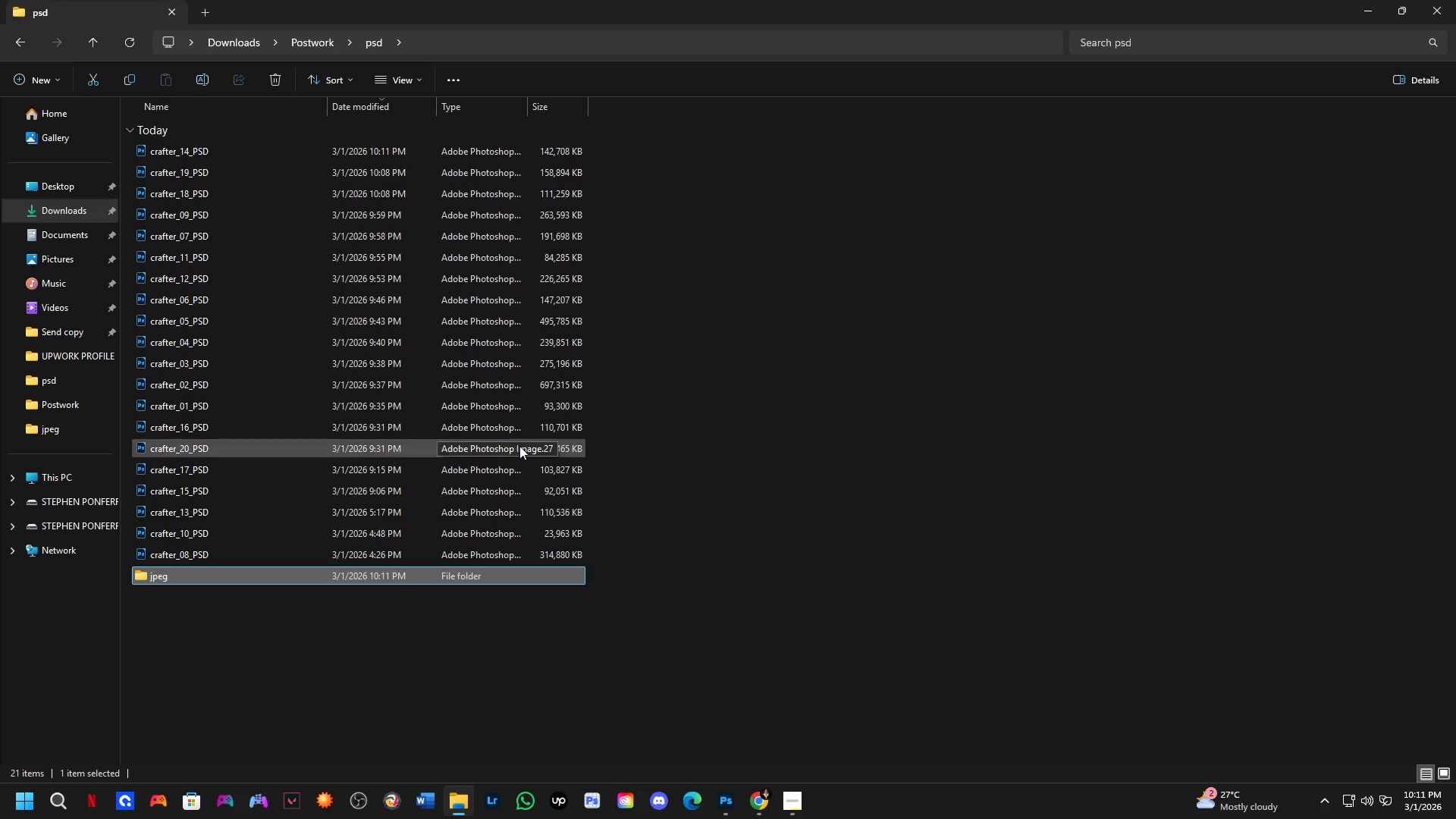 
key(Alt+Tab)
 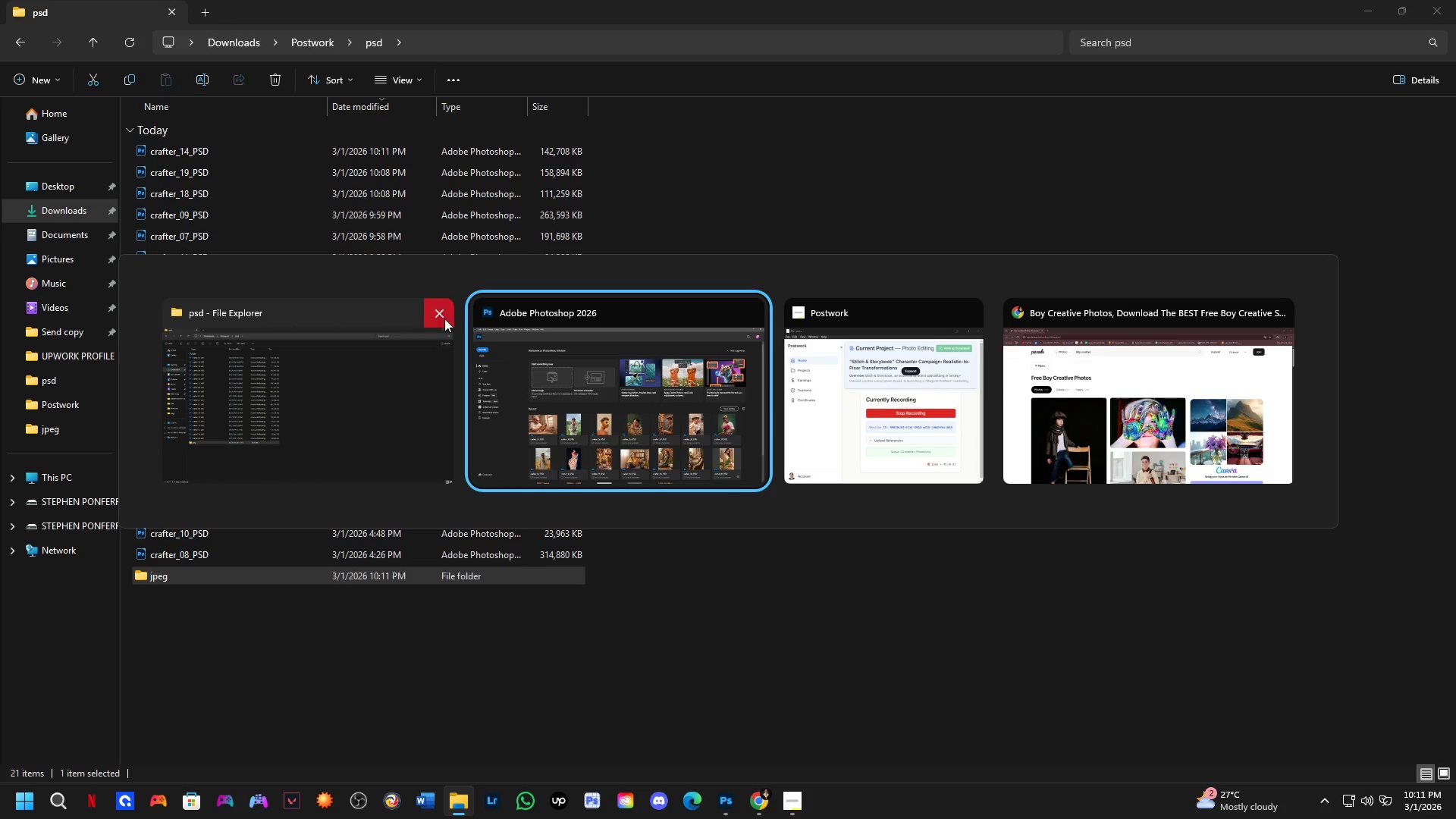 
left_click([445, 300])
 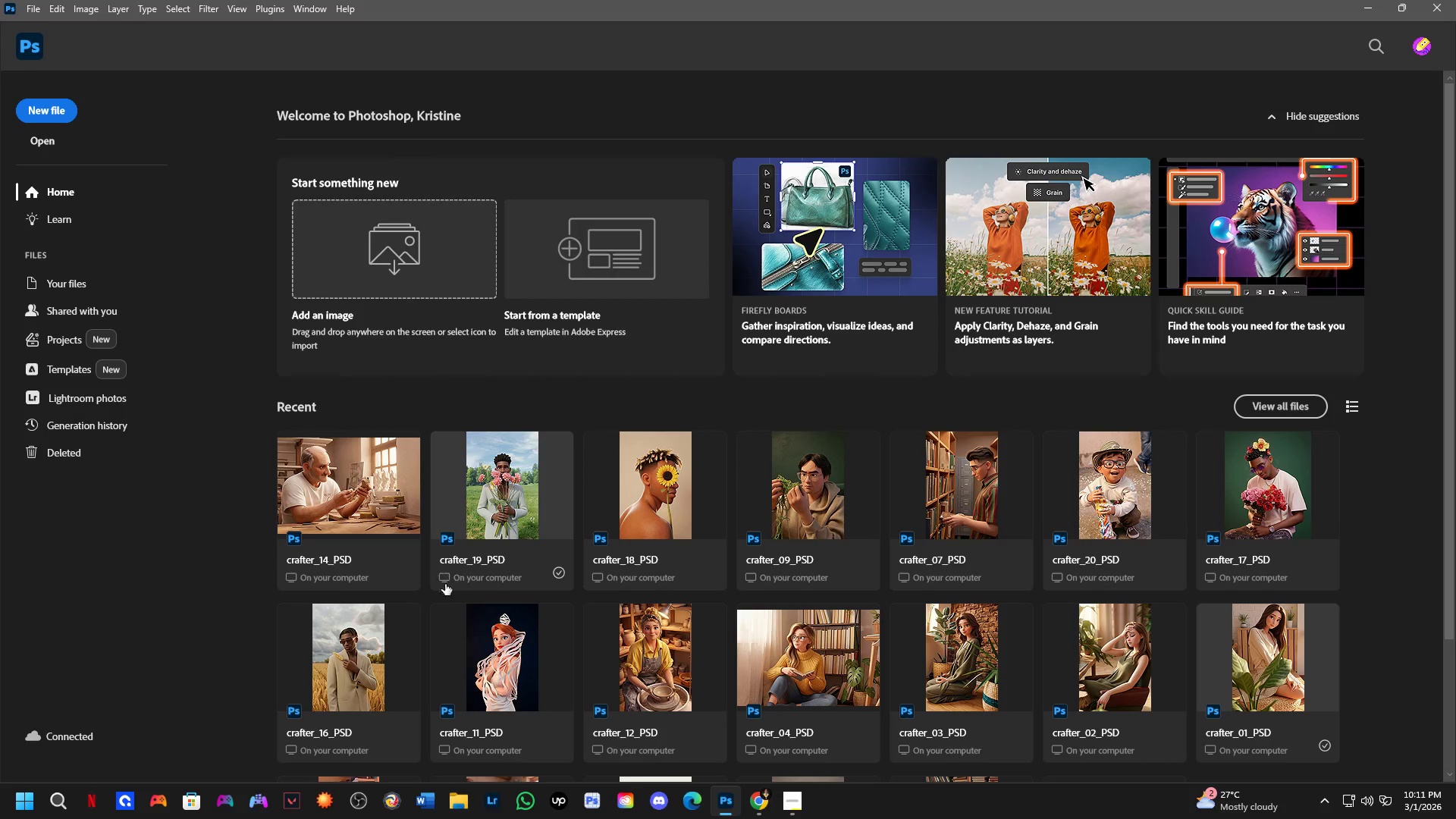 
scroll: coordinate [449, 598], scroll_direction: down, amount: 3.0
 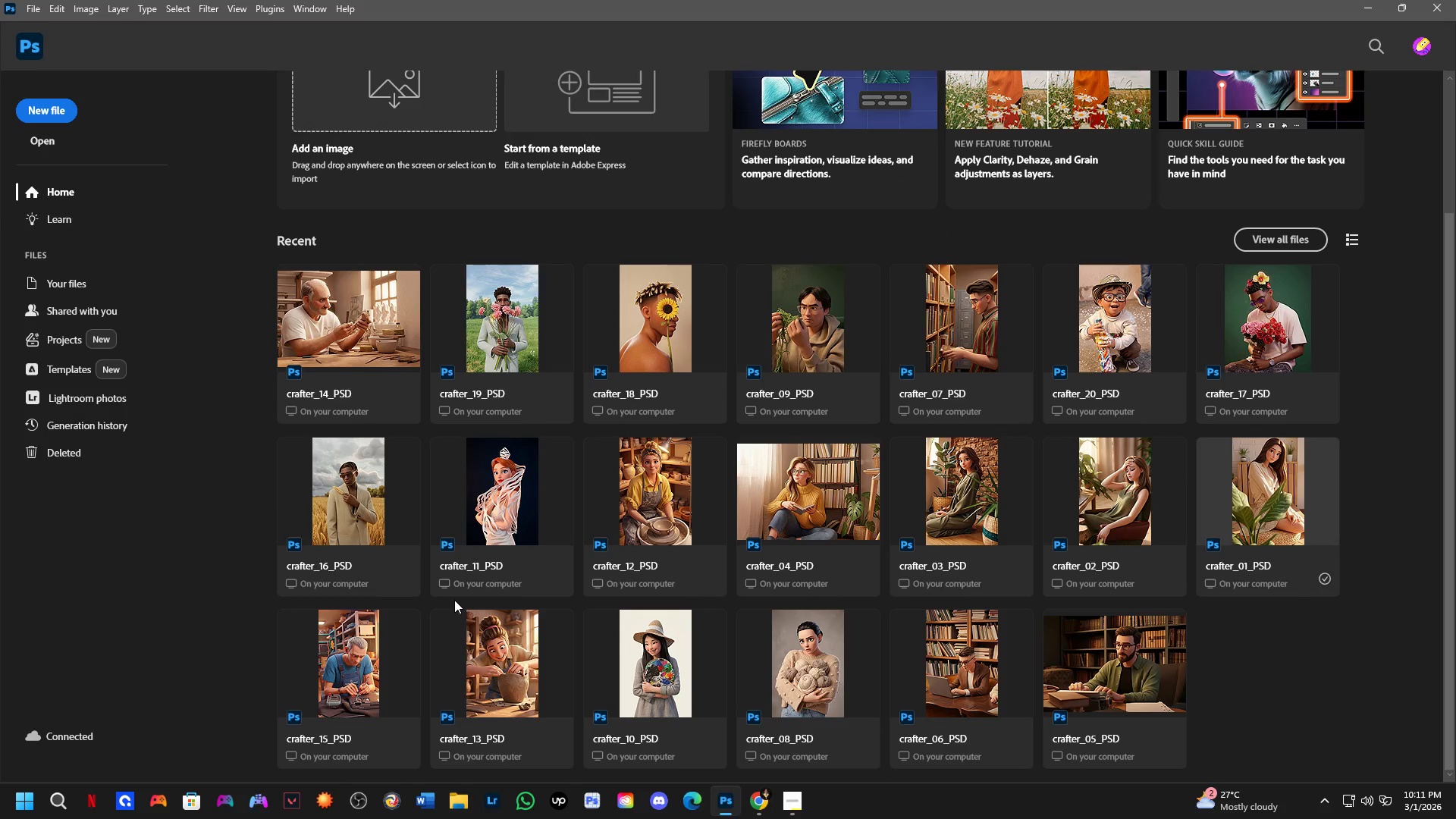 
scroll: coordinate [454, 600], scroll_direction: up, amount: 2.0
 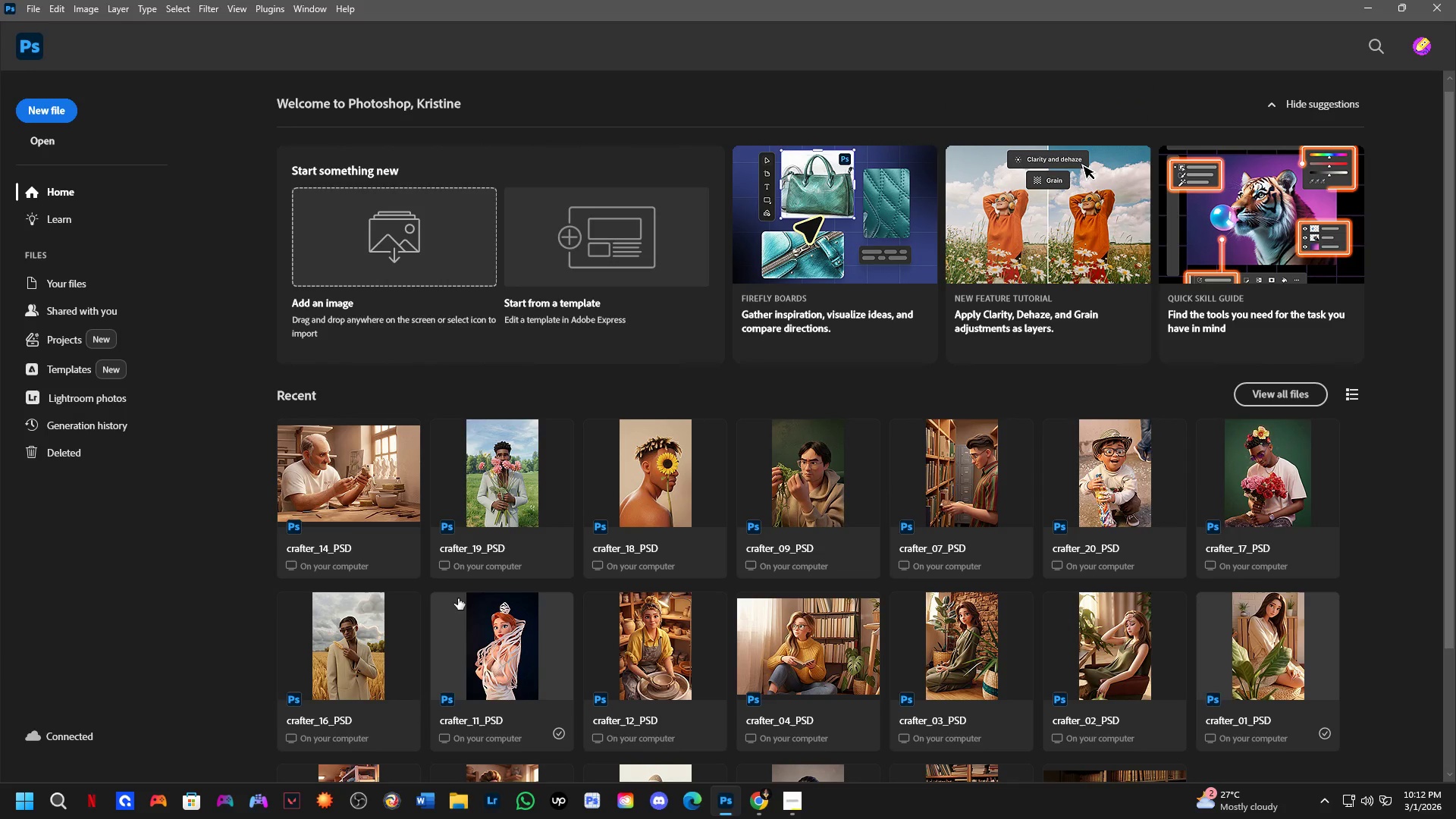 
key(Alt+Control+Delete)
 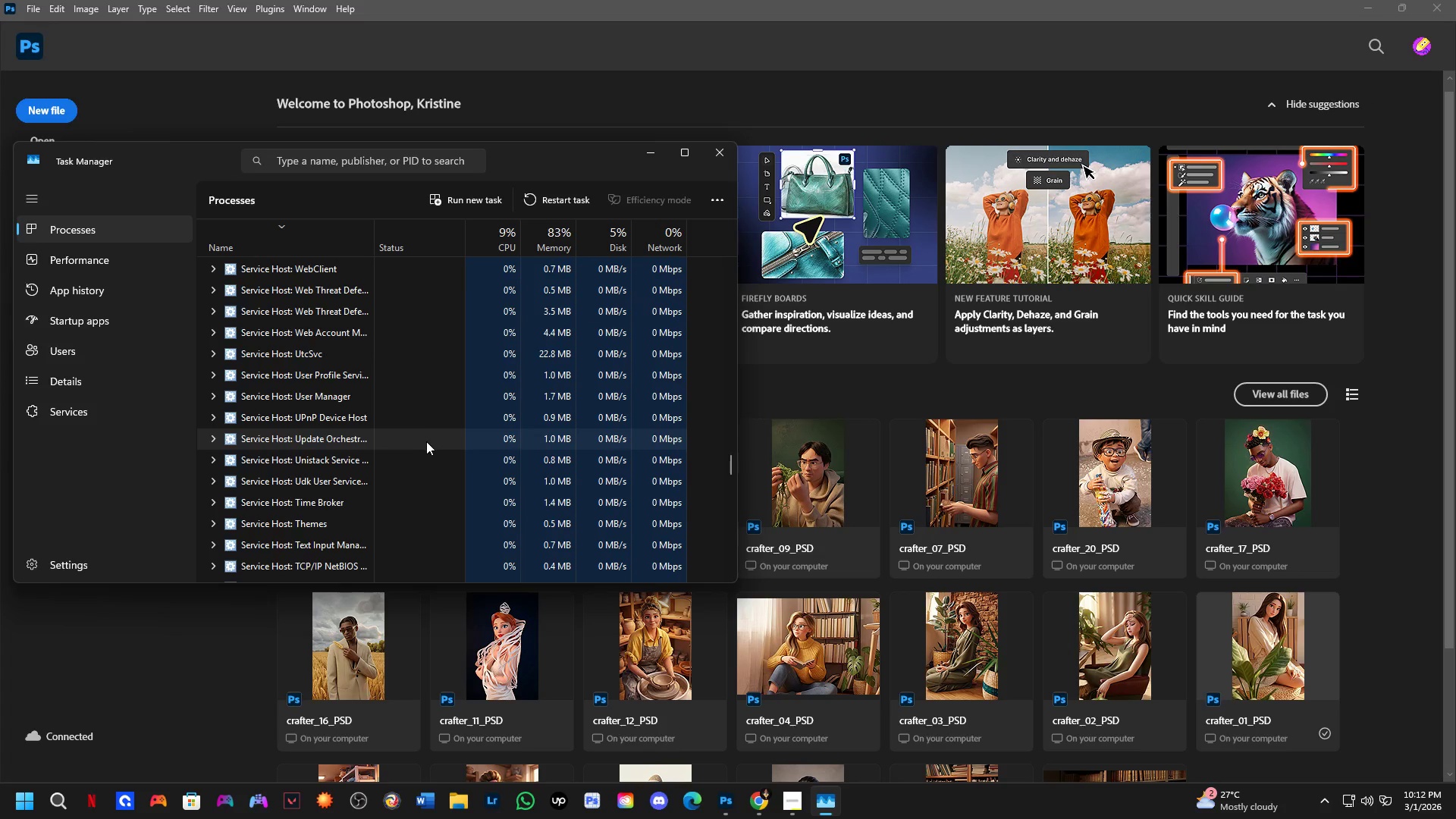 
wait(34.17)
 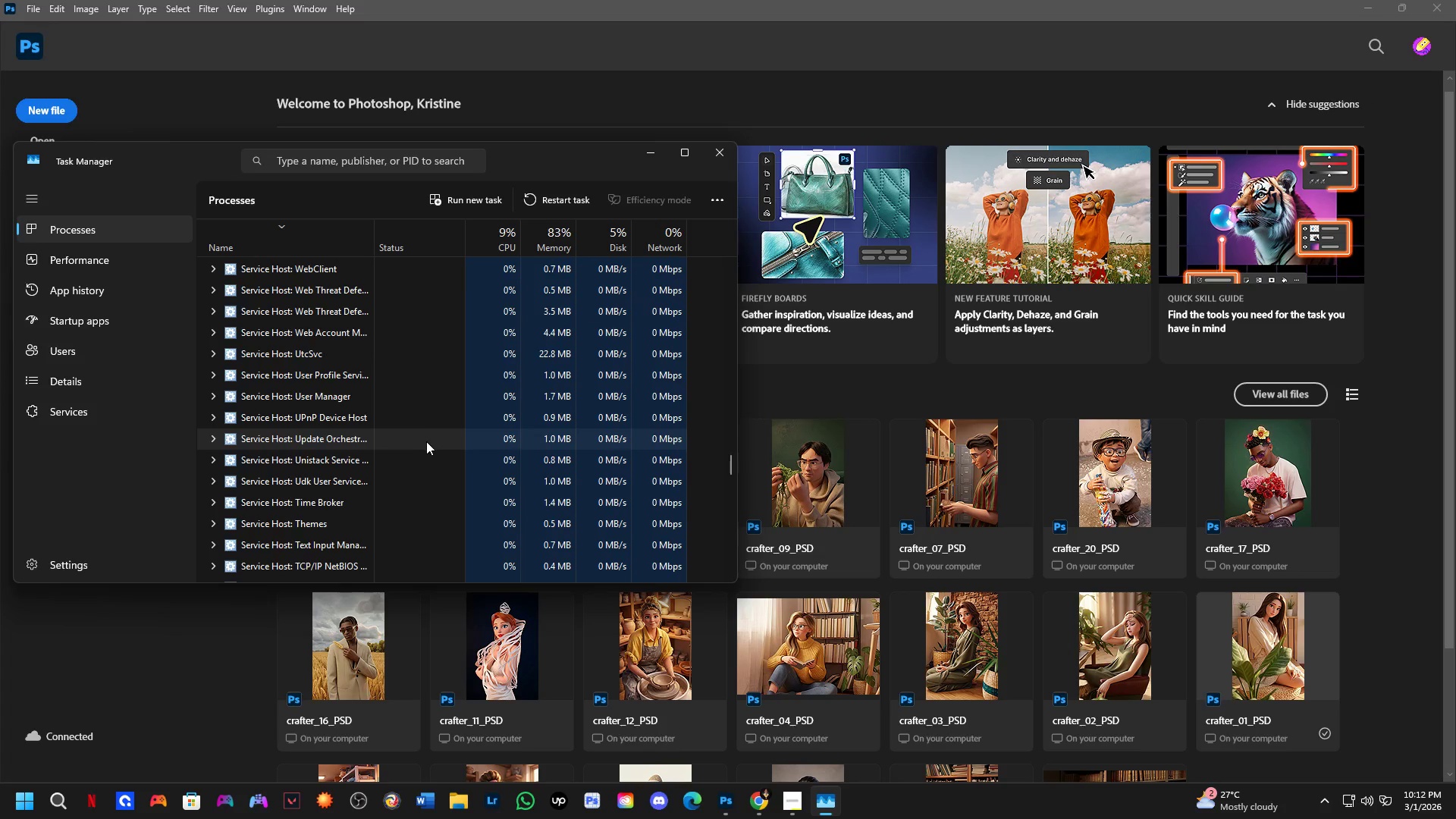 
key(Control+ControlLeft)
 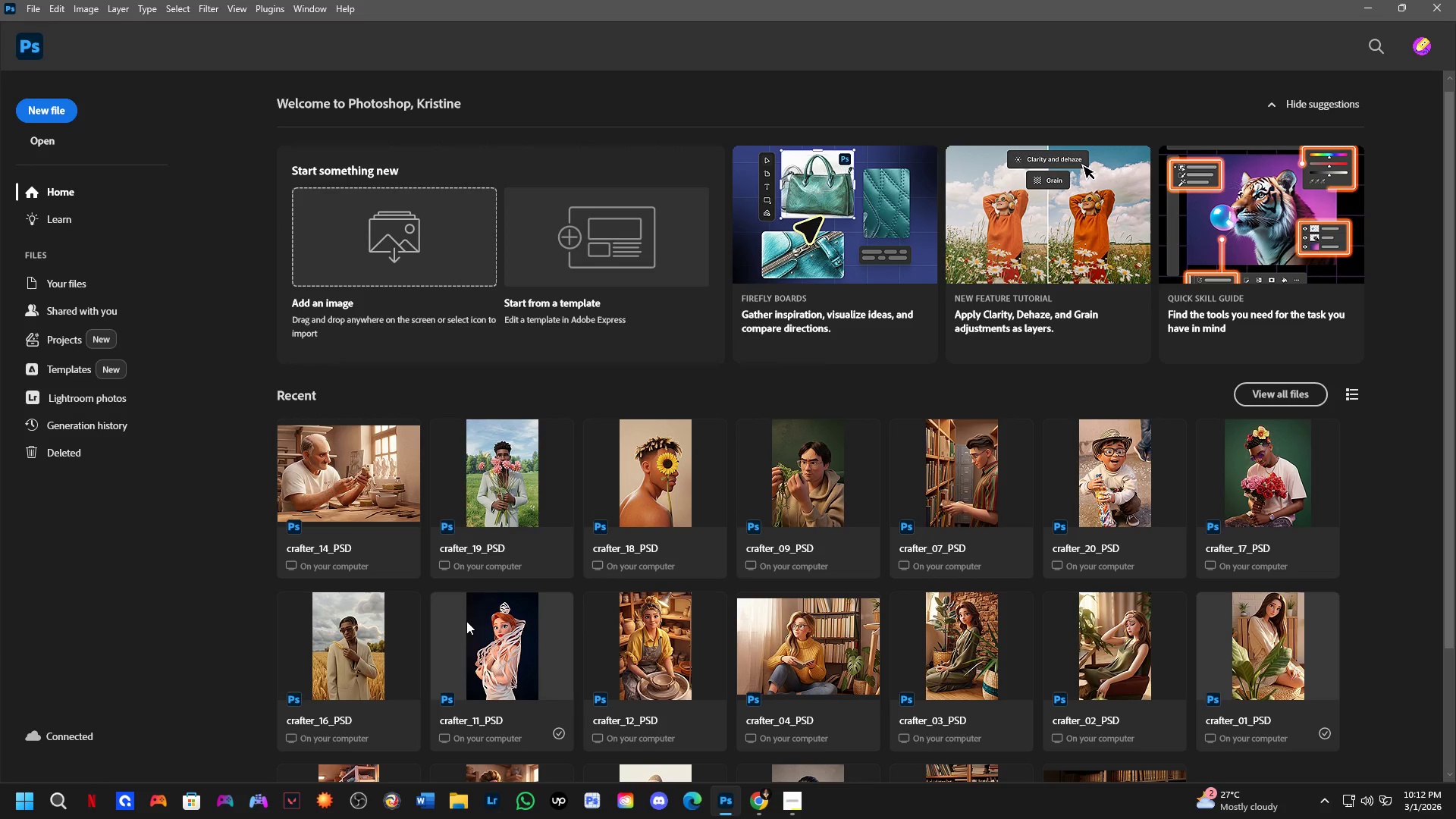 
key(Control+O)
 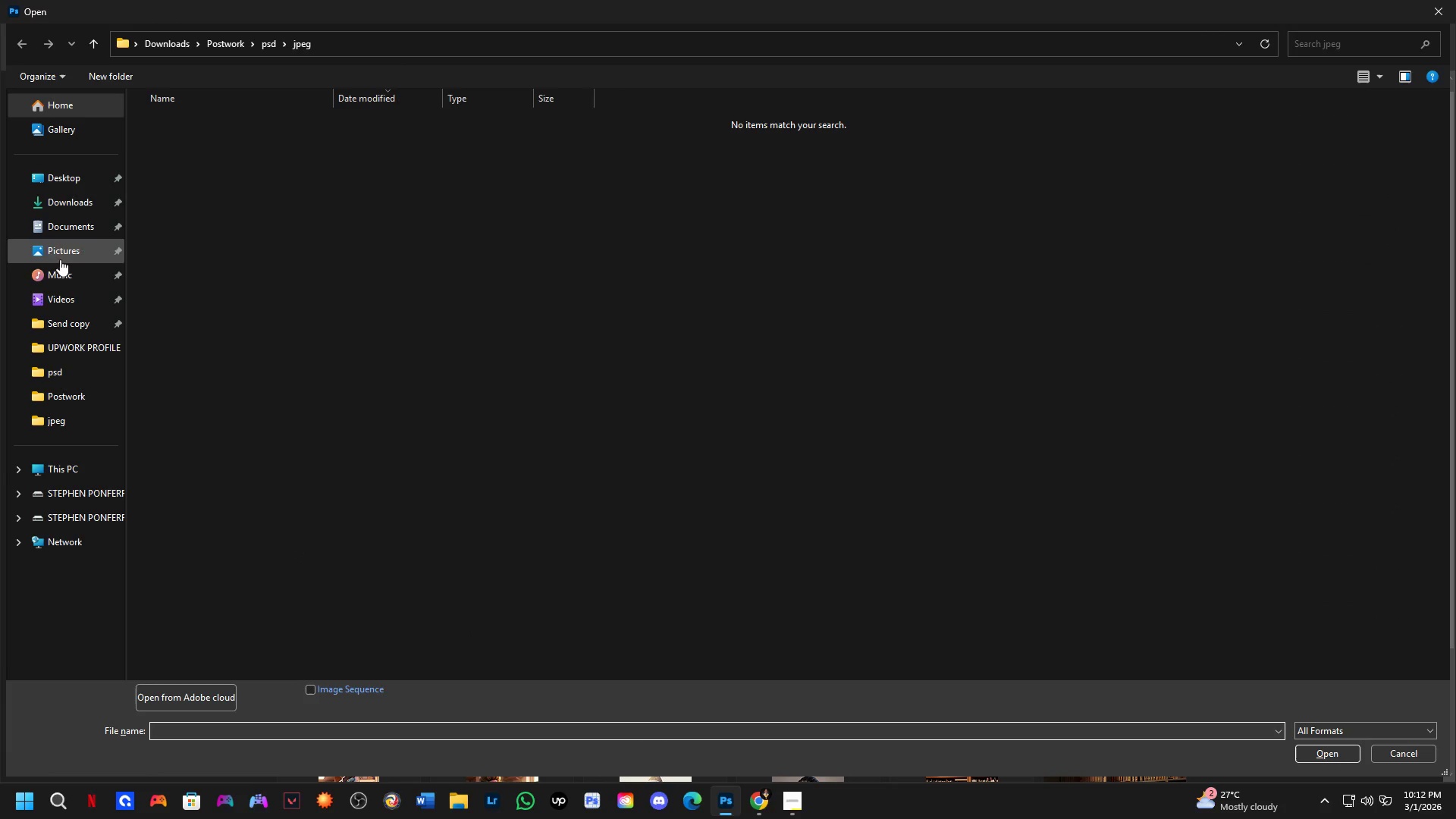 
left_click([67, 200])
 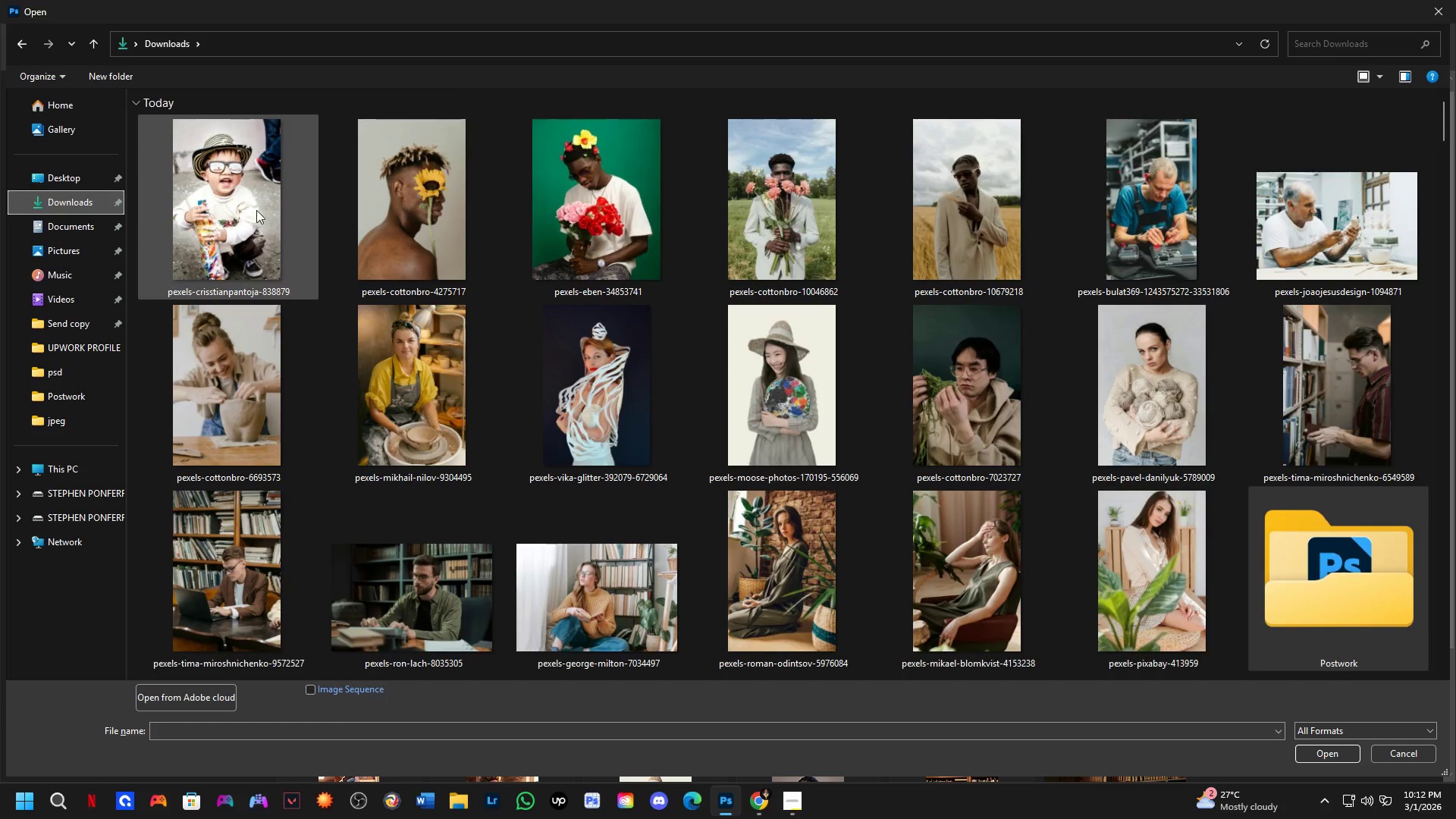 
double_click([1327, 557])
 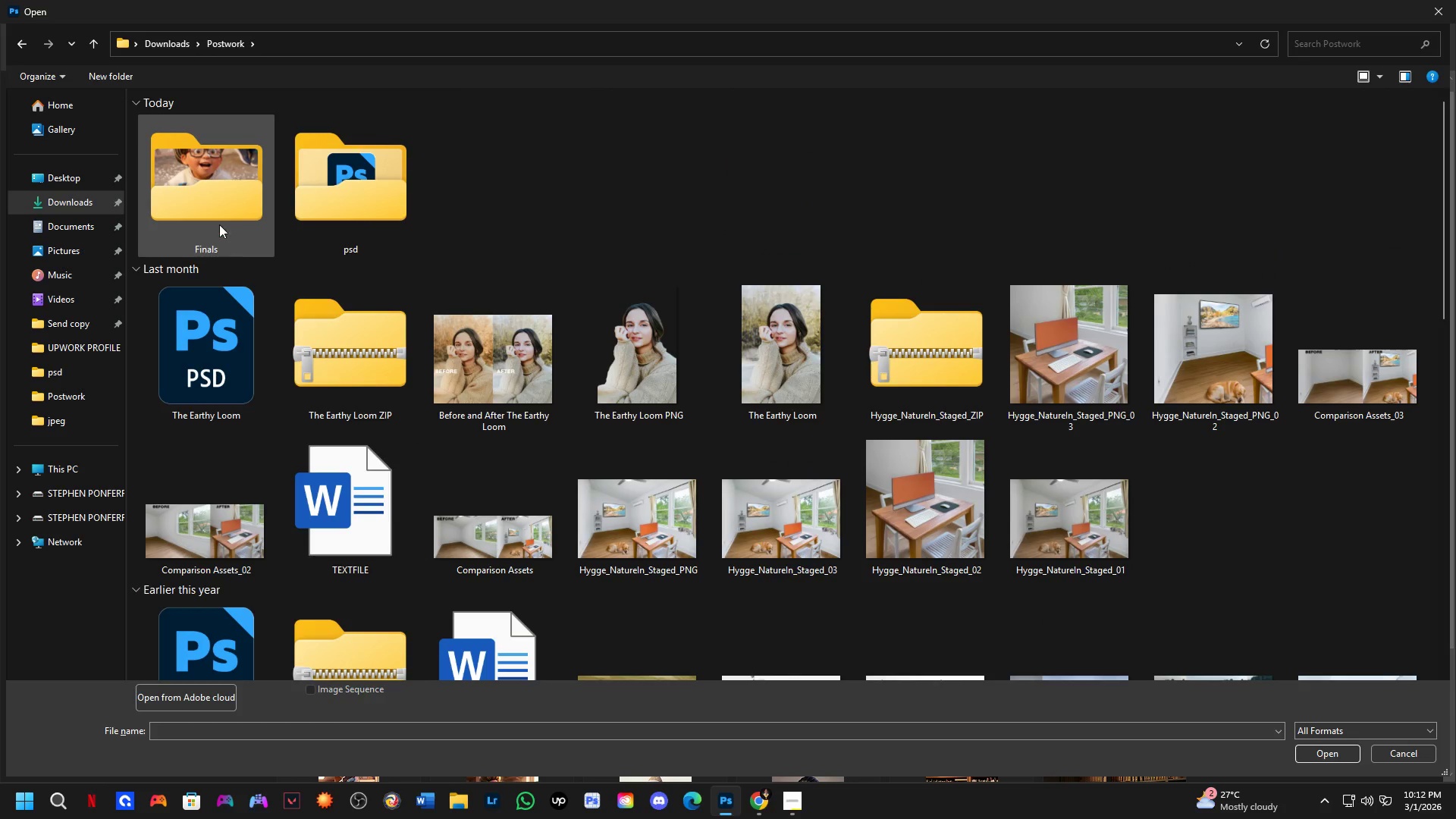 
double_click([219, 224])
 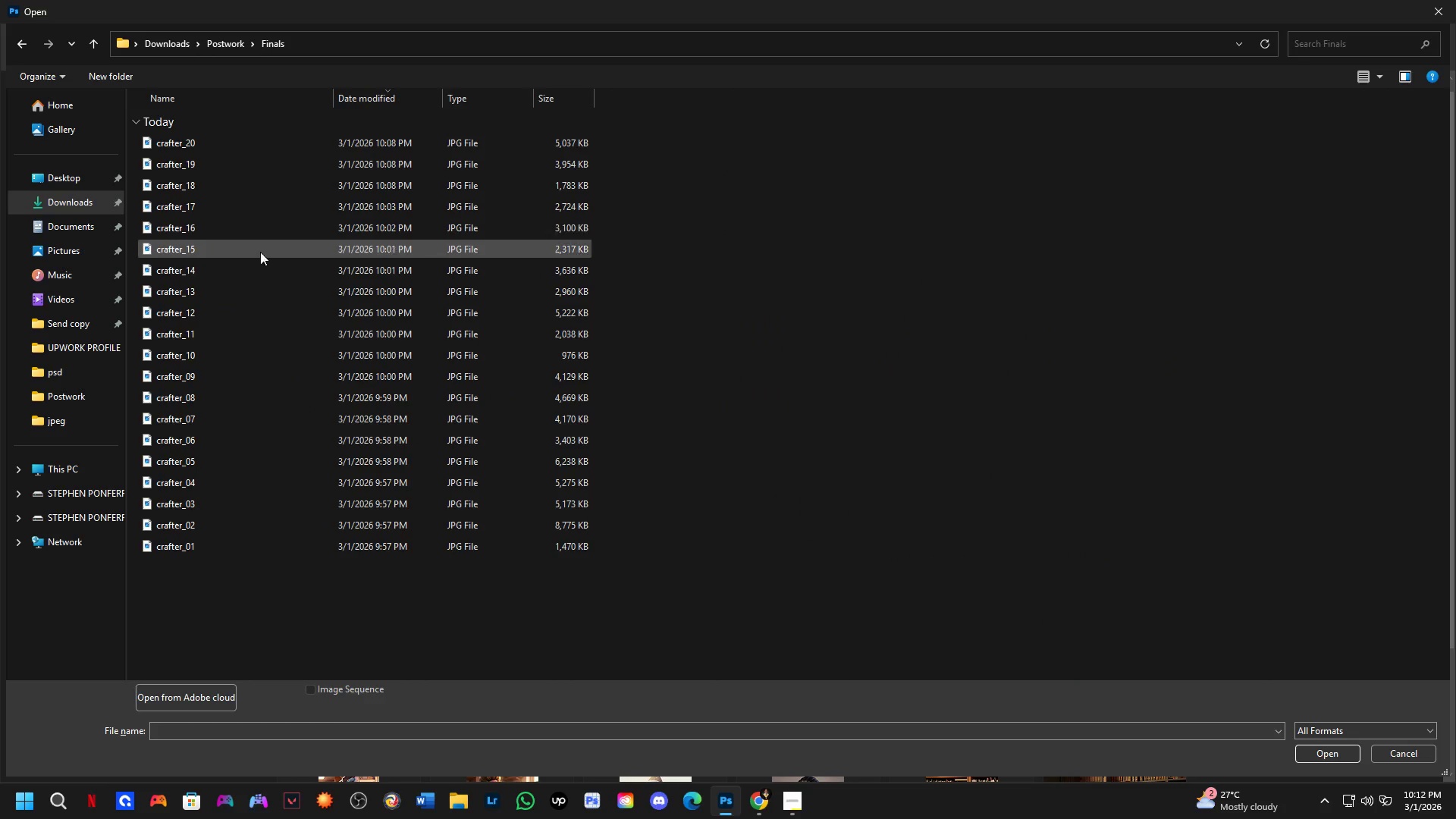 
key(Control+A)
 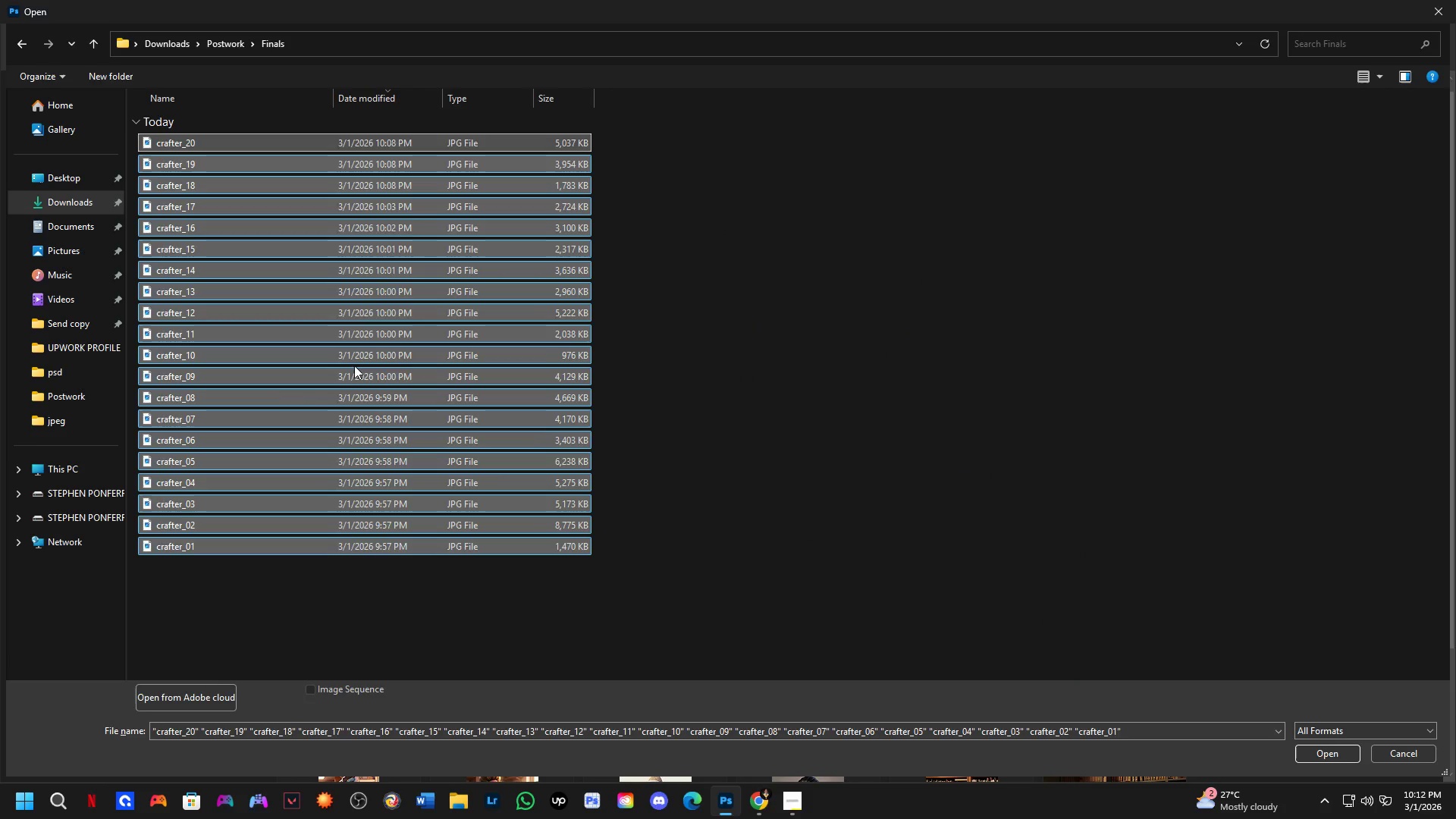 
key(NumpadEnter)
 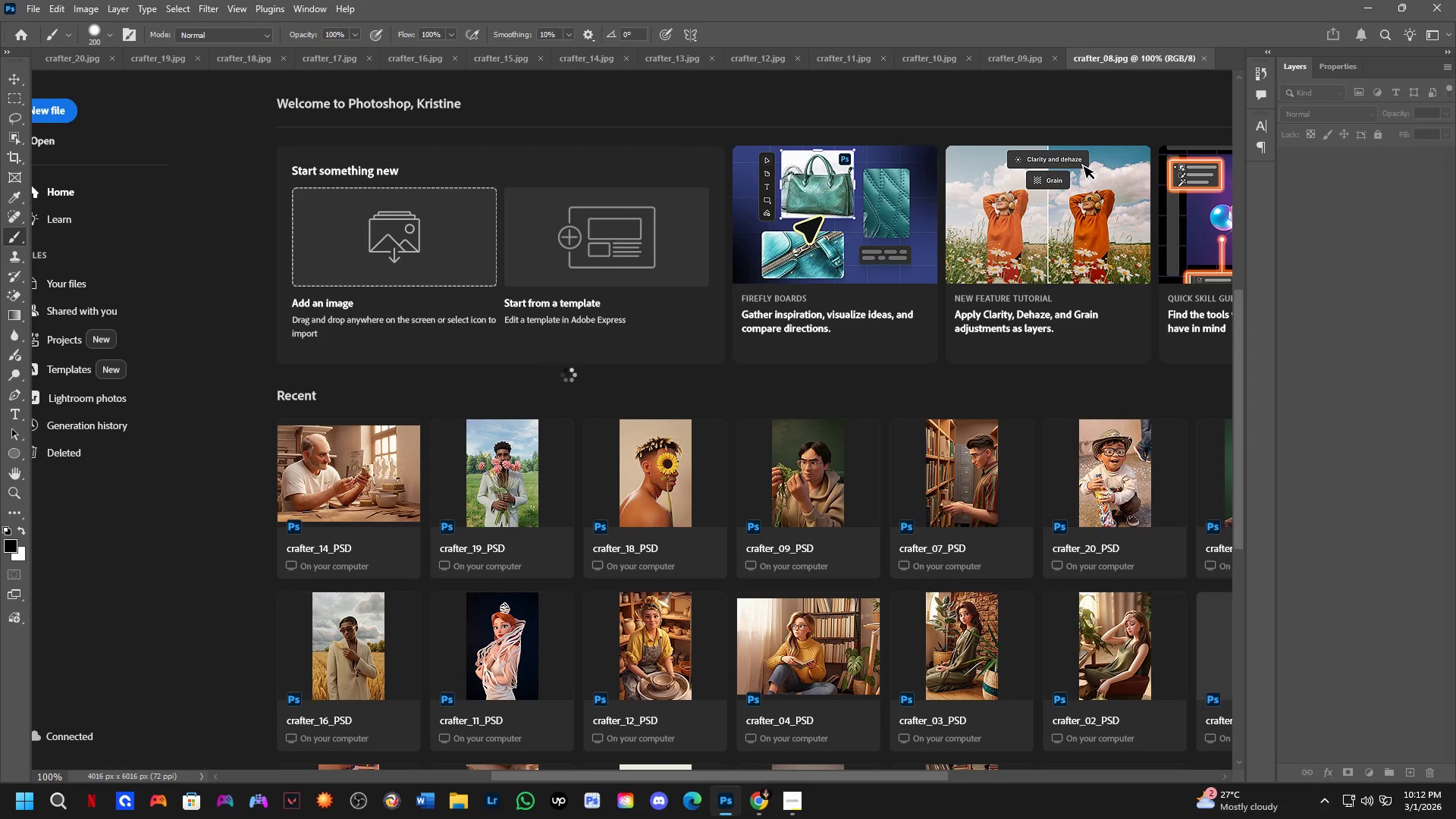 
wait(9.92)
 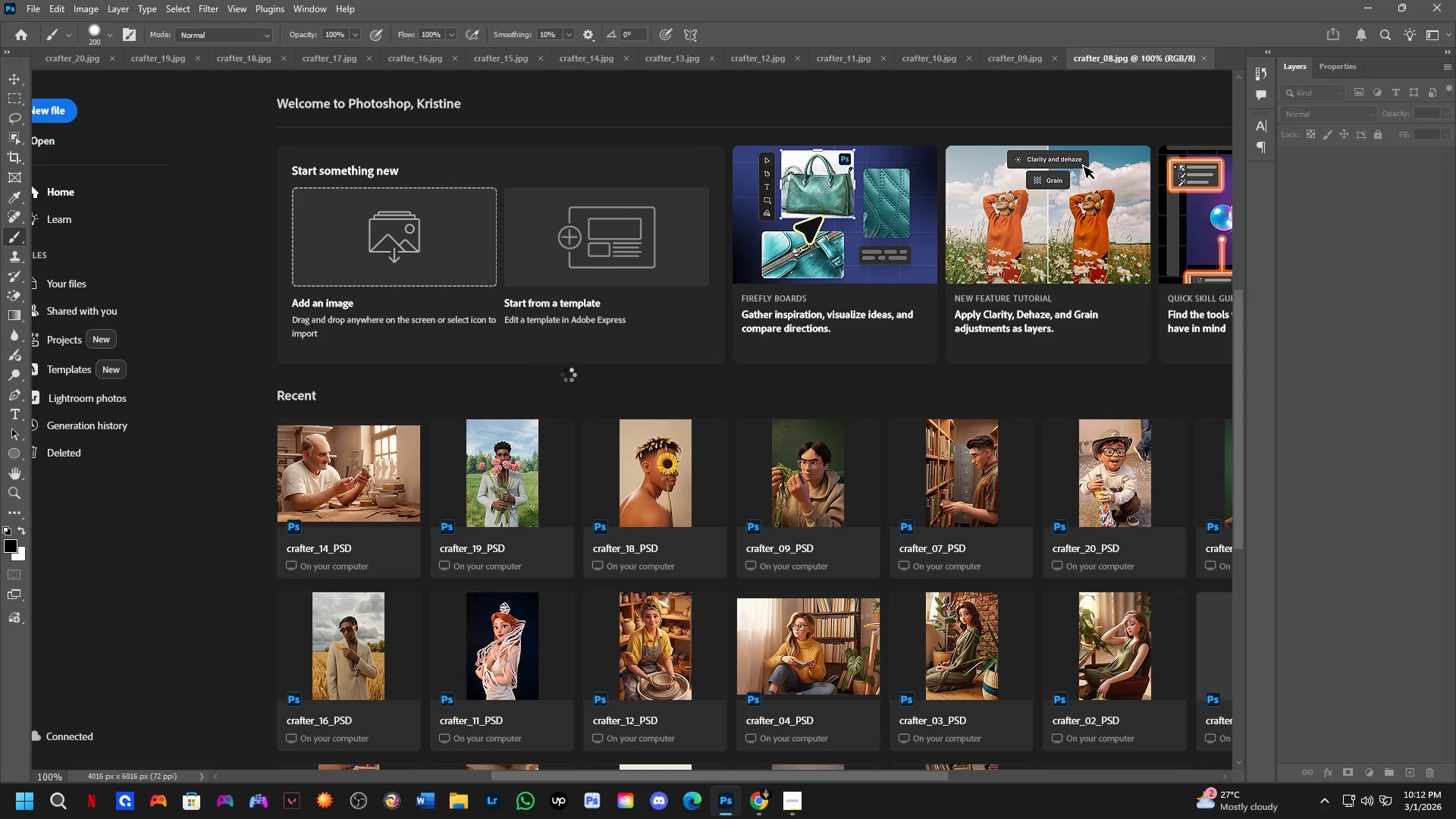 
scroll: coordinate [664, 415], scroll_direction: up, amount: 1.0
 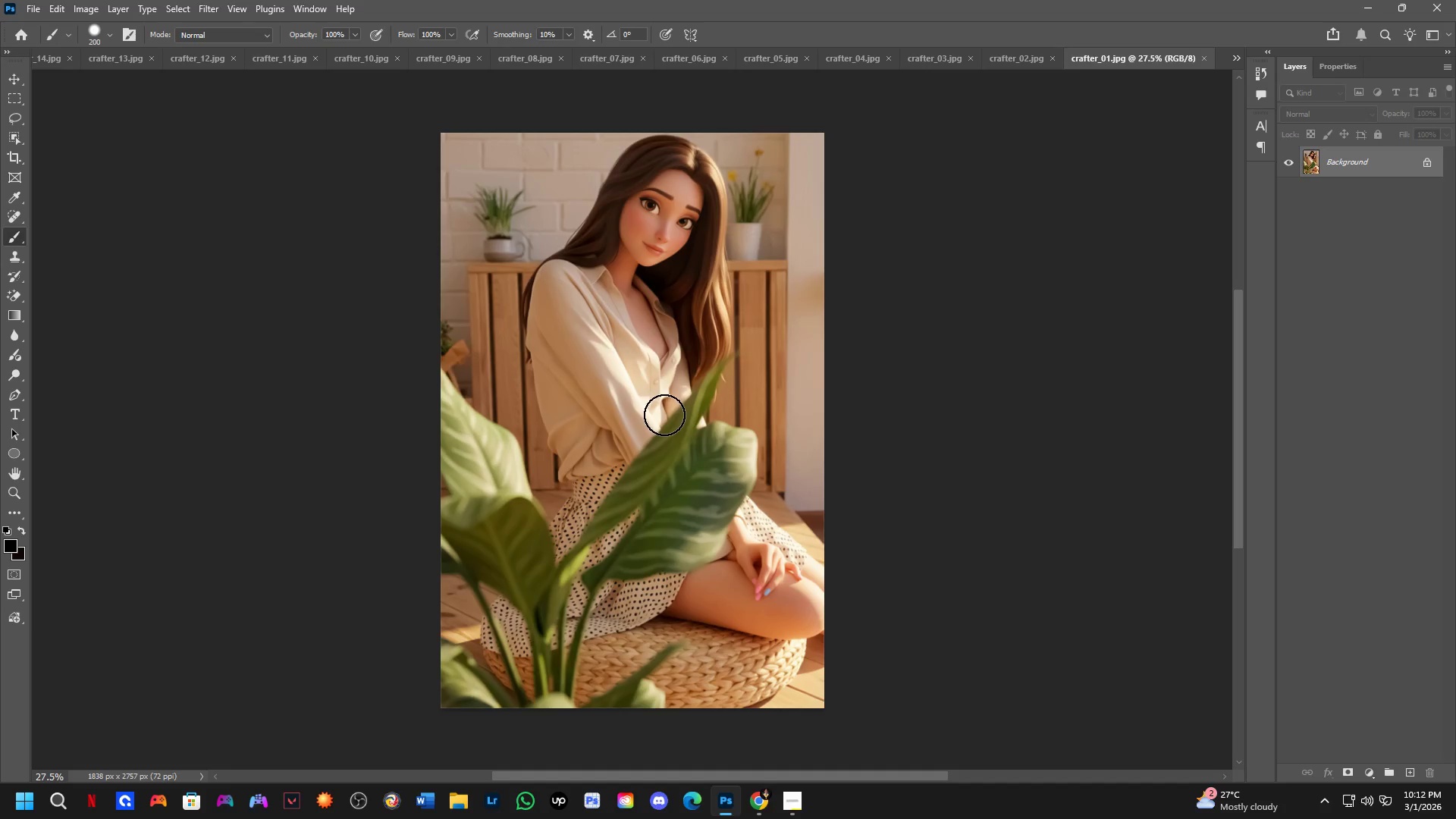 
key(Alt+Tab)
 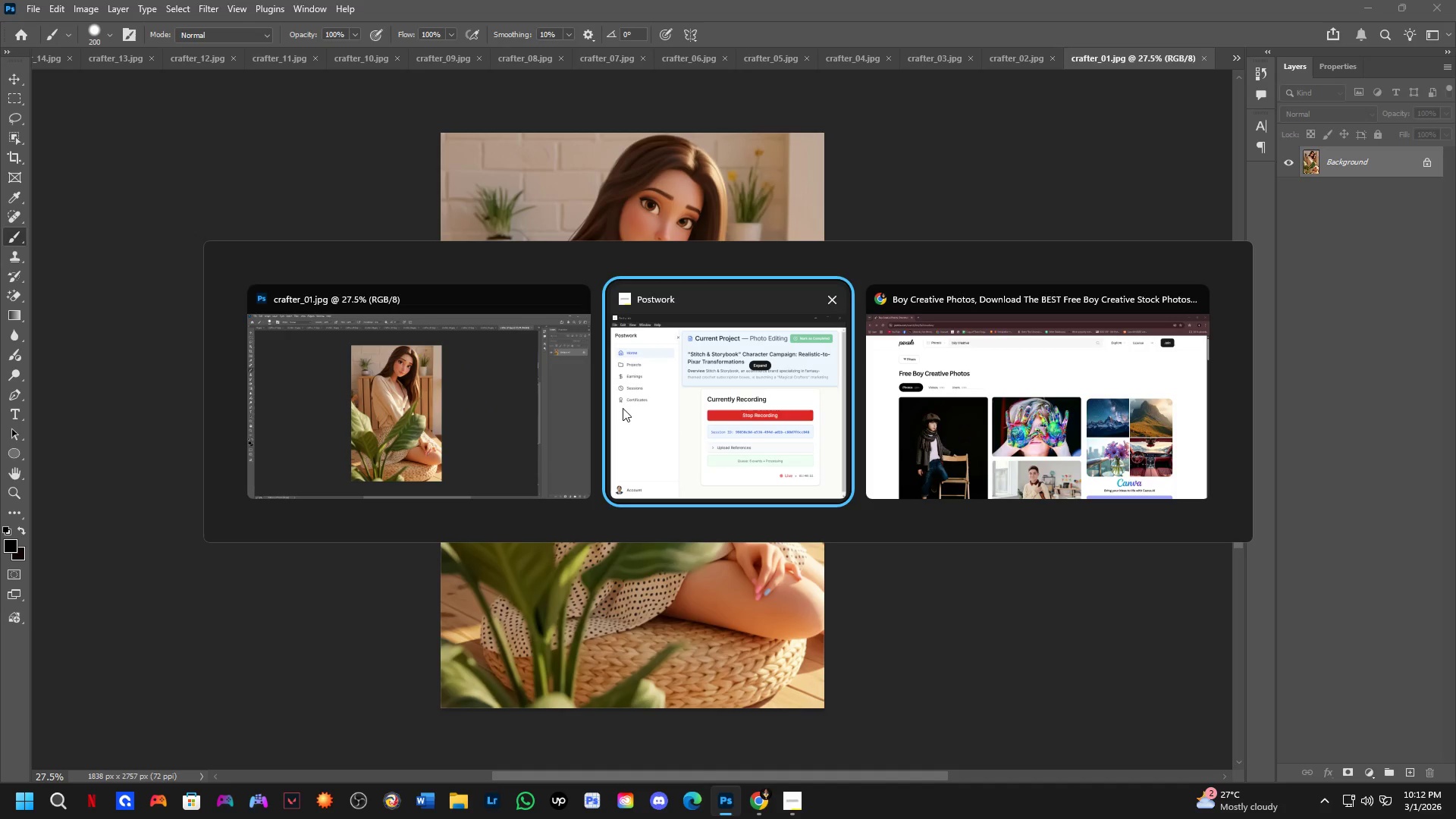 
left_click([483, 417])
 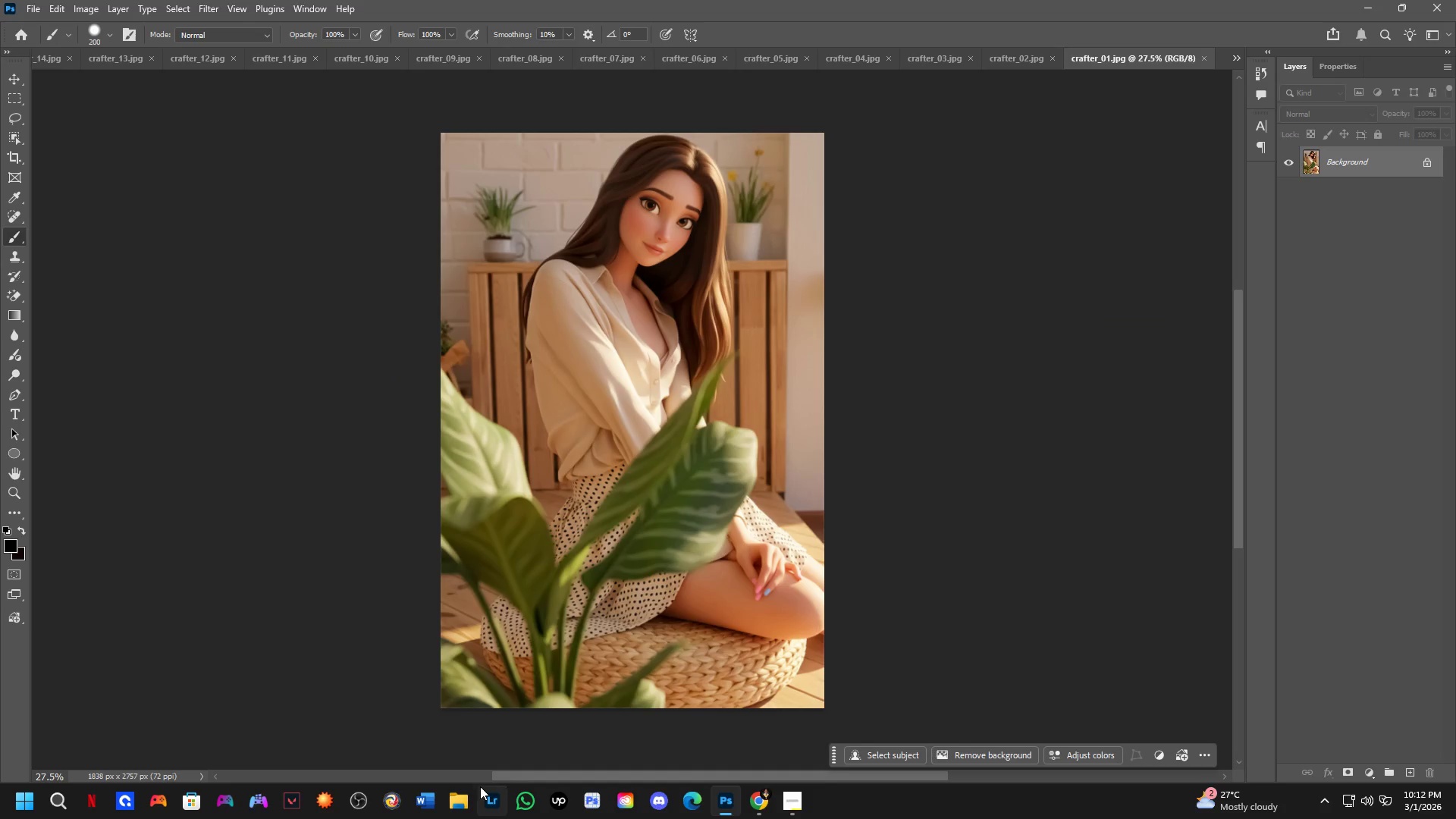 
left_click([461, 804])
 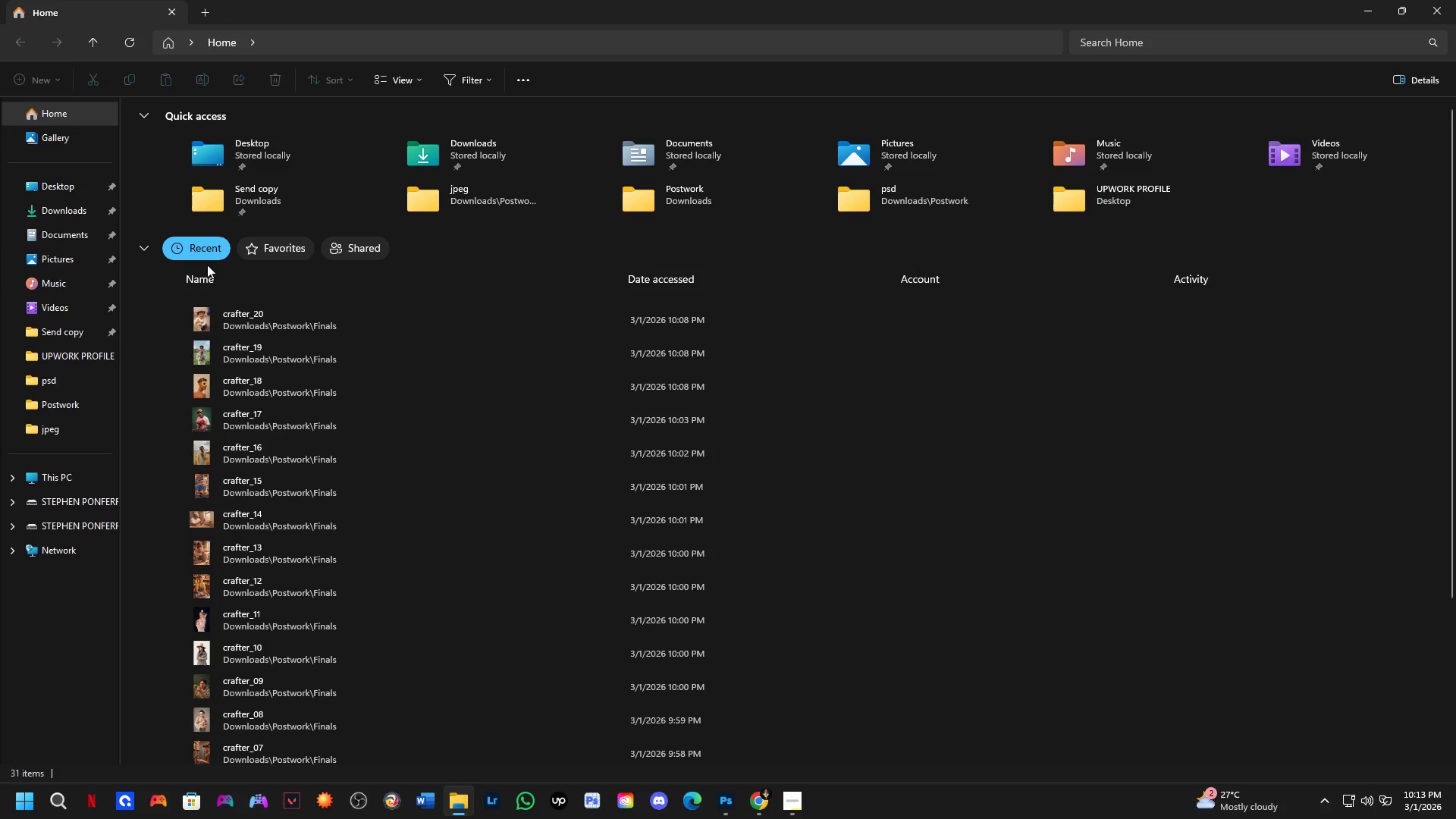 
left_click([77, 325])
 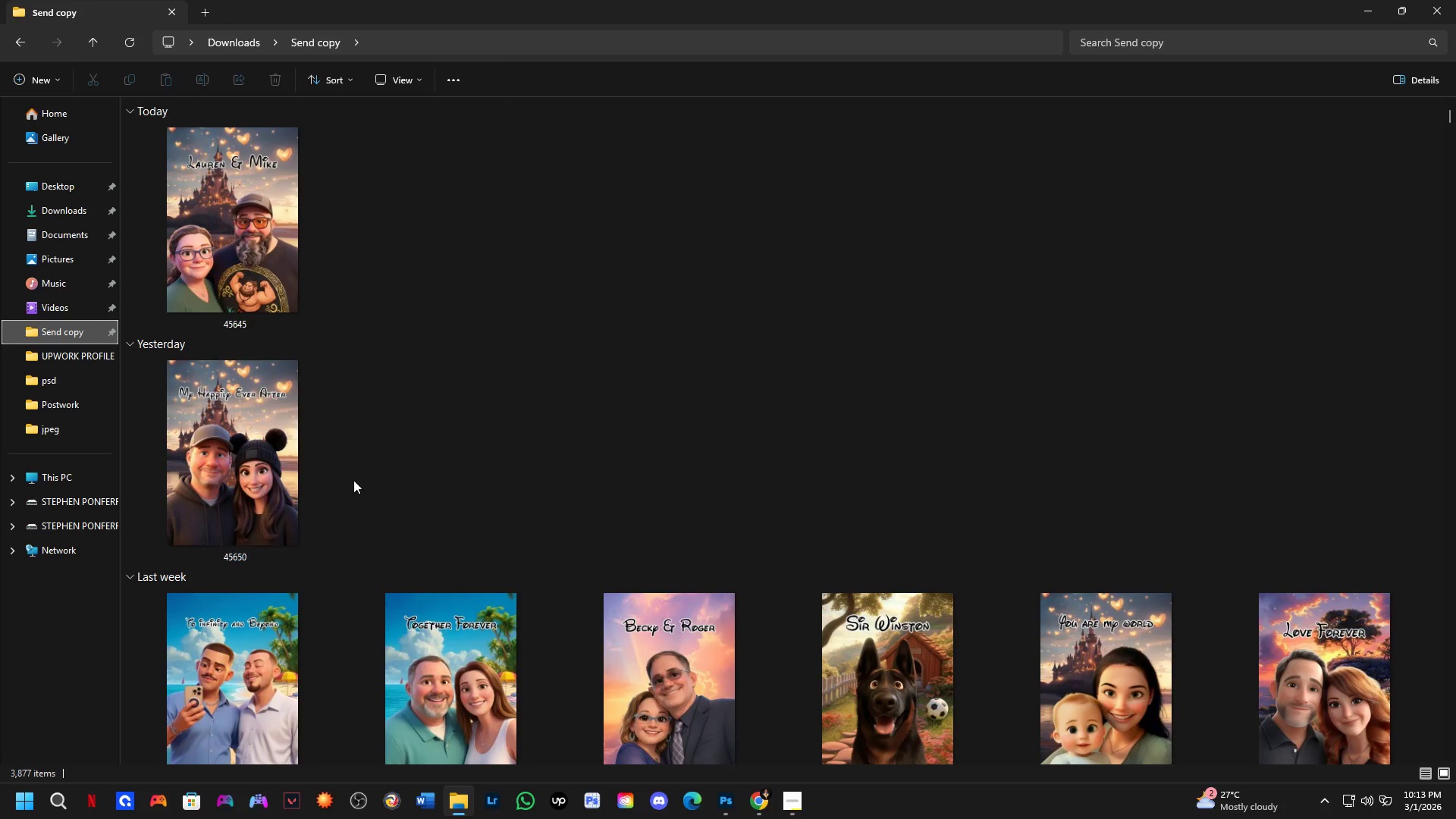 
left_click([67, 218])
 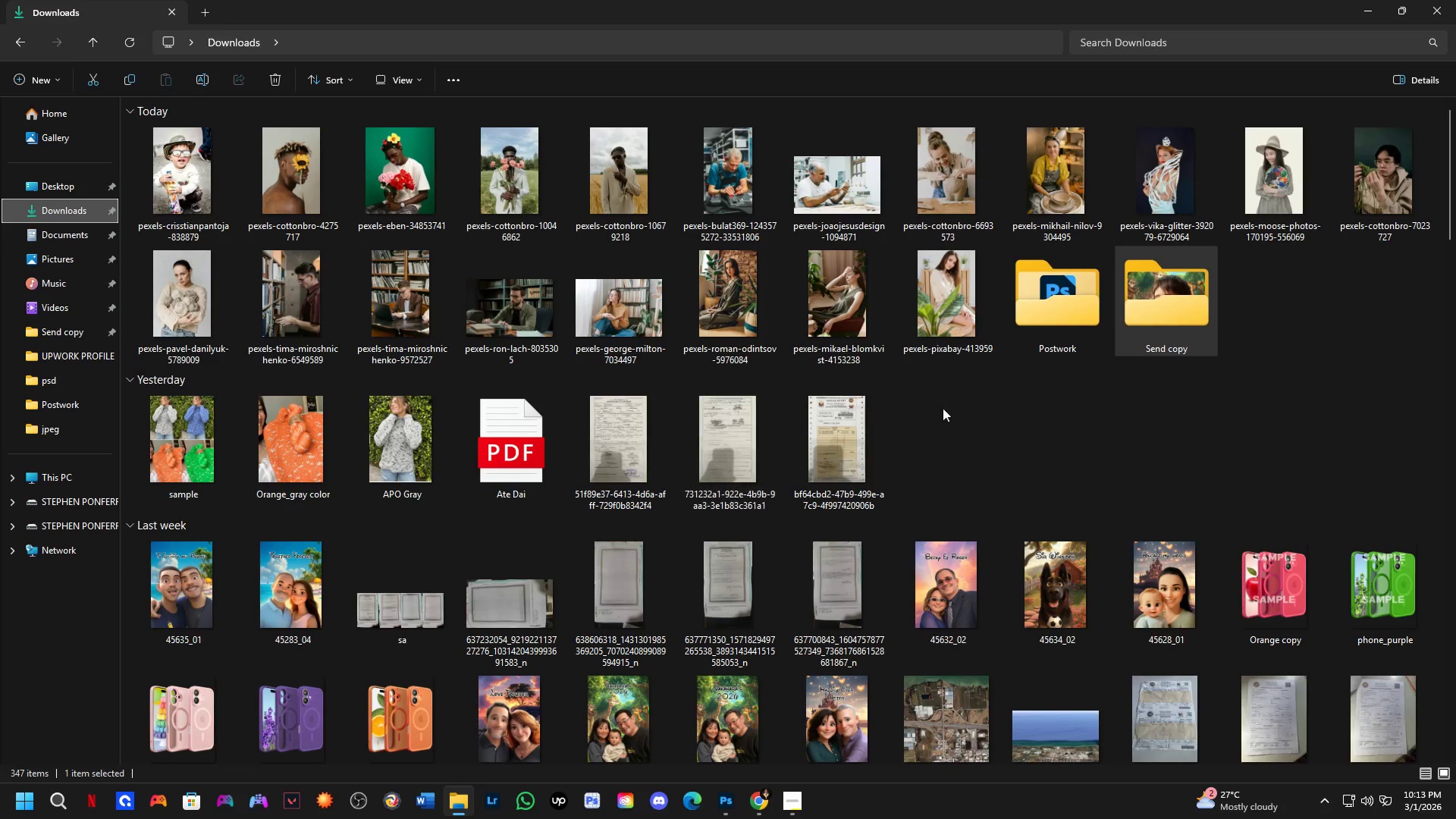 
left_click_drag(start_coordinate=[931, 272], to_coordinate=[662, 394])
 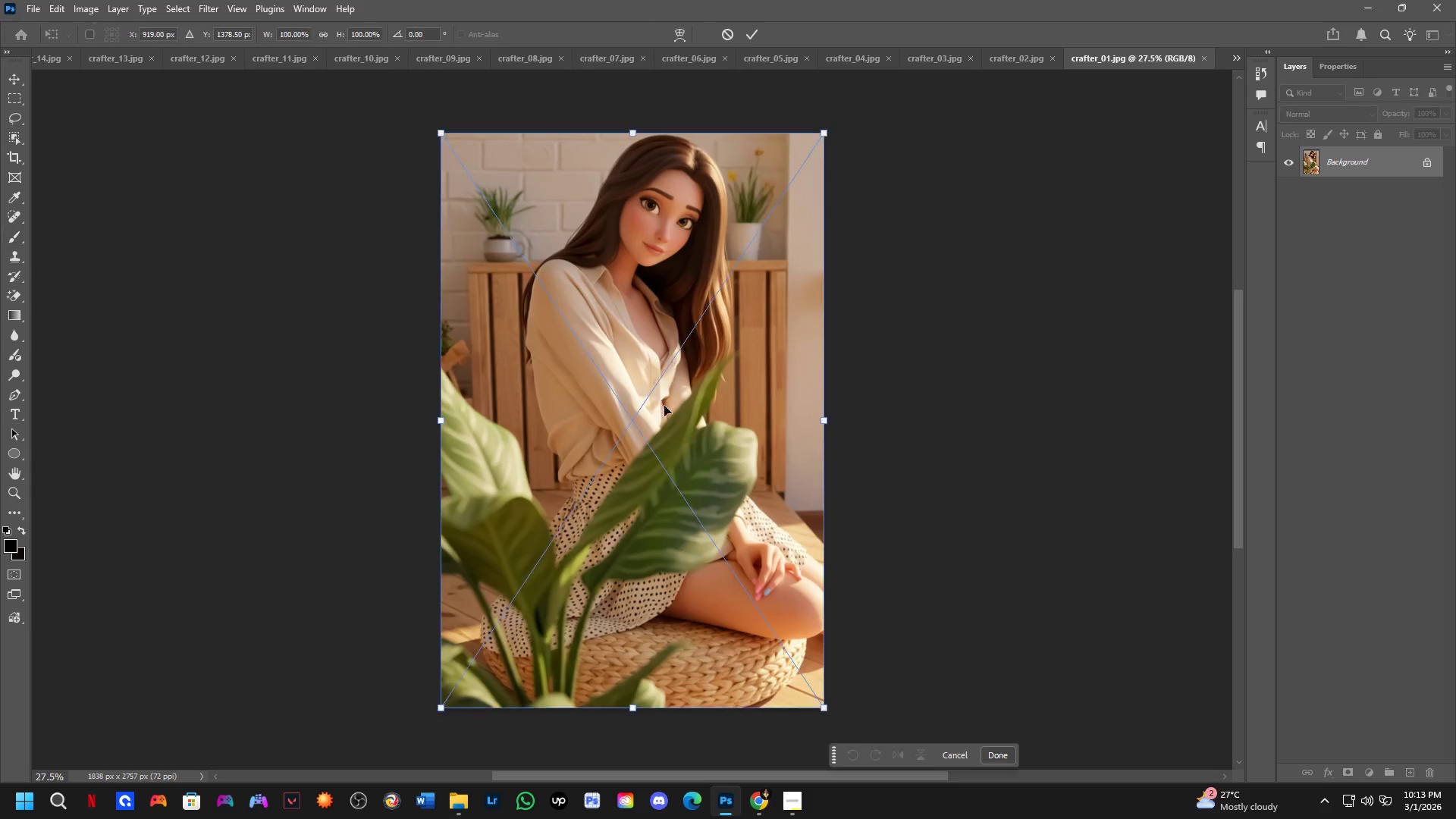 
key(Alt+AltLeft)
 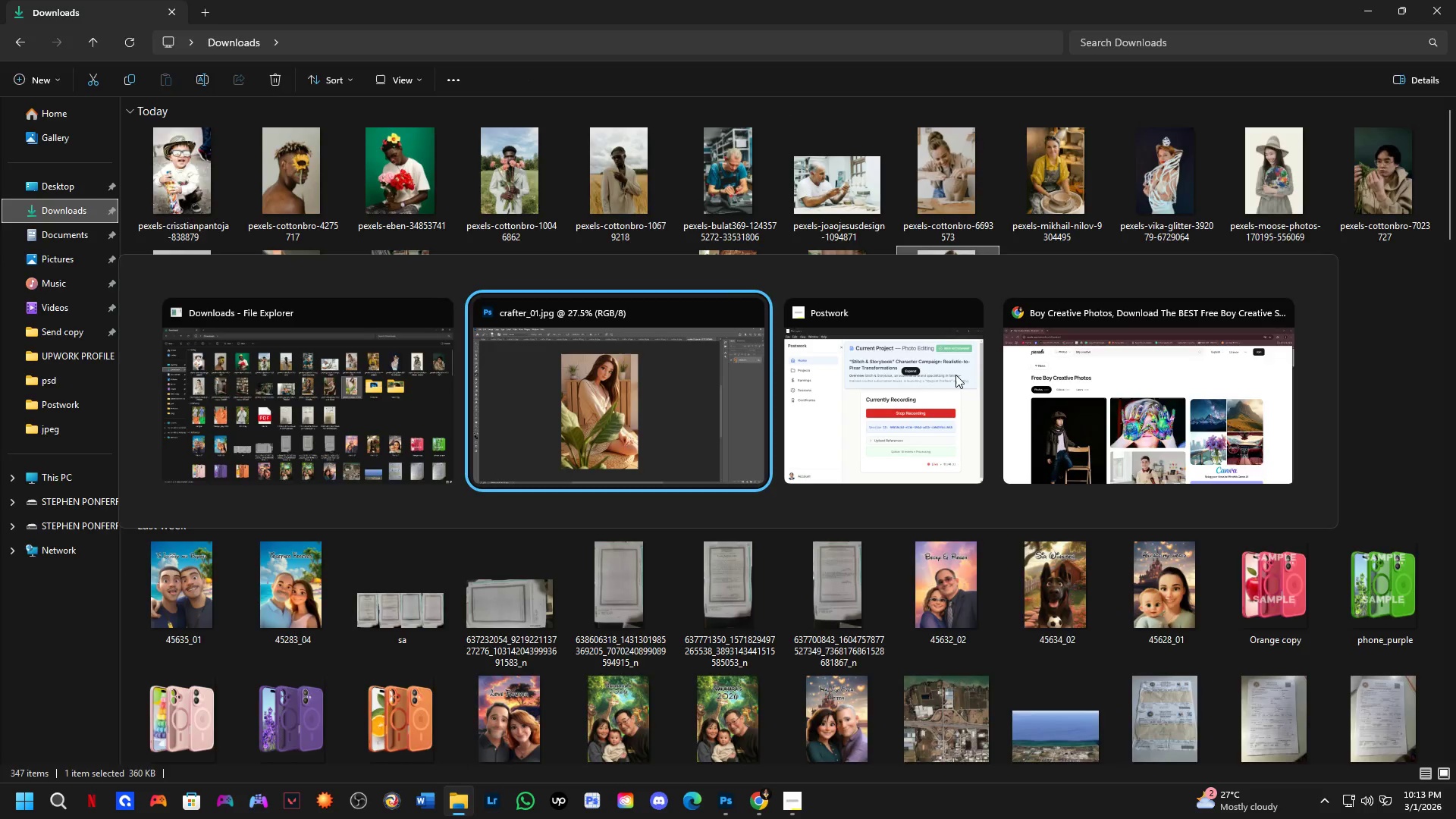 
key(Alt+Tab)
 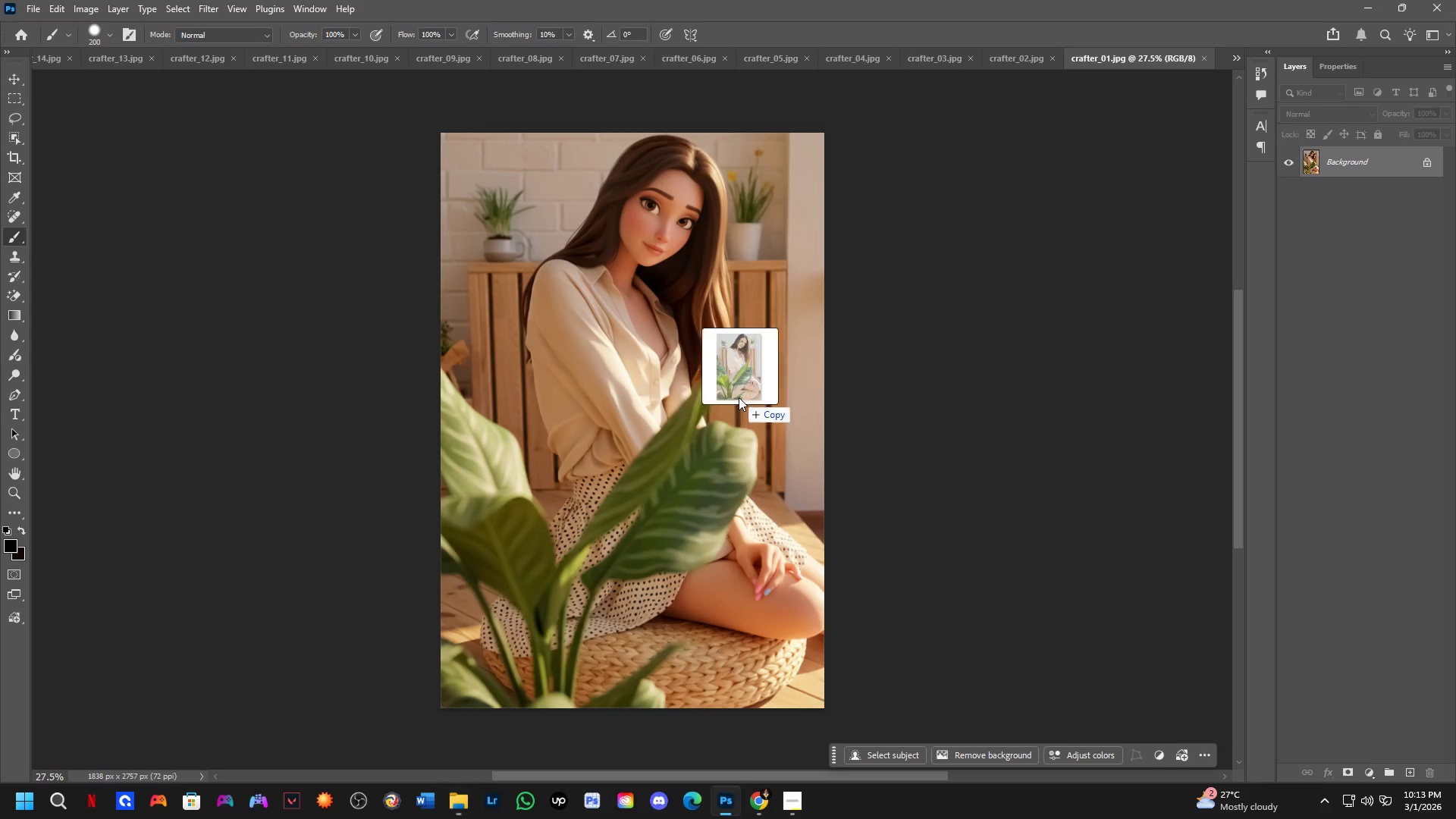 
hold_key(key=ShiftLeft, duration=0.98)
 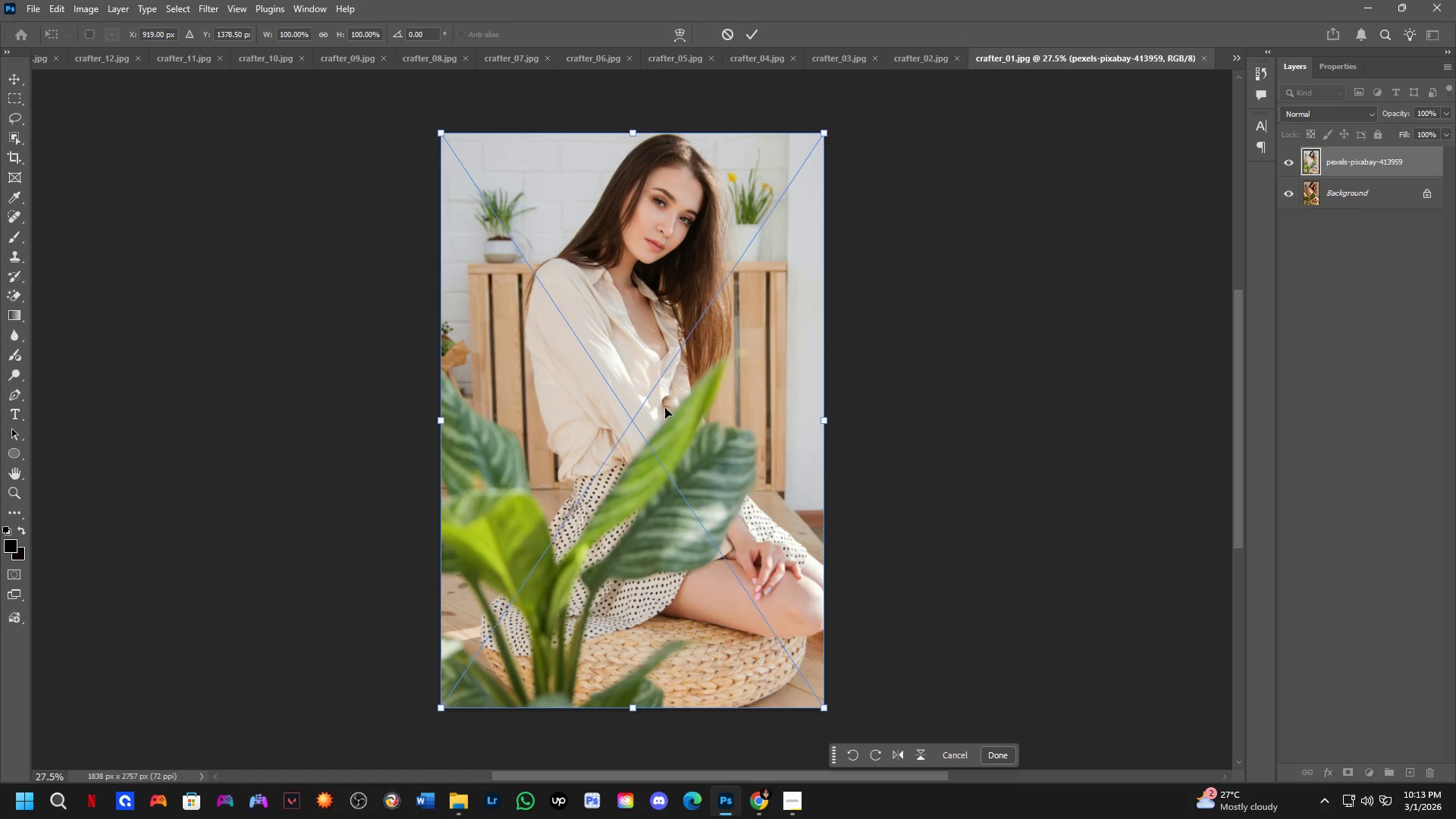 
key(NumpadEnter)
 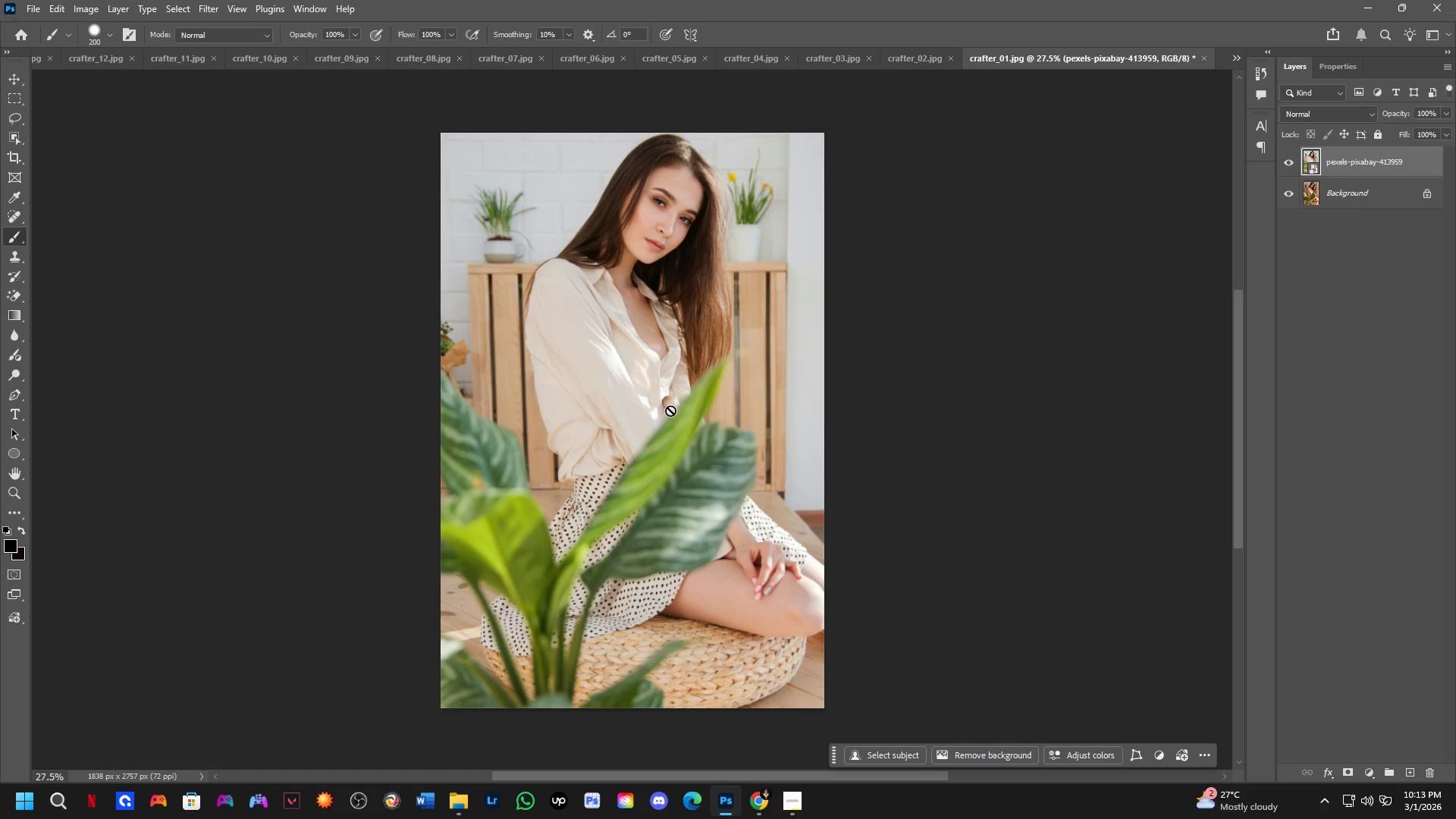 
key(C)
 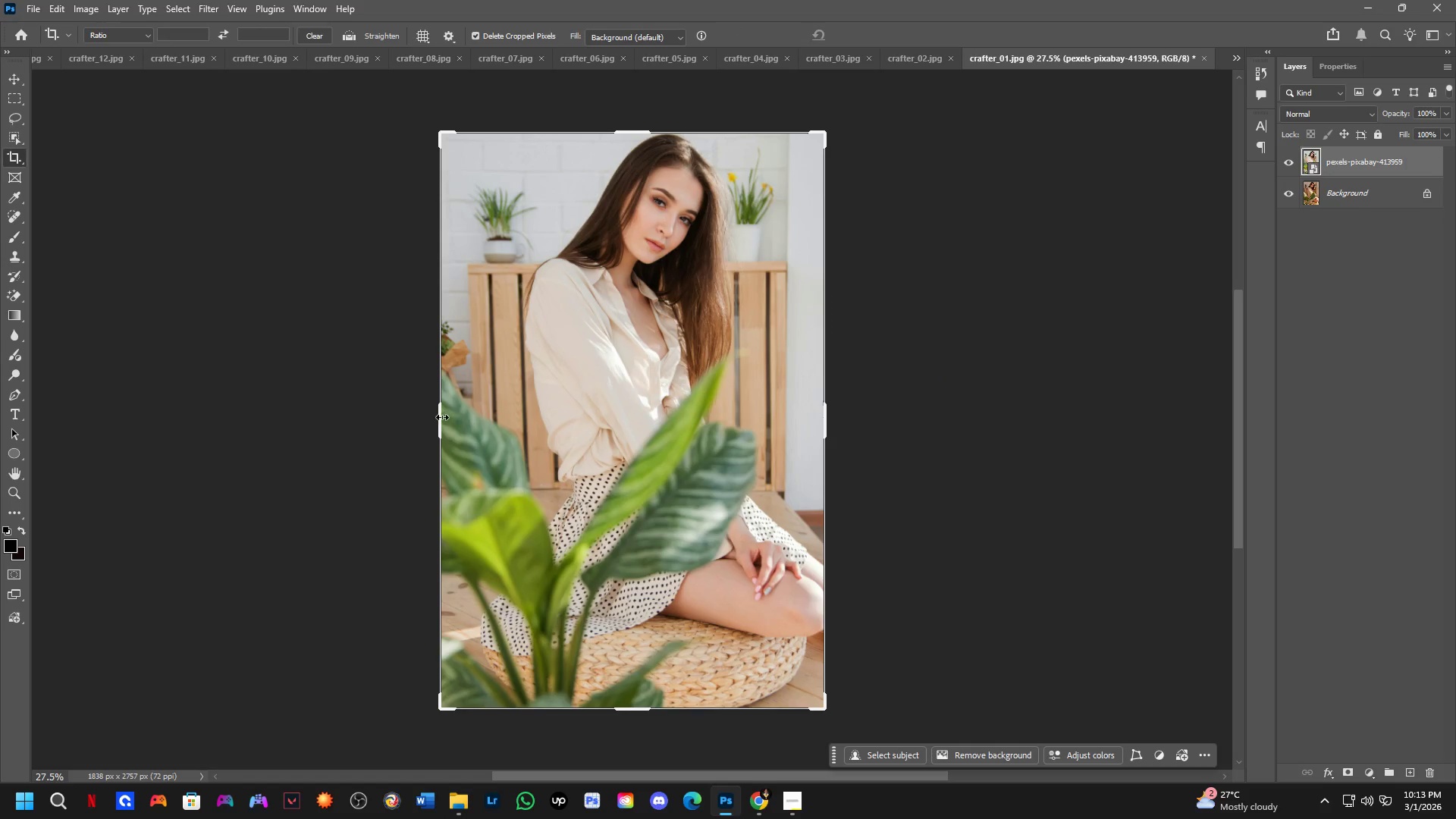 
left_click_drag(start_coordinate=[439, 422], to_coordinate=[236, 425])
 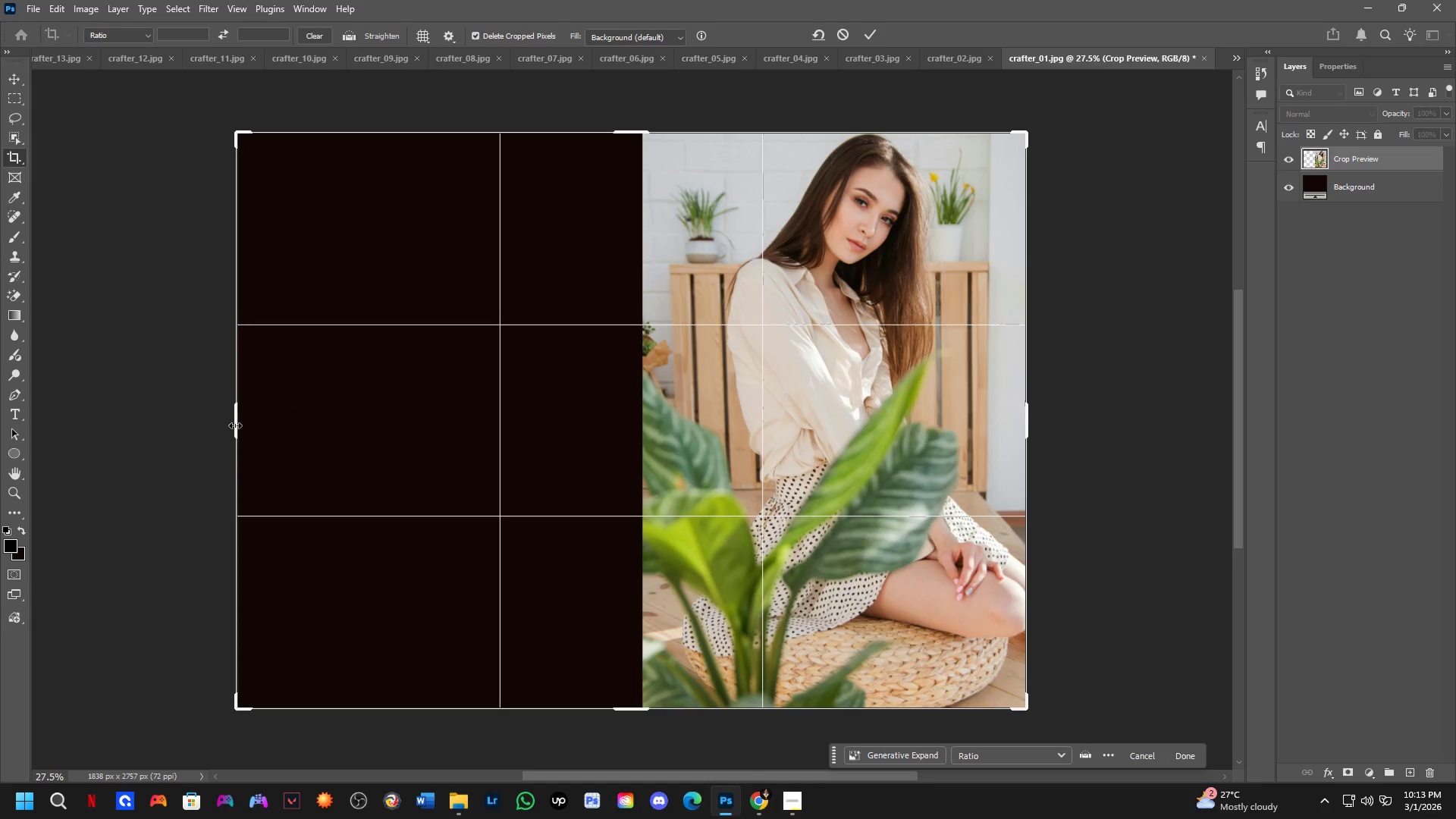 
key(NumpadEnter)
 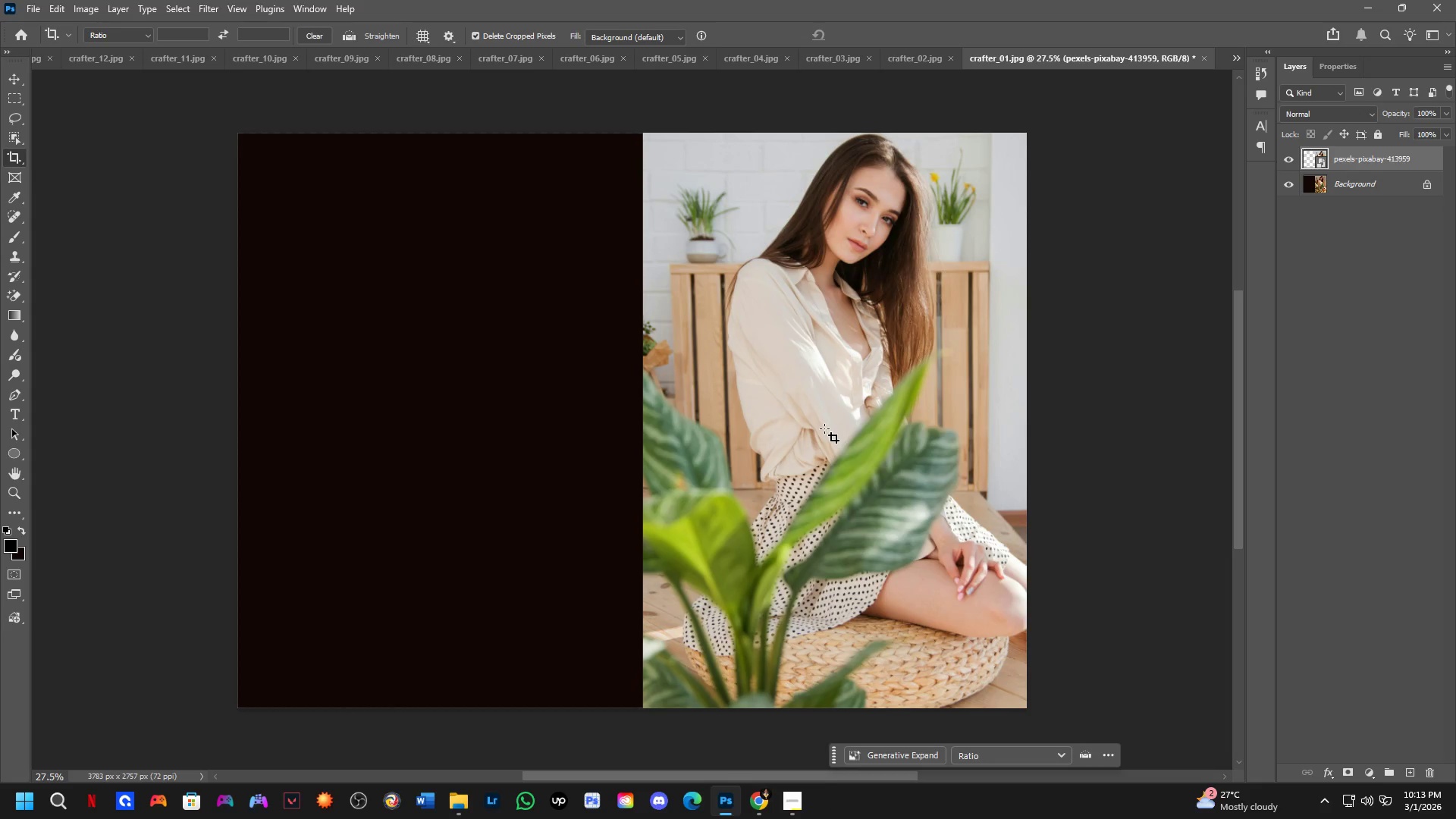 
key(B)
 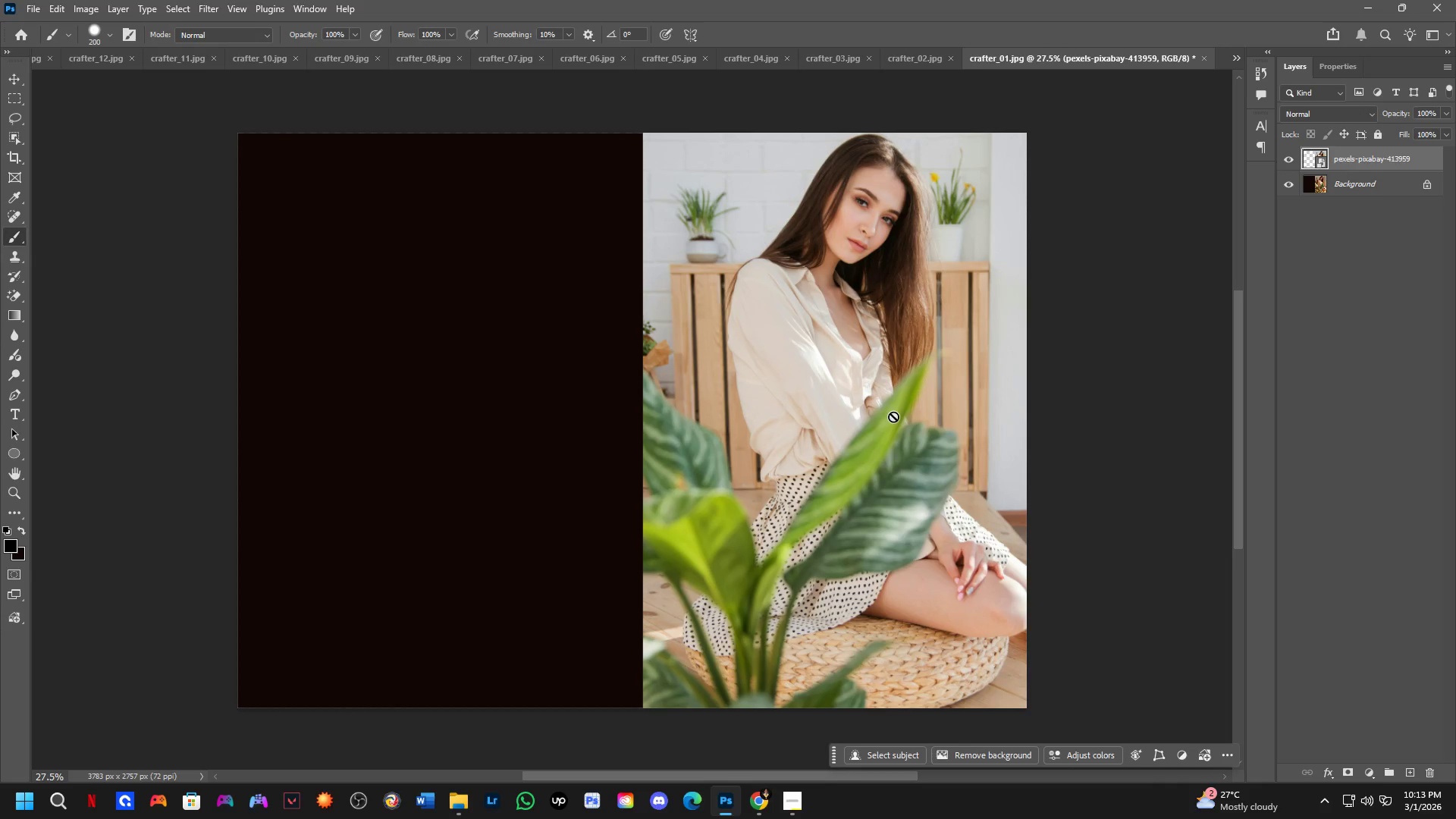 
hold_key(key=ControlLeft, duration=0.53)
left_click_drag(start_coordinate=[893, 416], to_coordinate=[513, 415])
 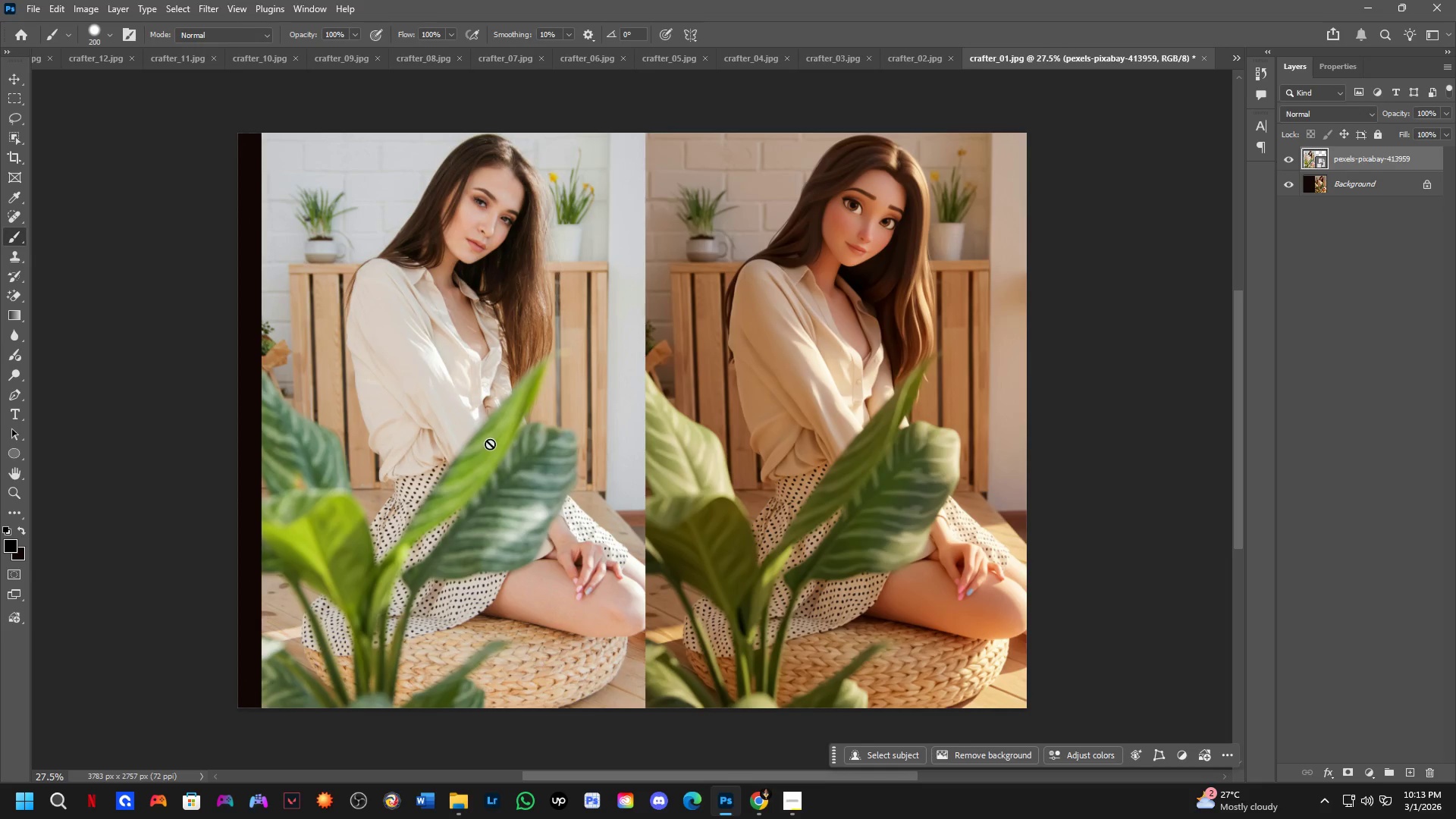 
key(NumpadEnter)
 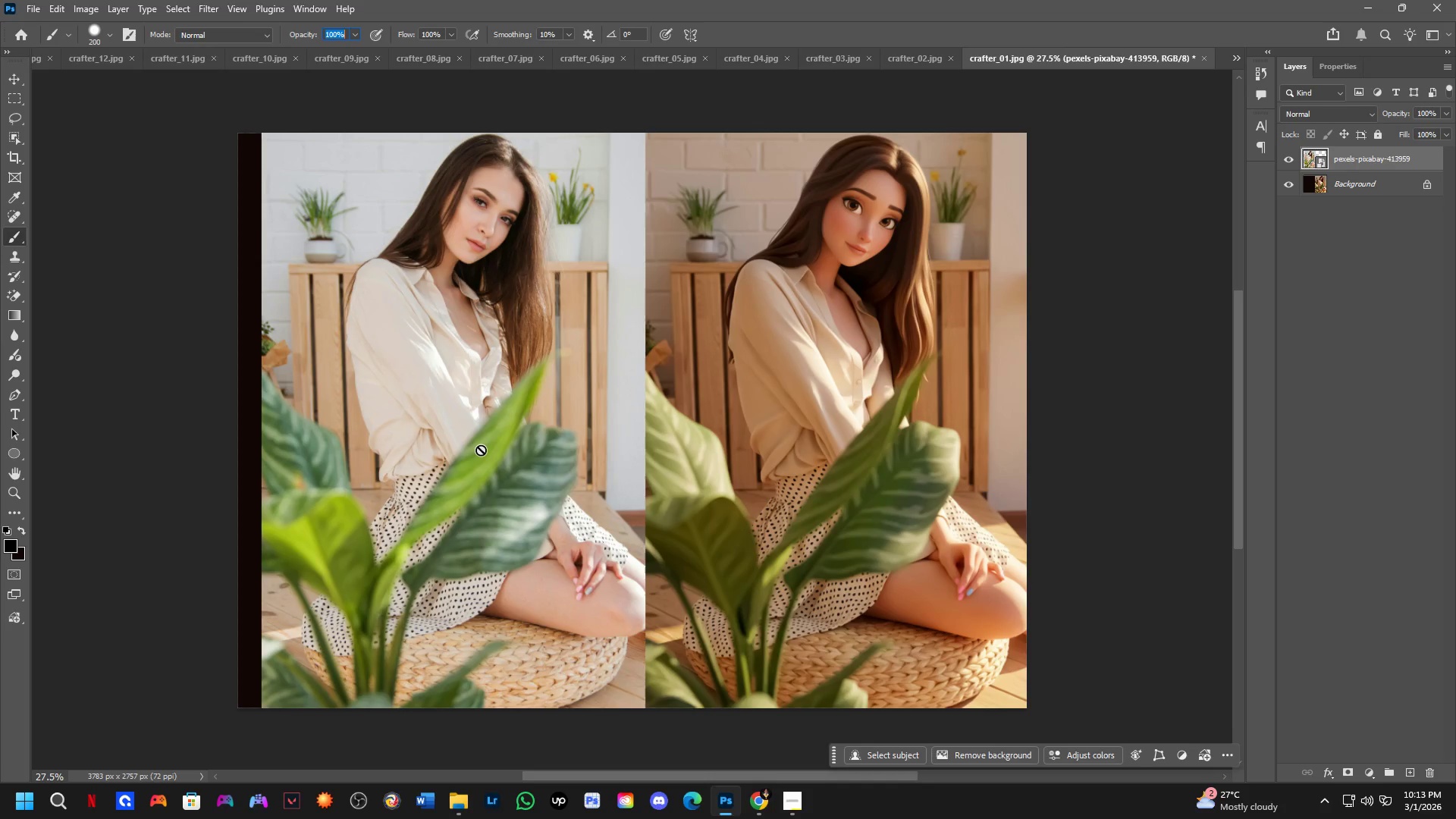 
key(NumpadEnter)
 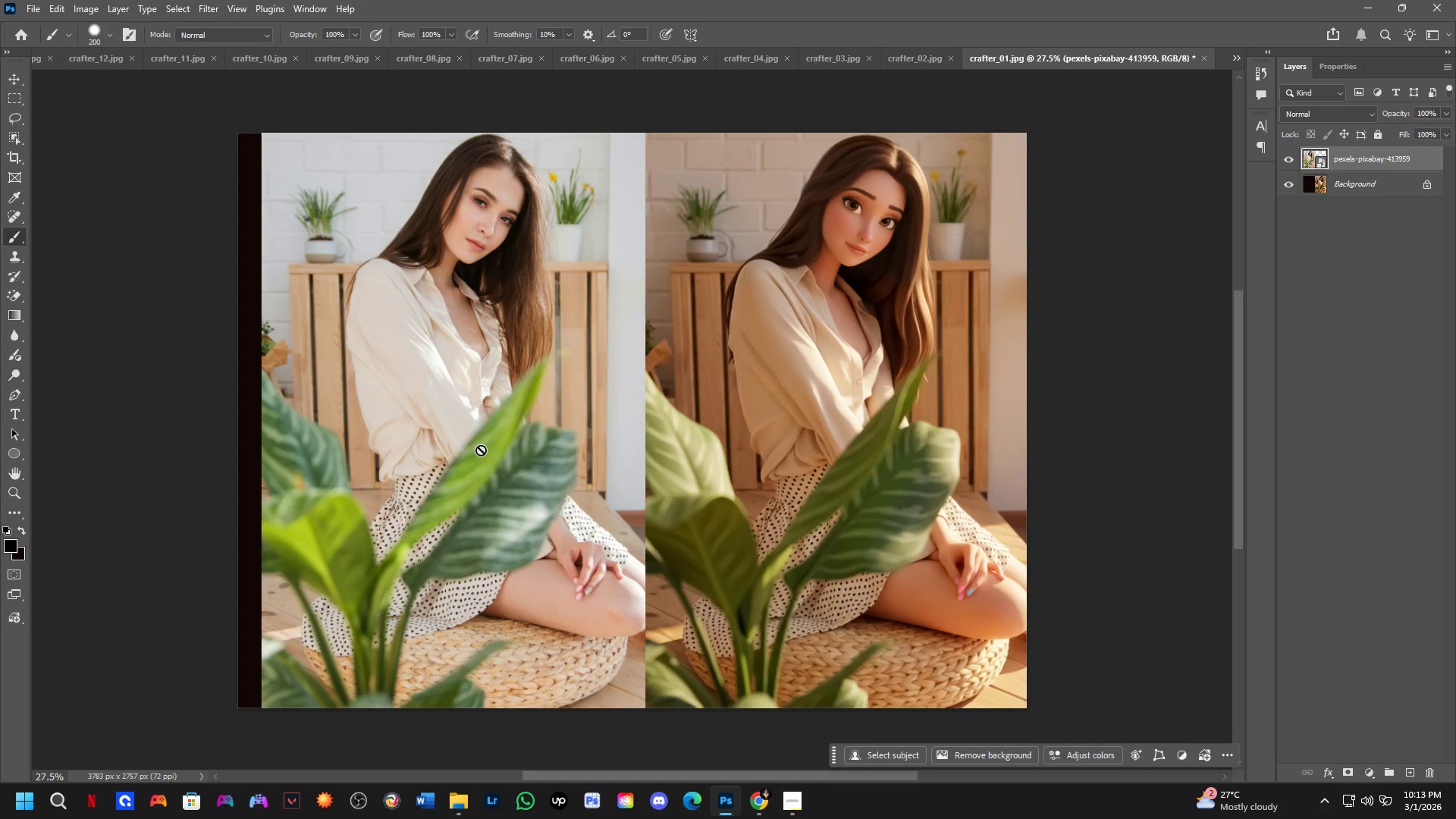 
key(C)
 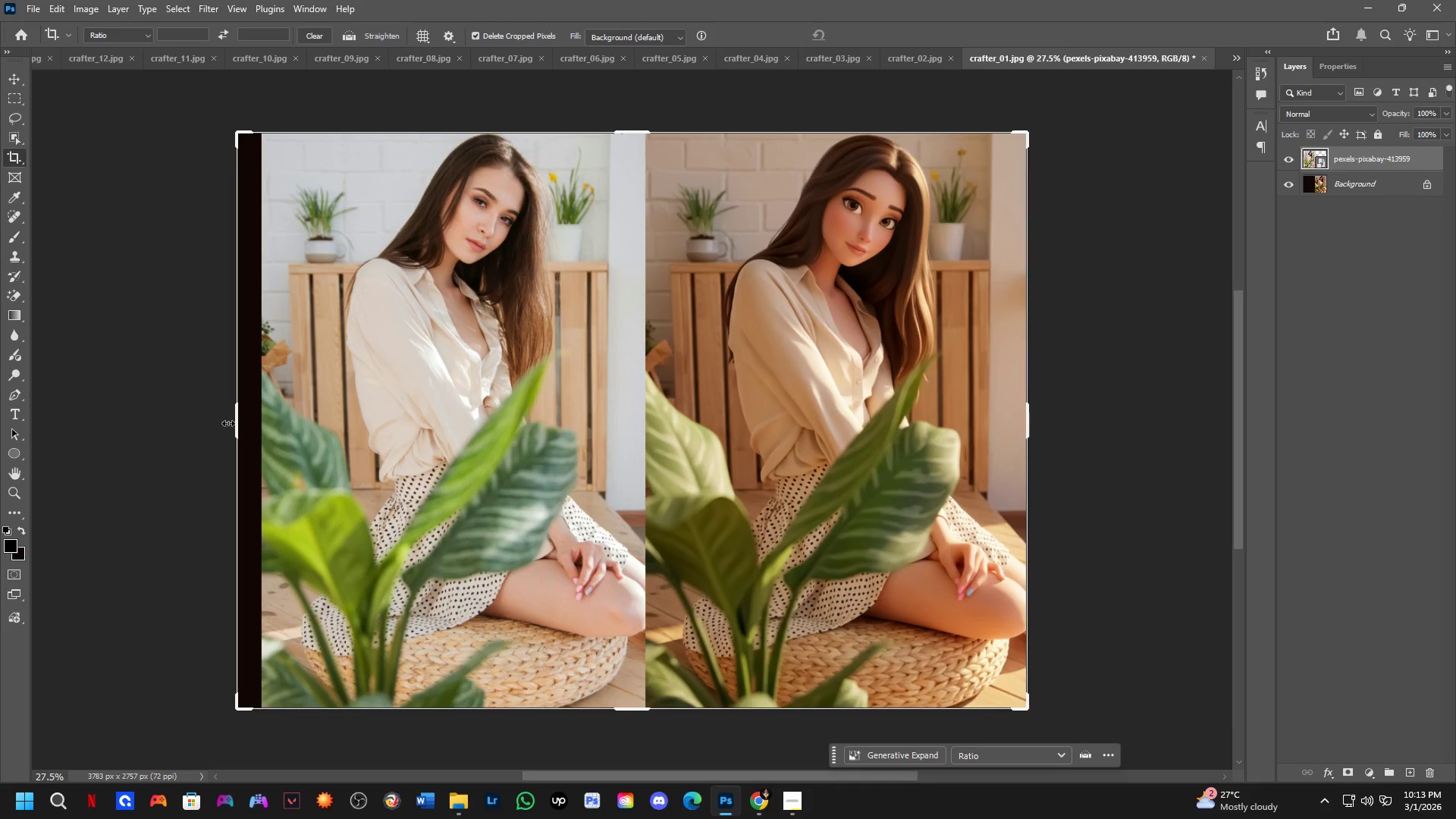 
left_click_drag(start_coordinate=[237, 417], to_coordinate=[248, 443])
 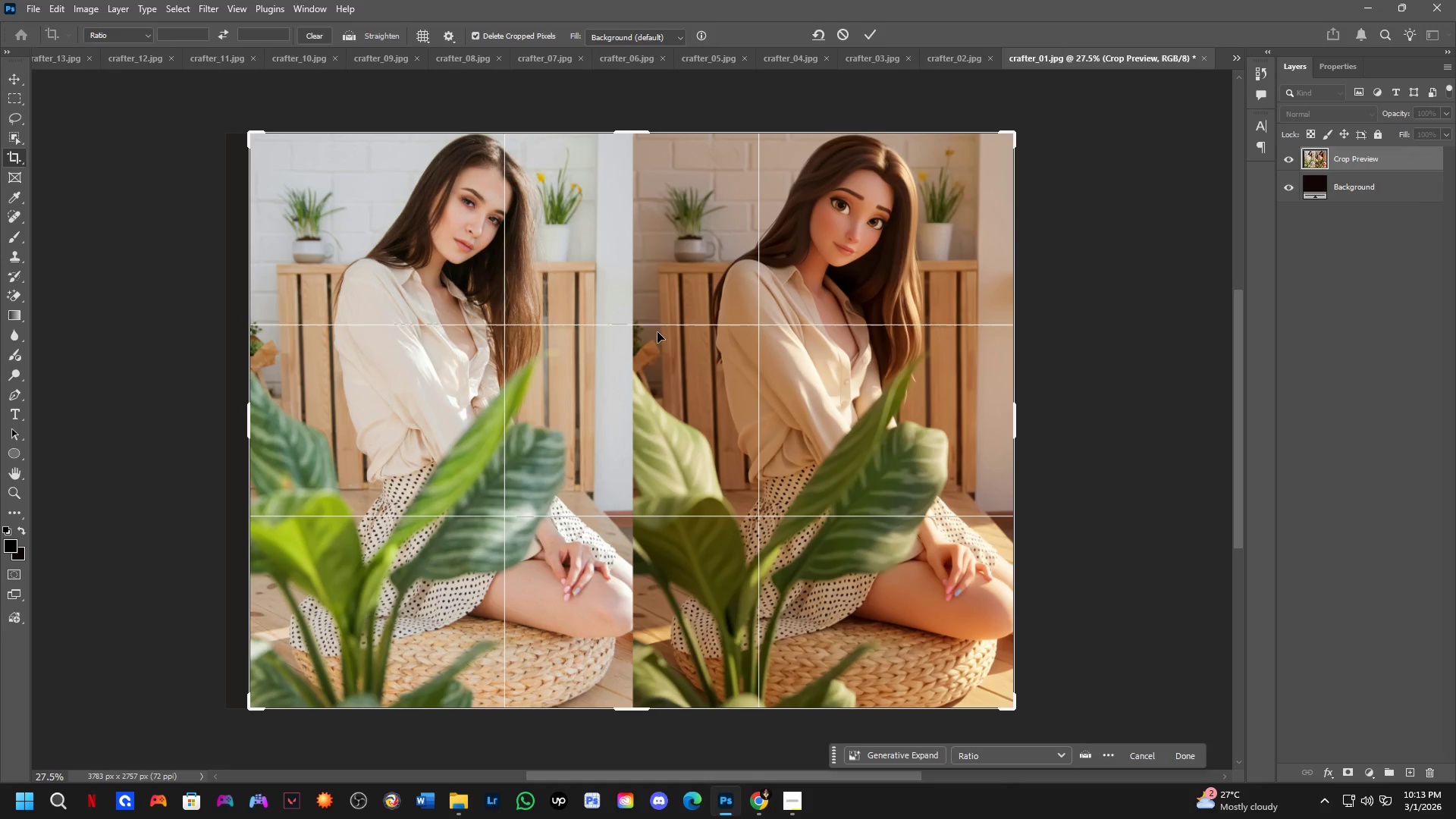 
key(NumpadEnter)
 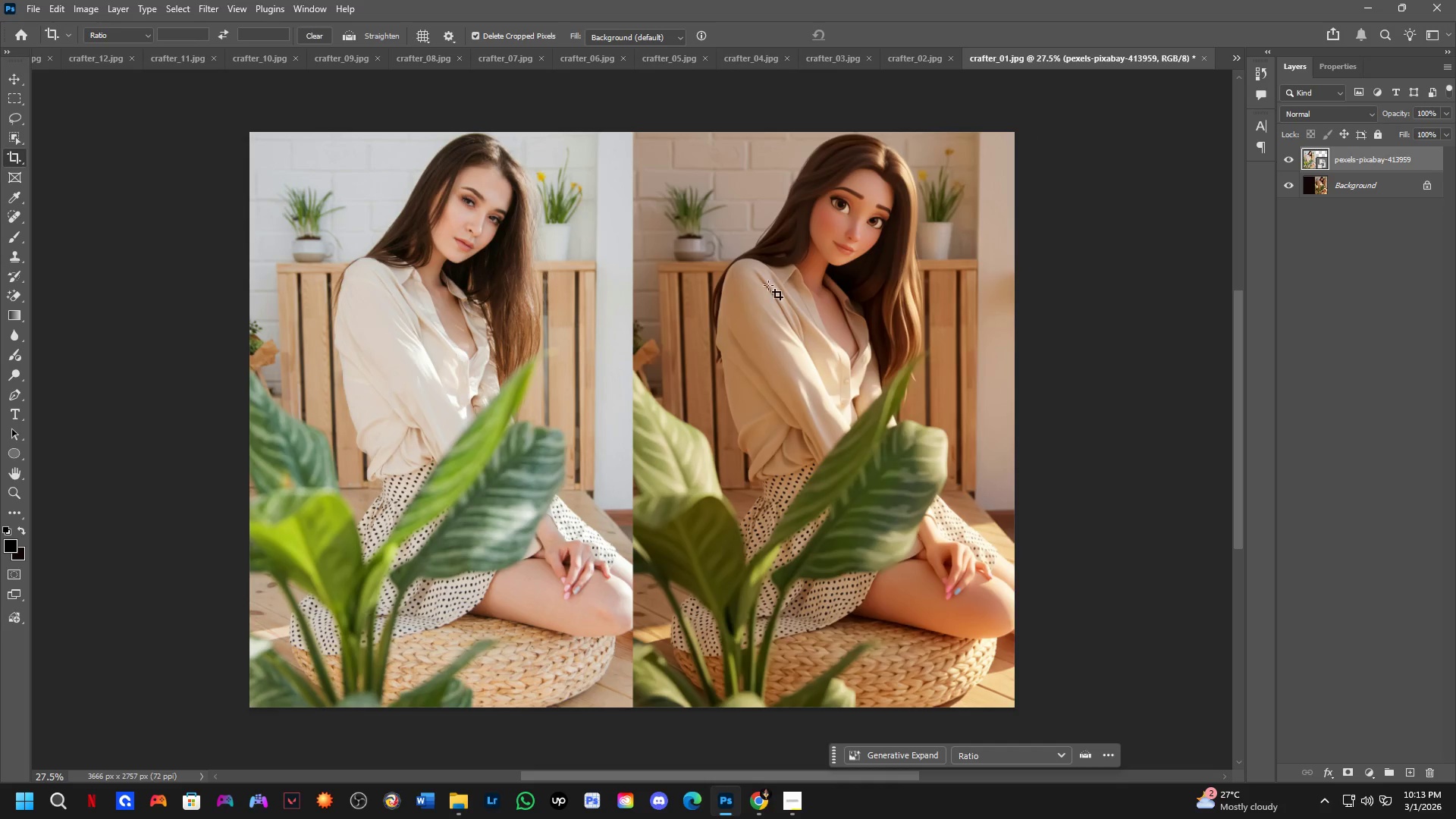 
scroll: coordinate [780, 282], scroll_direction: down, amount: 1.0
 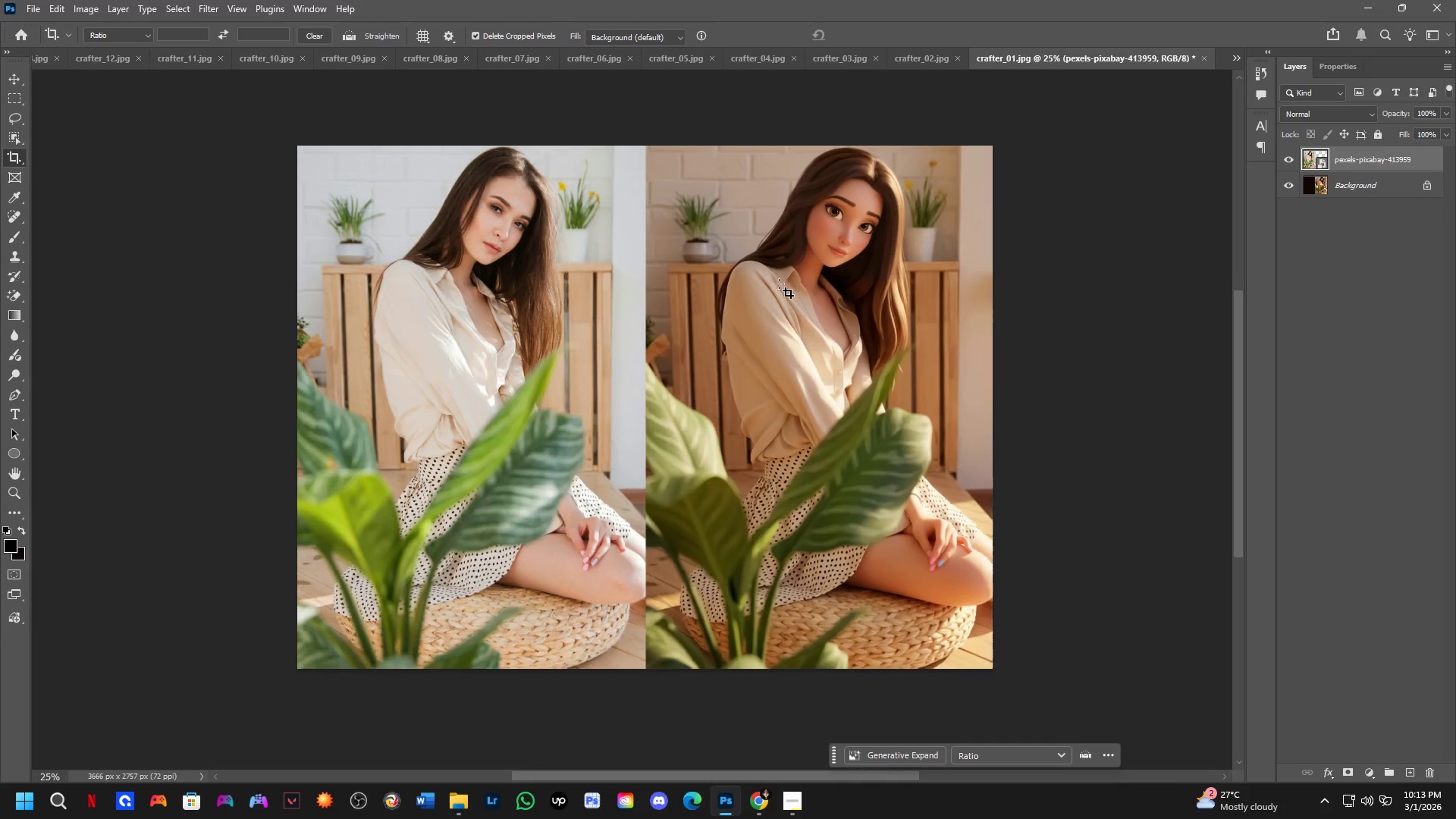 
hold_key(key=Space, duration=0.56)
 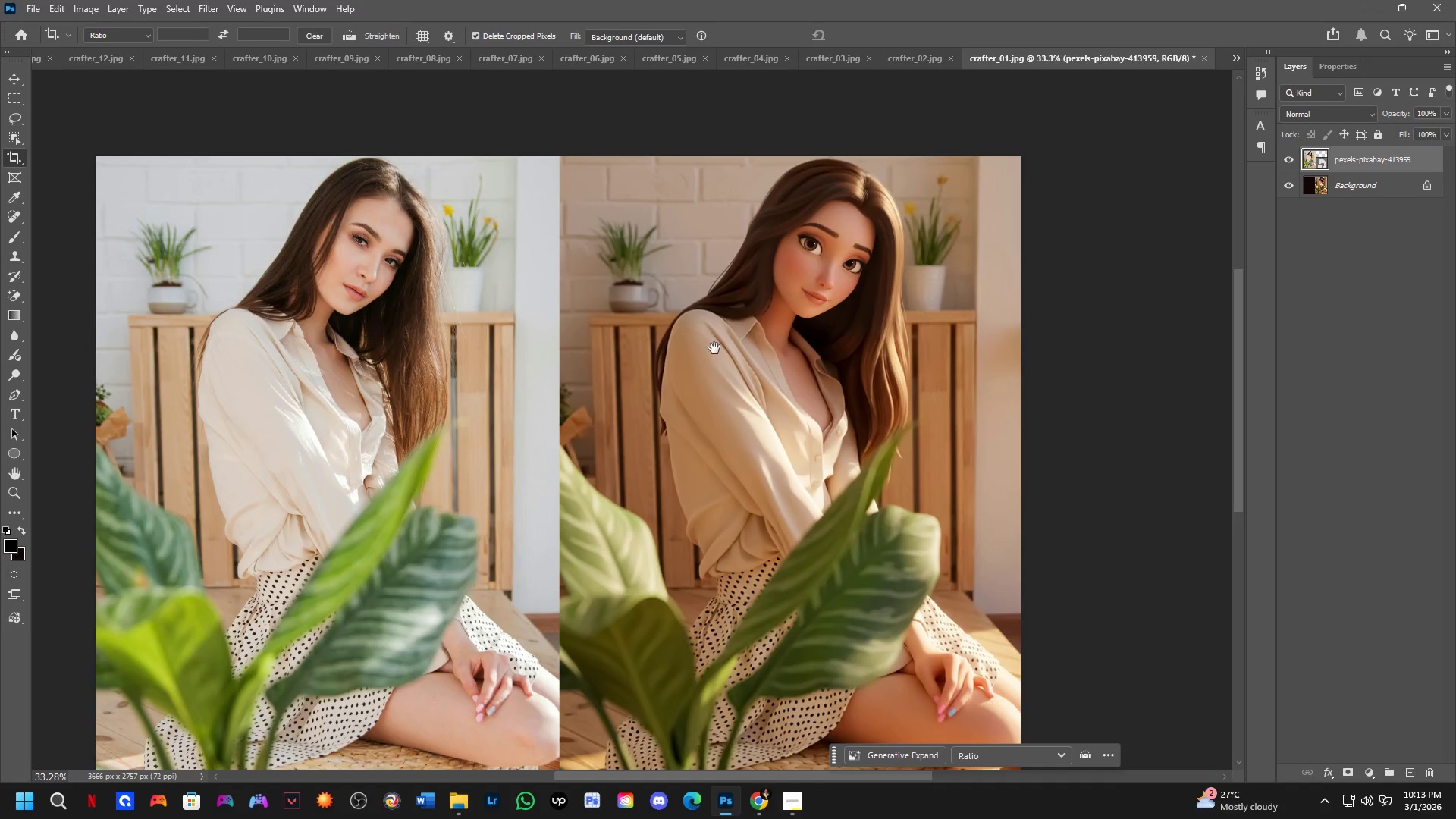 
left_click_drag(start_coordinate=[789, 307], to_coordinate=[741, 362])
 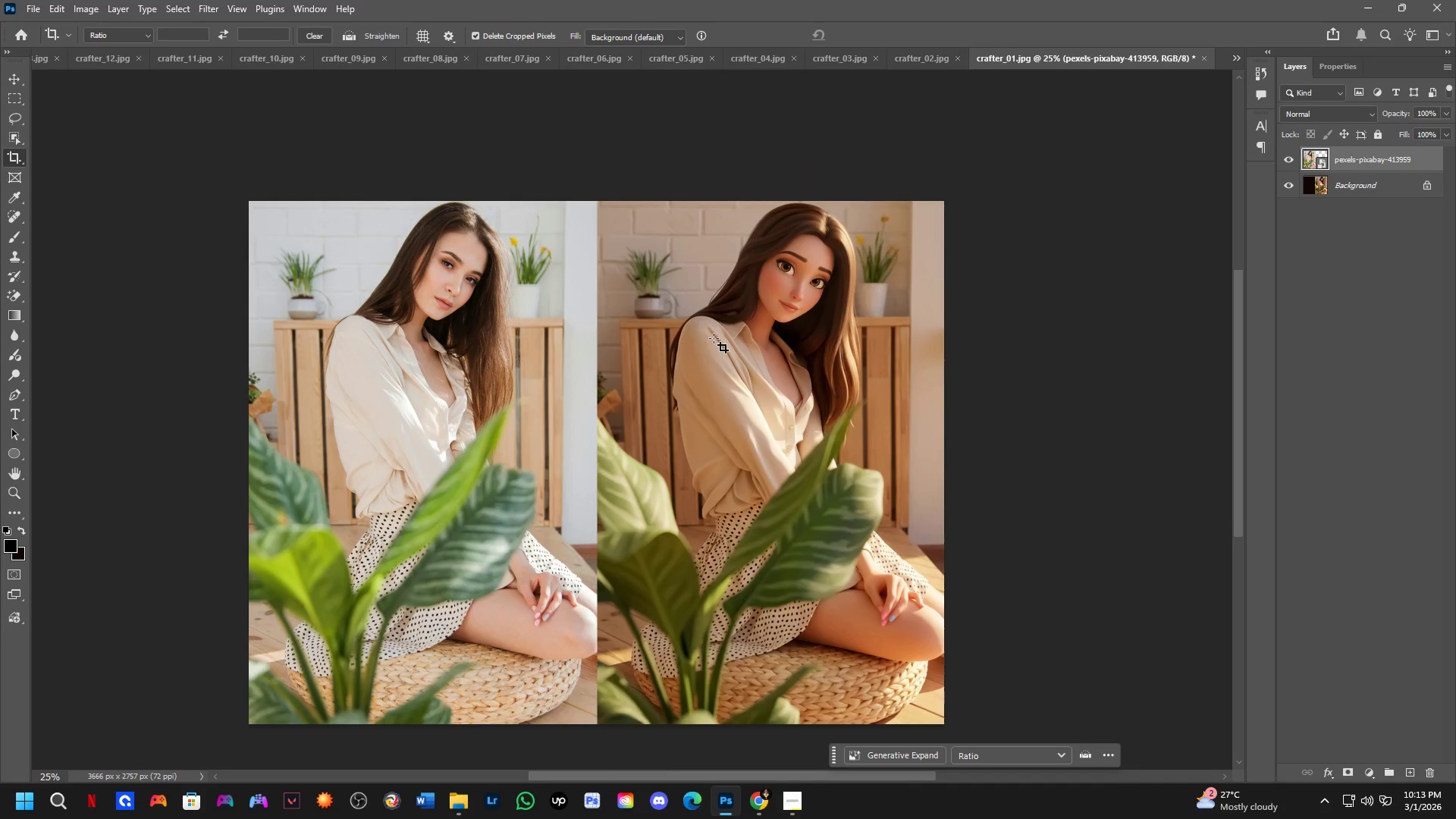 
scroll: coordinate [714, 338], scroll_direction: up, amount: 3.0
 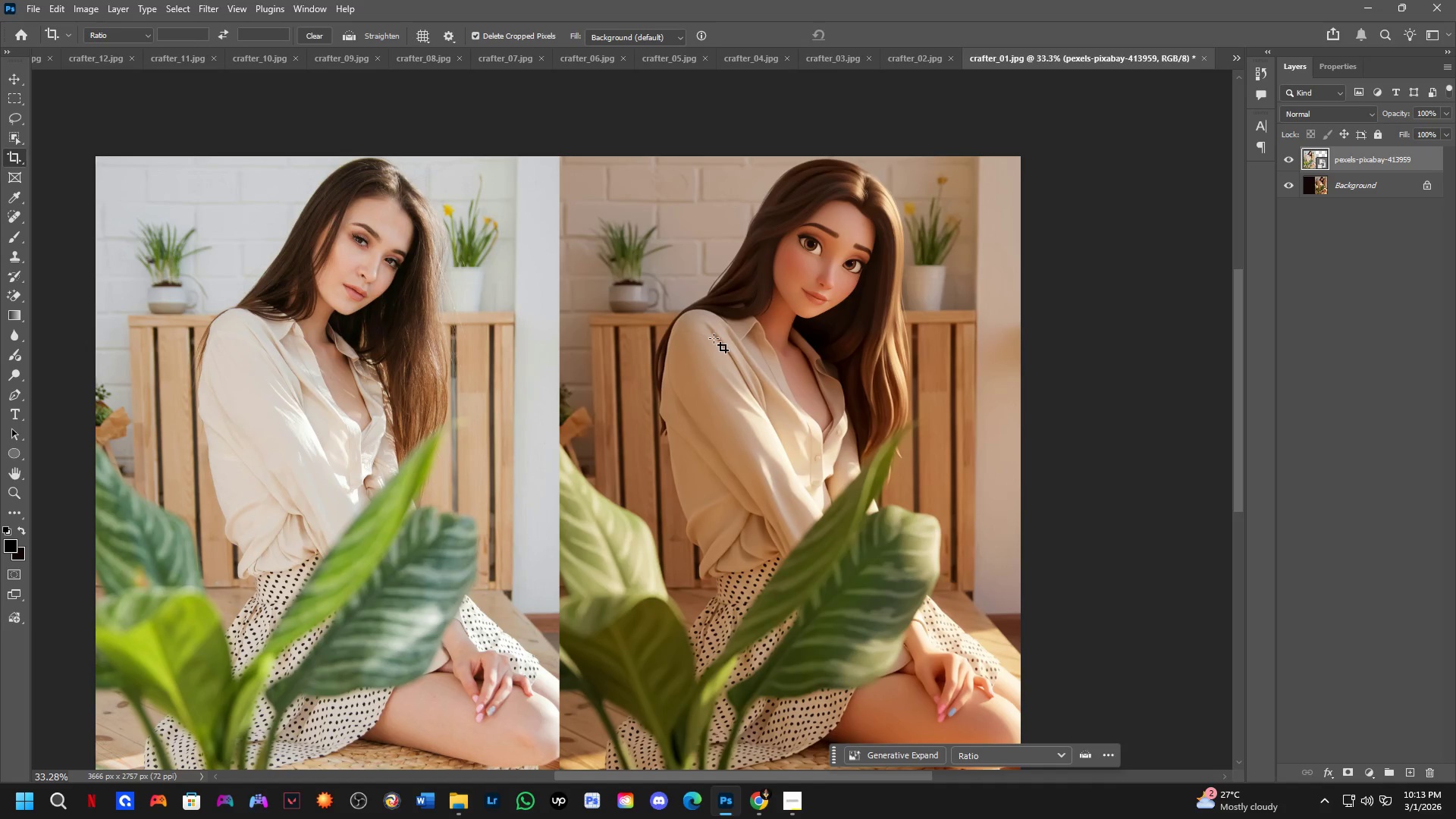 
hold_key(key=Space, duration=0.52)
 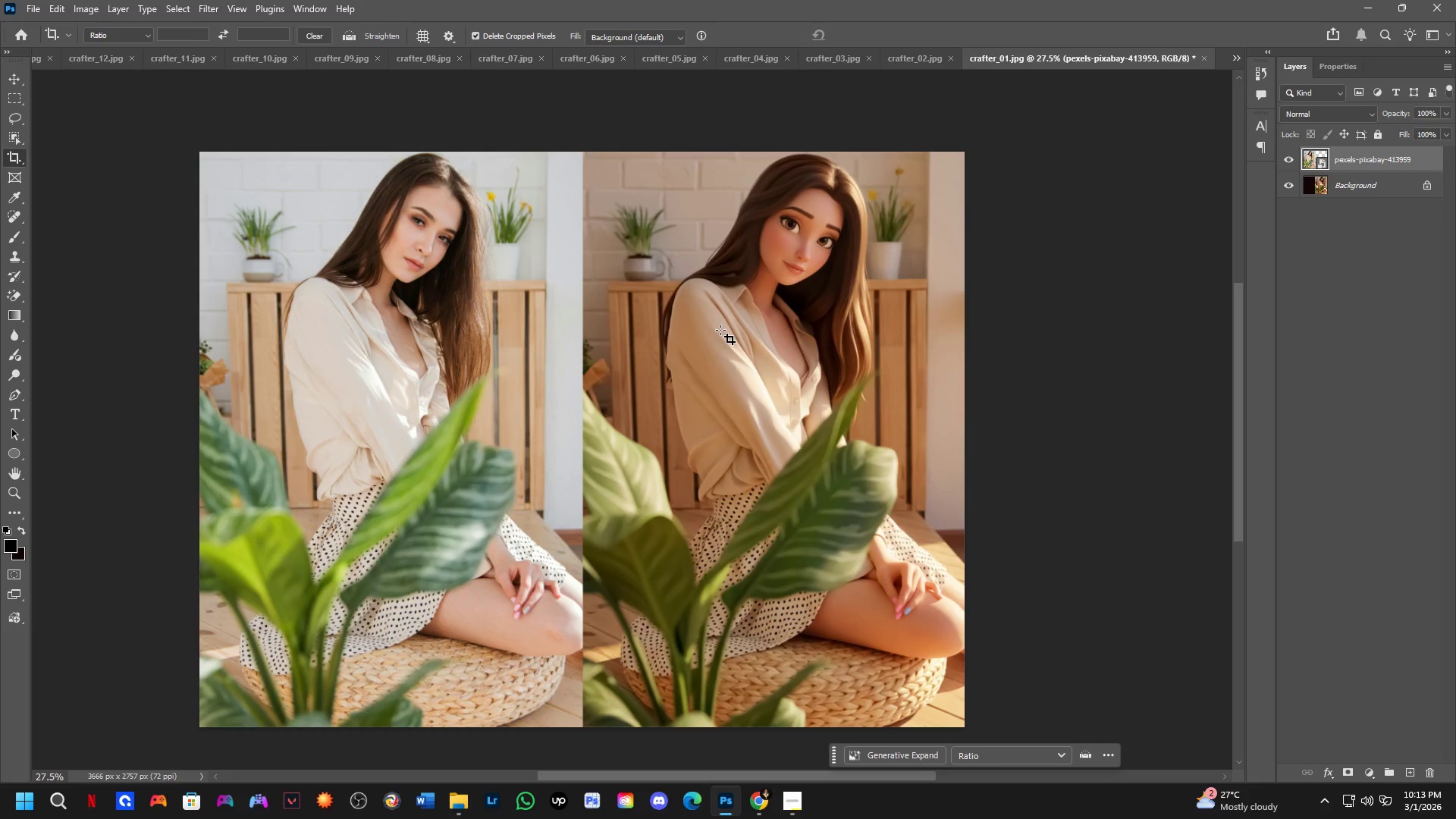 
left_click_drag(start_coordinate=[714, 348], to_coordinate=[713, 309])
 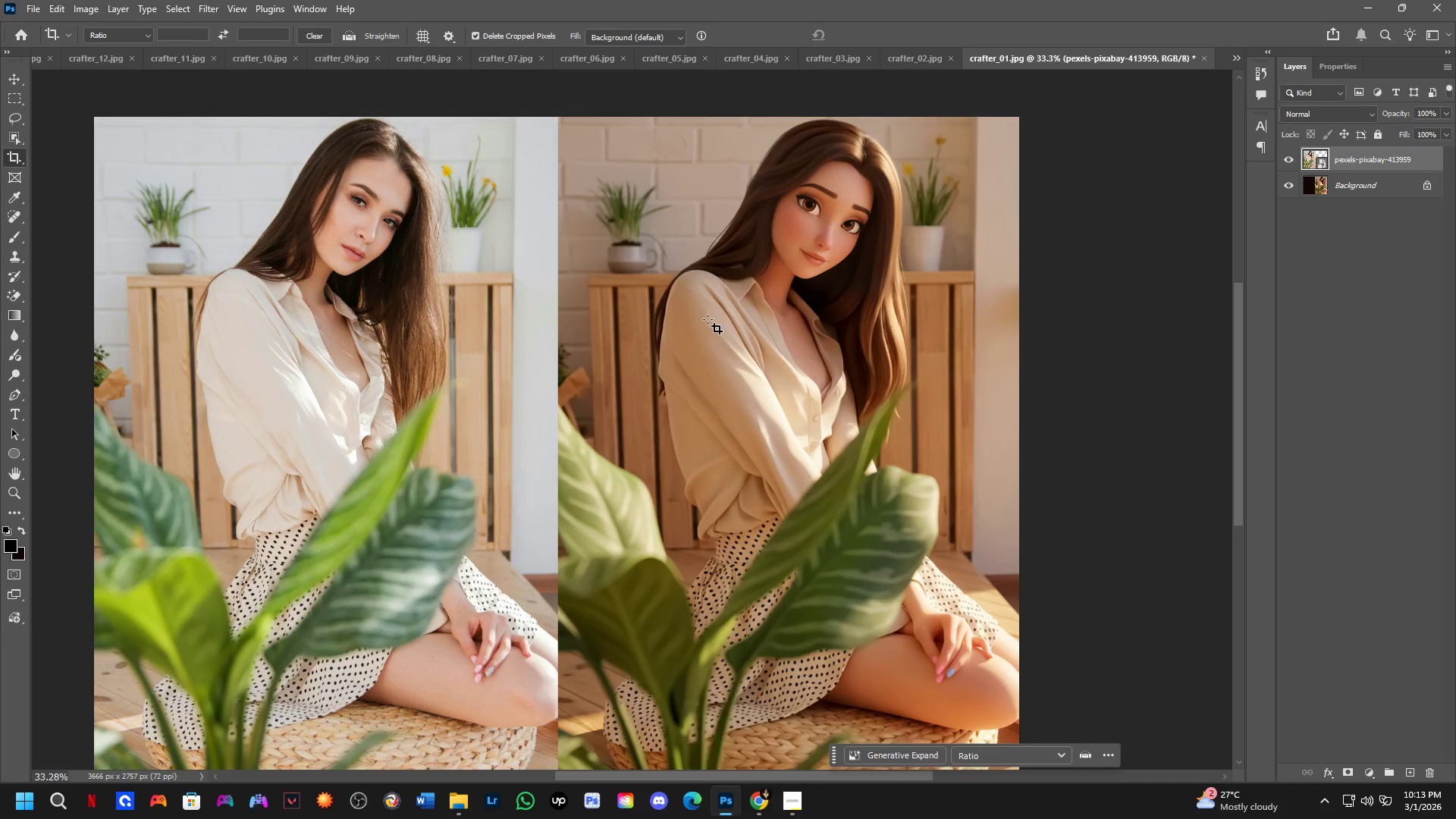 
scroll: coordinate [706, 321], scroll_direction: down, amount: 2.0
 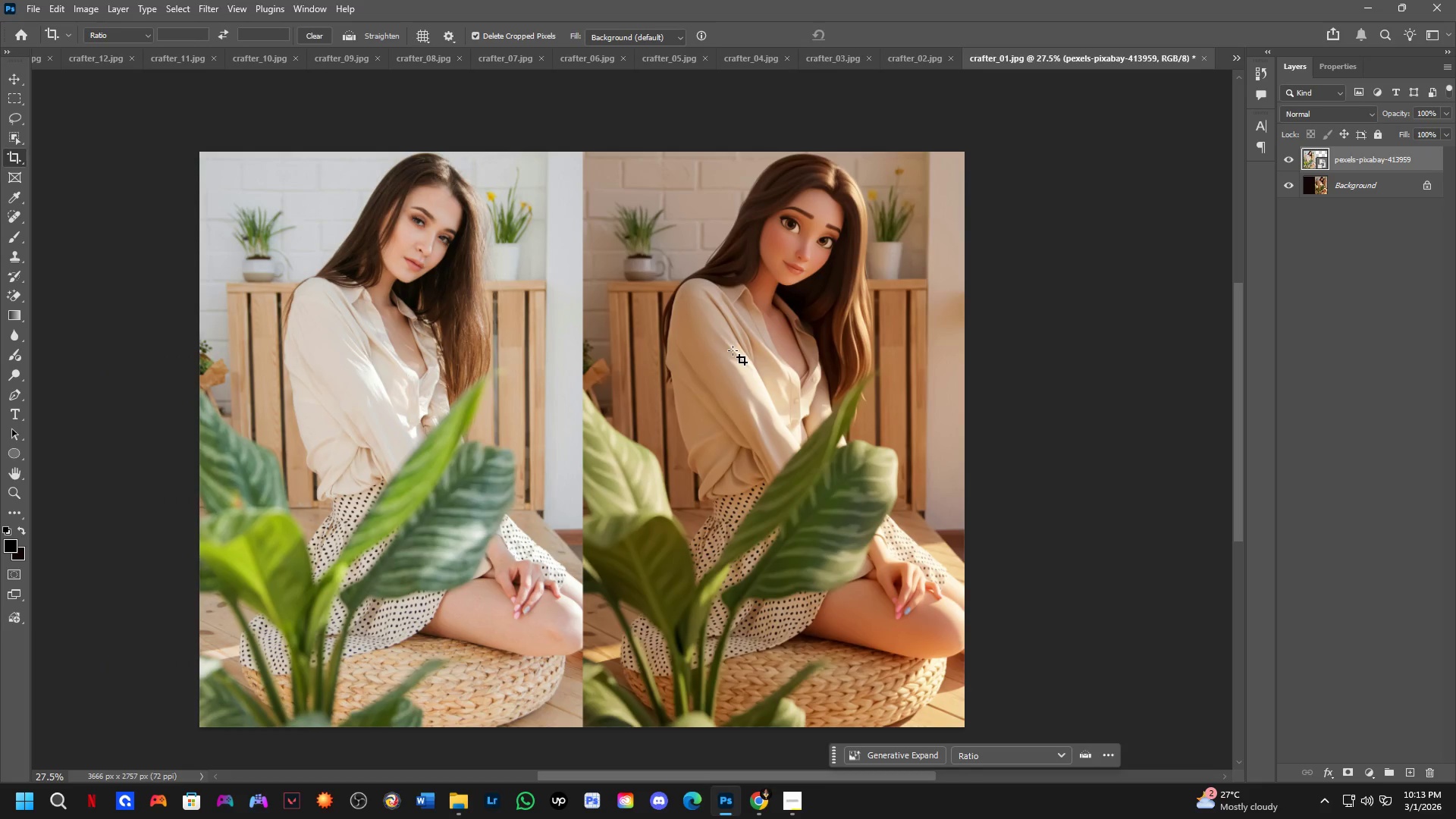 
key(Shift+ShiftLeft)
 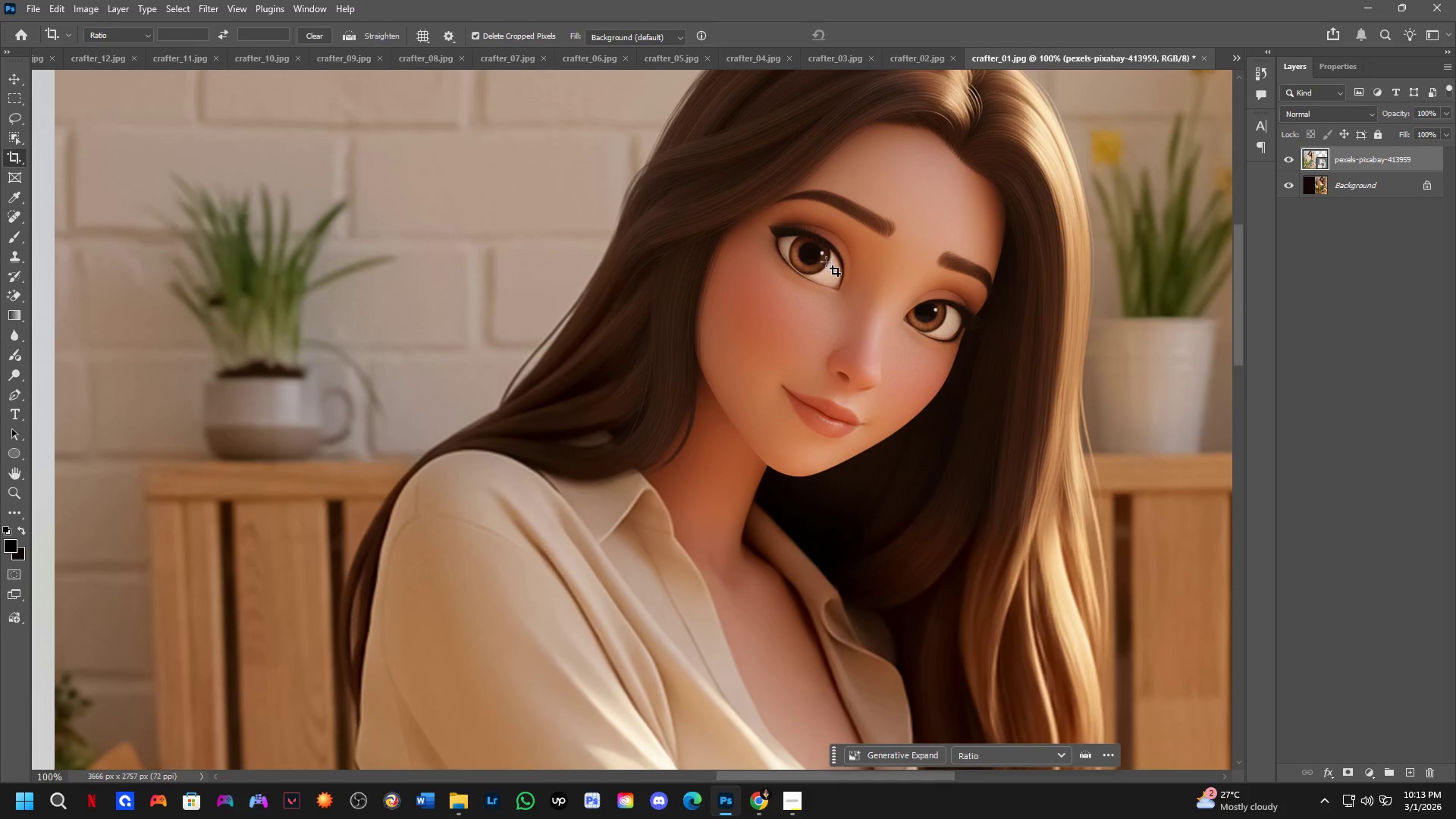 
scroll: coordinate [832, 258], scroll_direction: up, amount: 9.0
 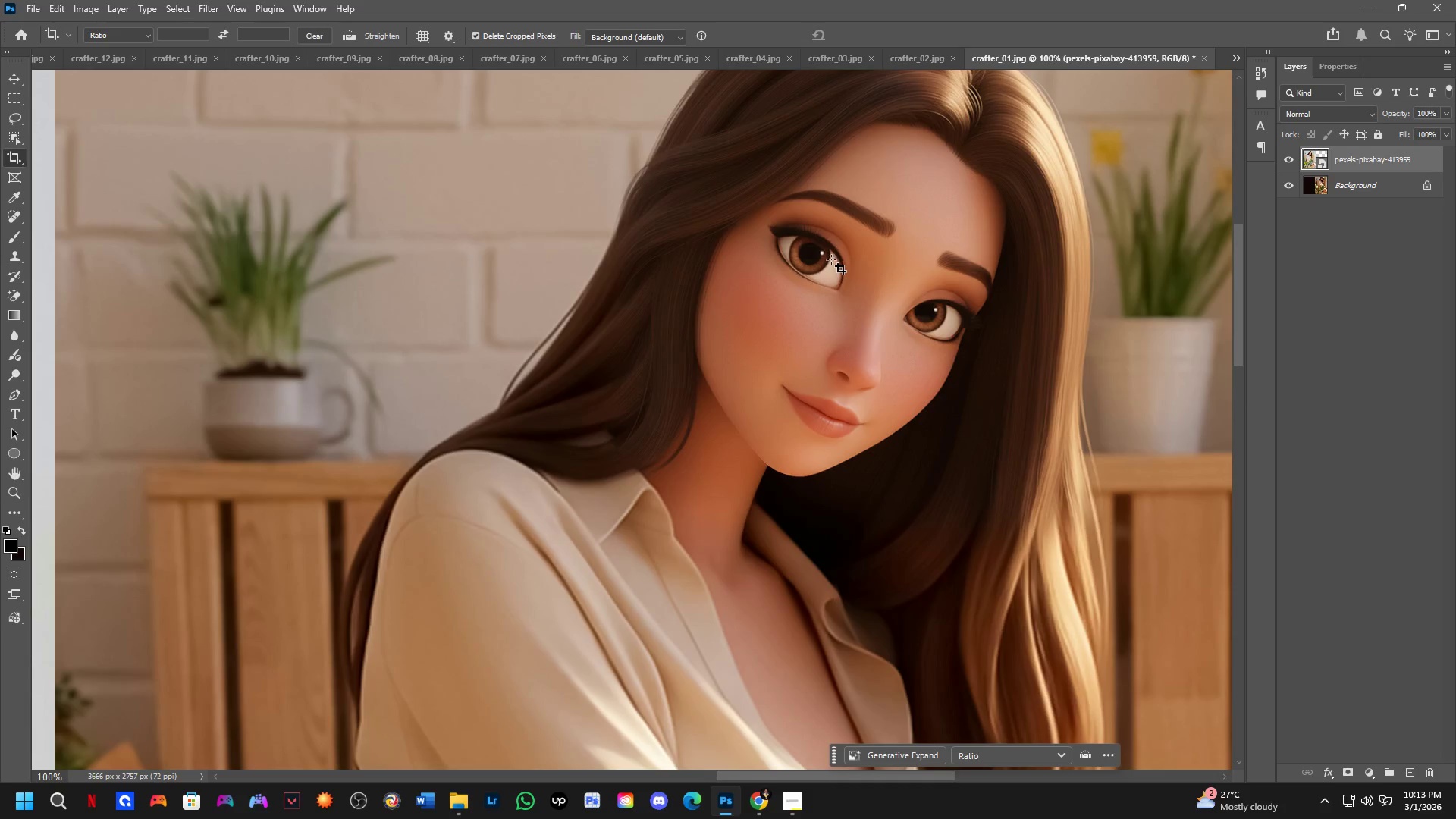 
scroll: coordinate [812, 261], scroll_direction: down, amount: 6.0
 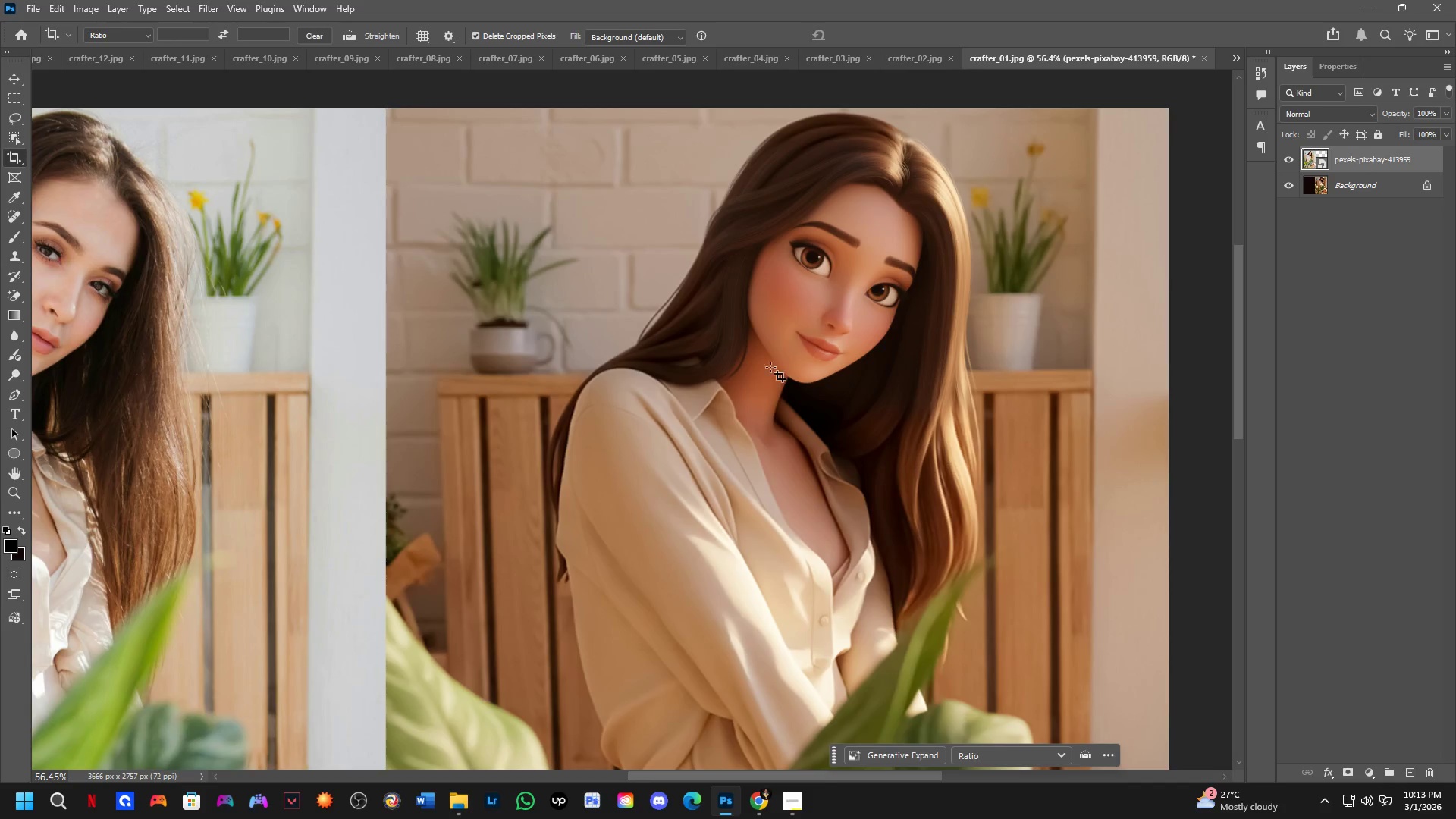 
hold_key(key=Space, duration=0.53)
 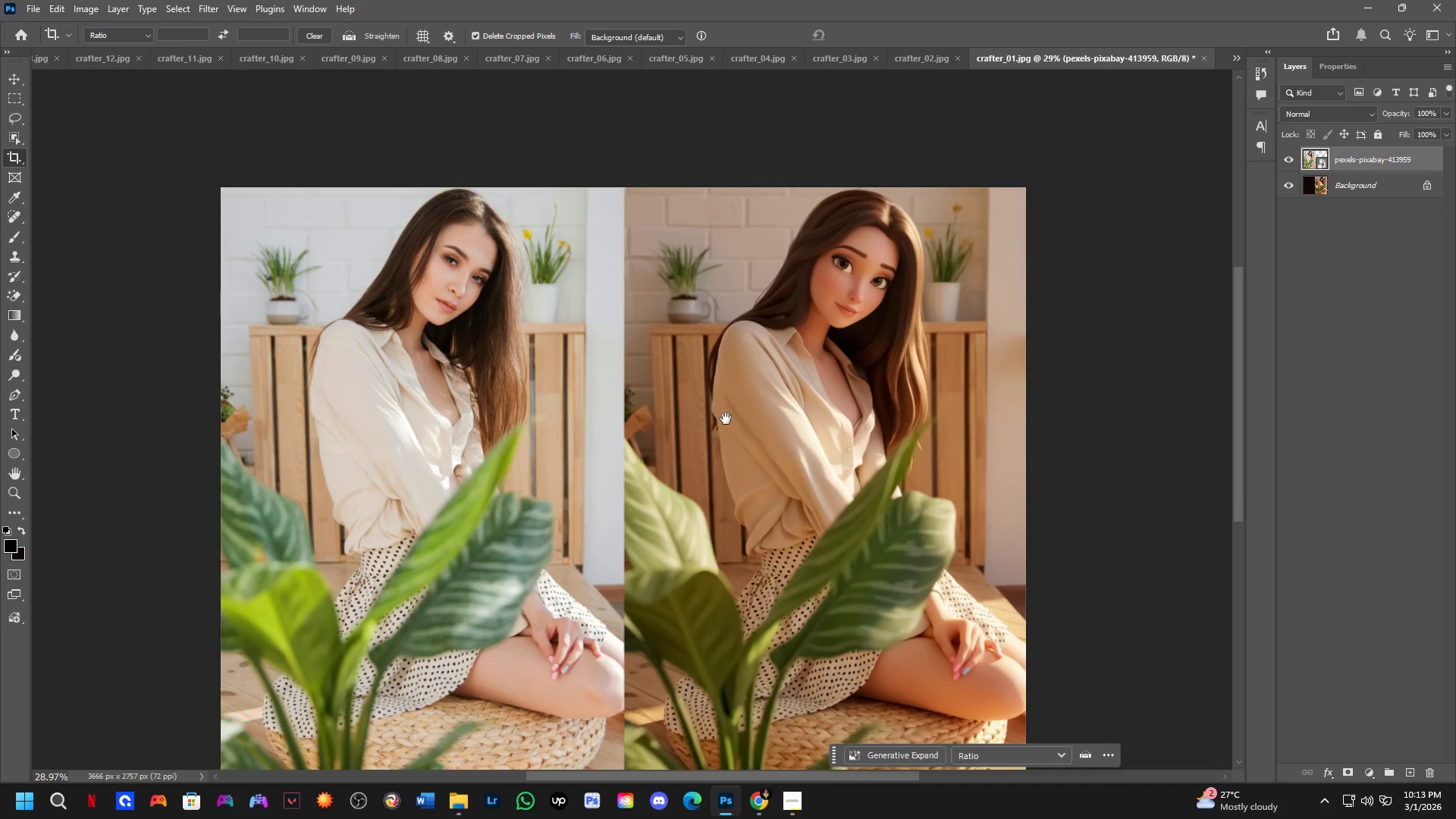 
left_click_drag(start_coordinate=[755, 399], to_coordinate=[825, 334])
 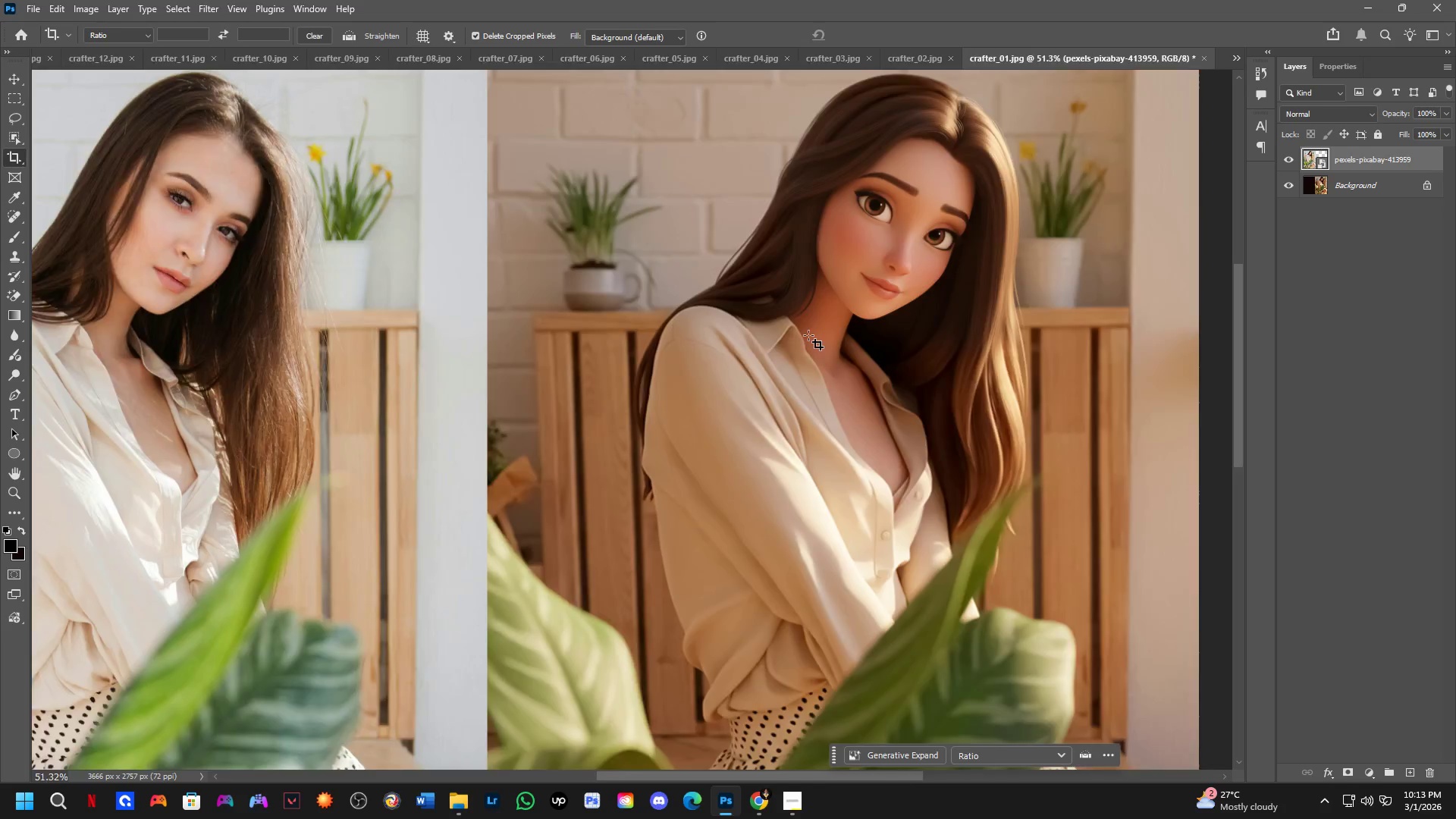 
scroll: coordinate [797, 340], scroll_direction: down, amount: 7.0
 